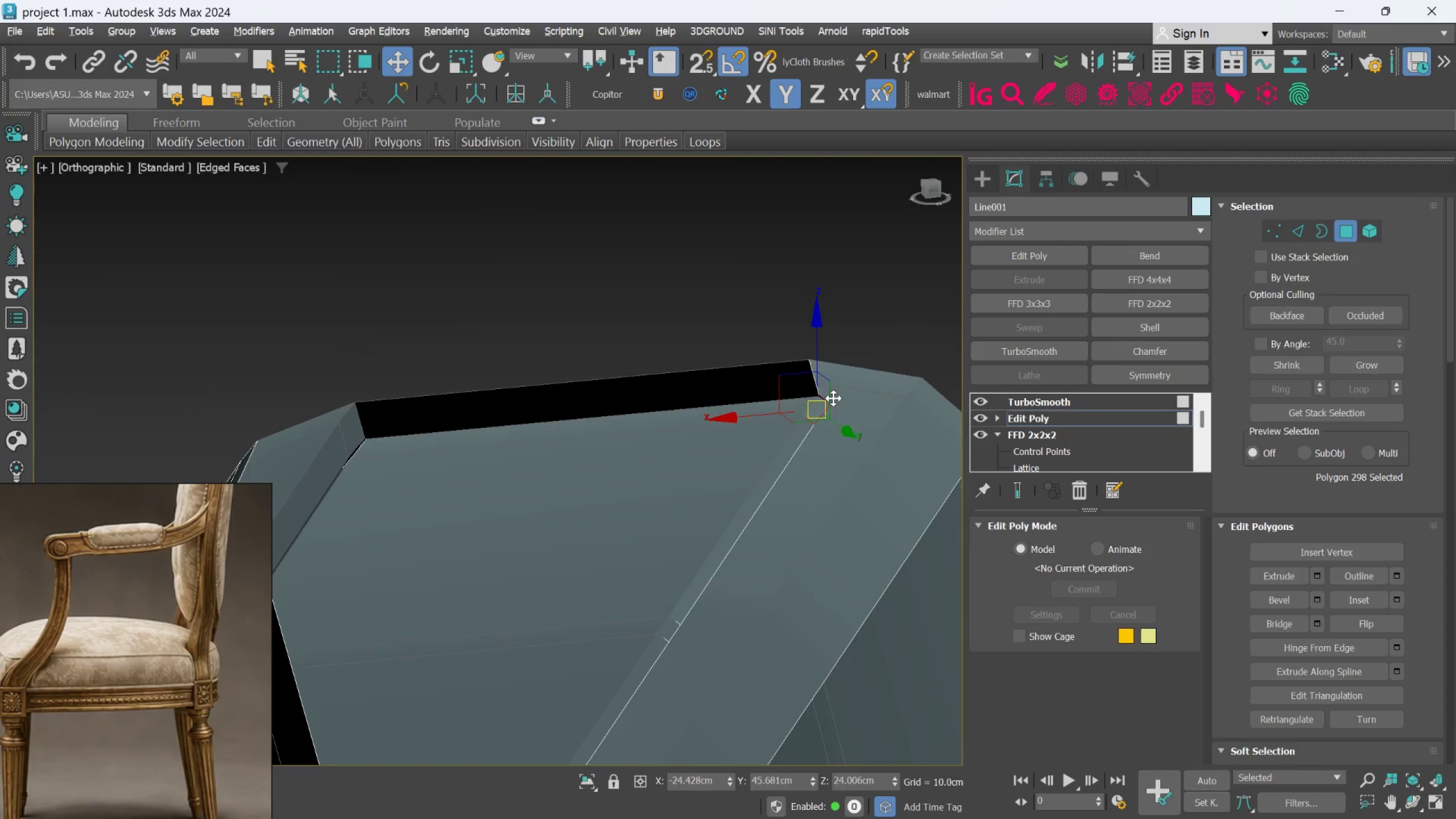 
hold_key(key=AltLeft, duration=1.22)
 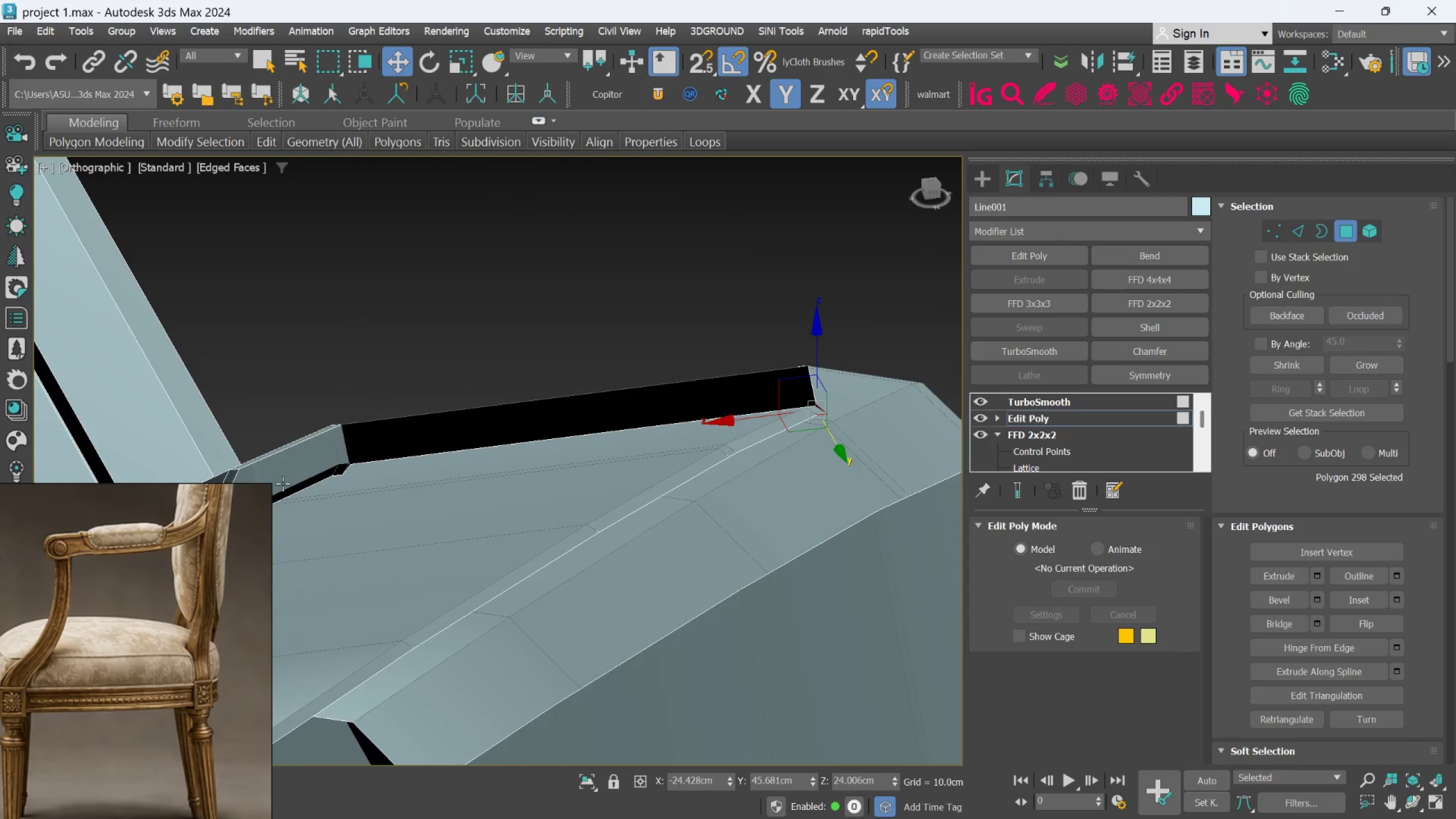 
scroll: coordinate [351, 480], scroll_direction: up, amount: 2.0
 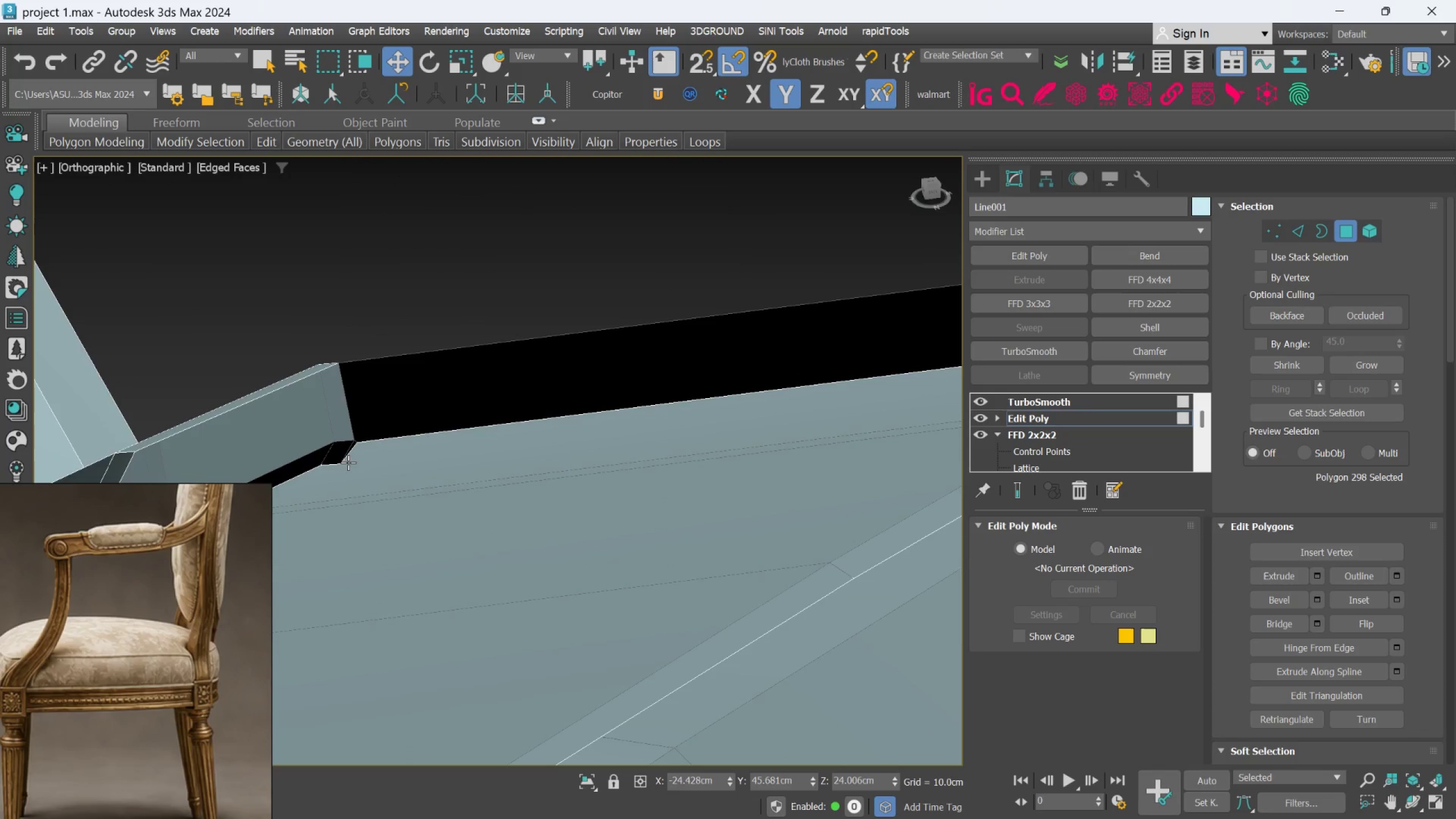 
hold_key(key=ControlLeft, duration=0.78)
left_click([345, 457])
 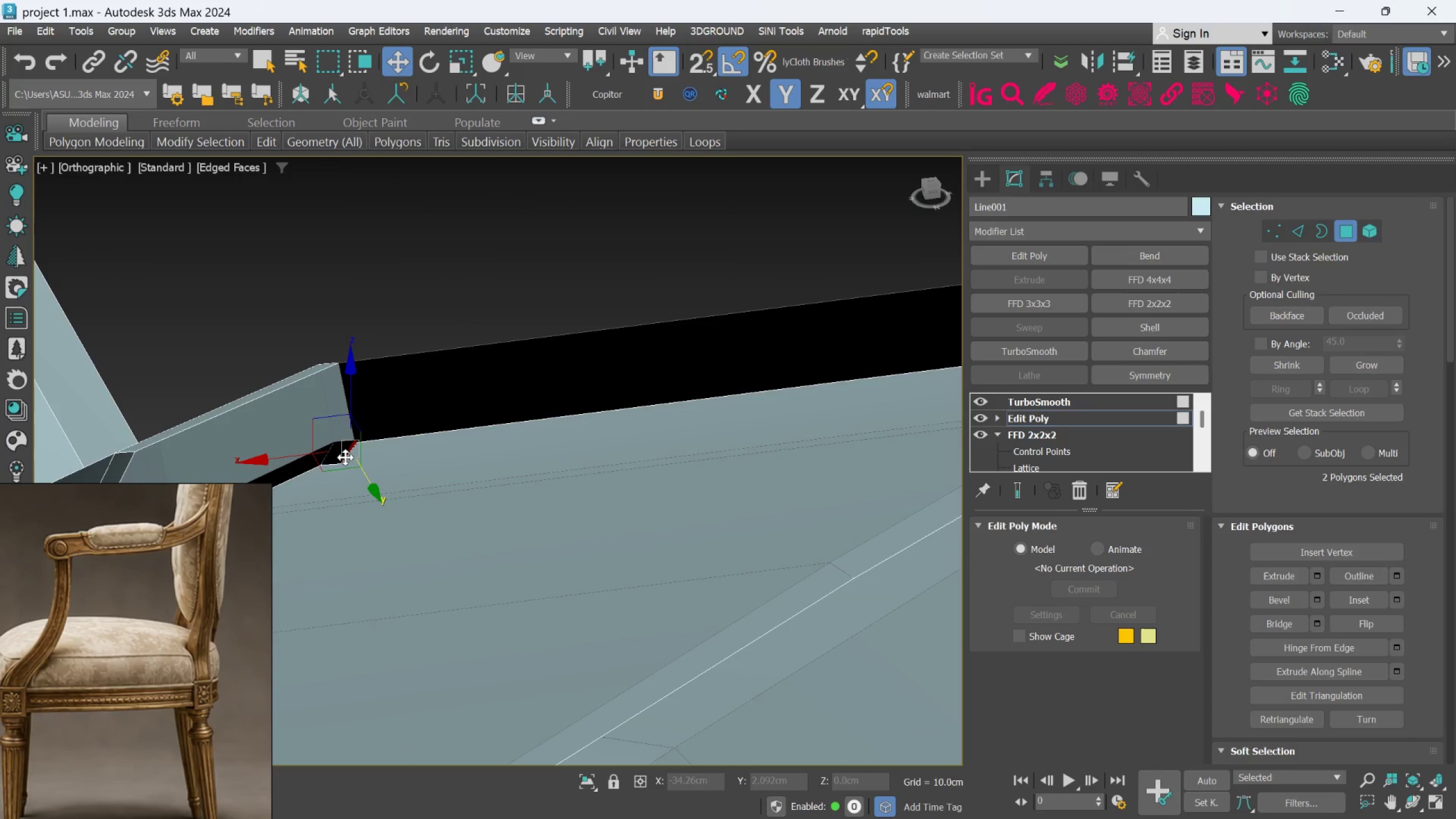 
hold_key(key=AltLeft, duration=1.52)
 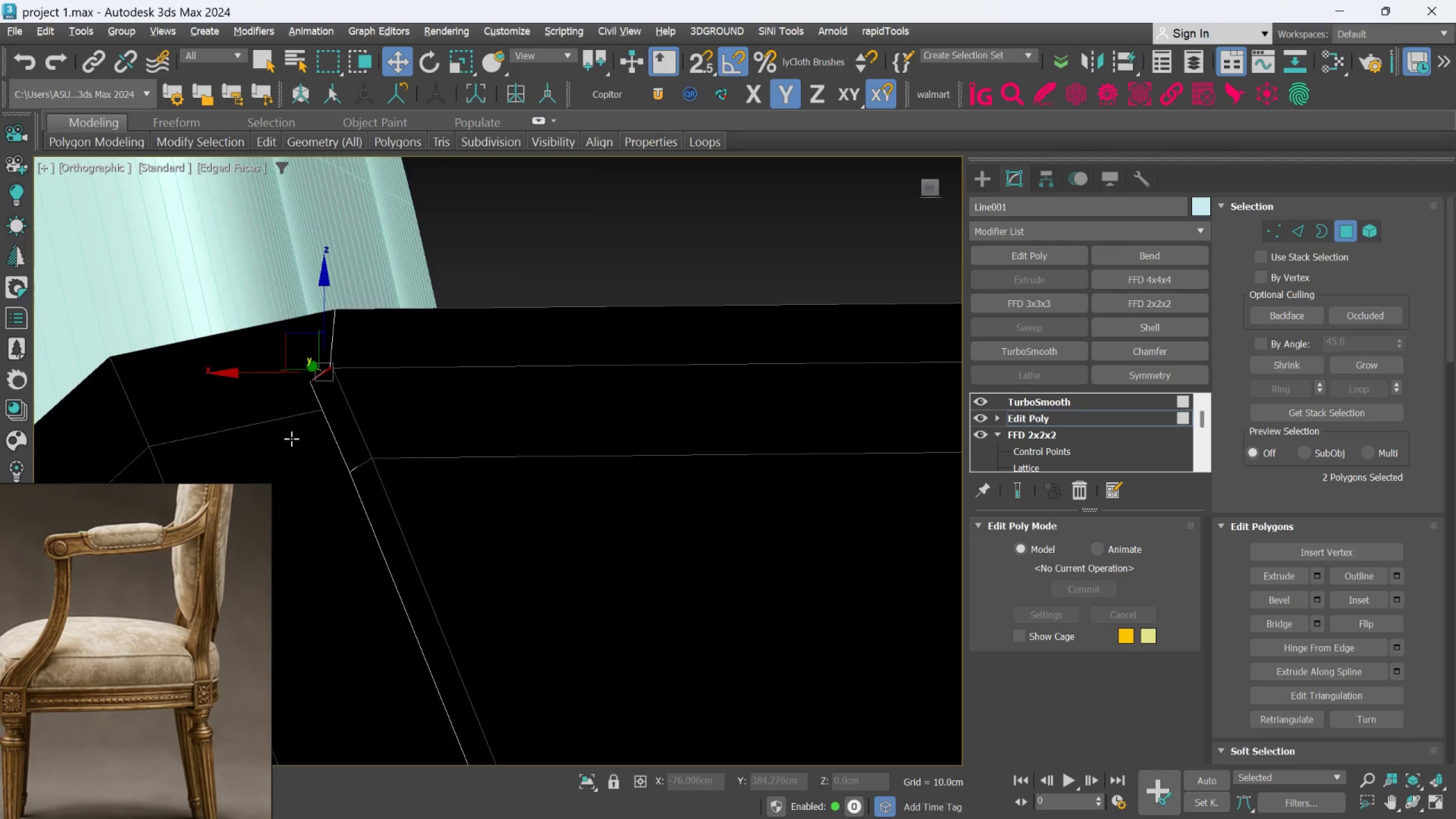 
hold_key(key=AltLeft, duration=1.03)
 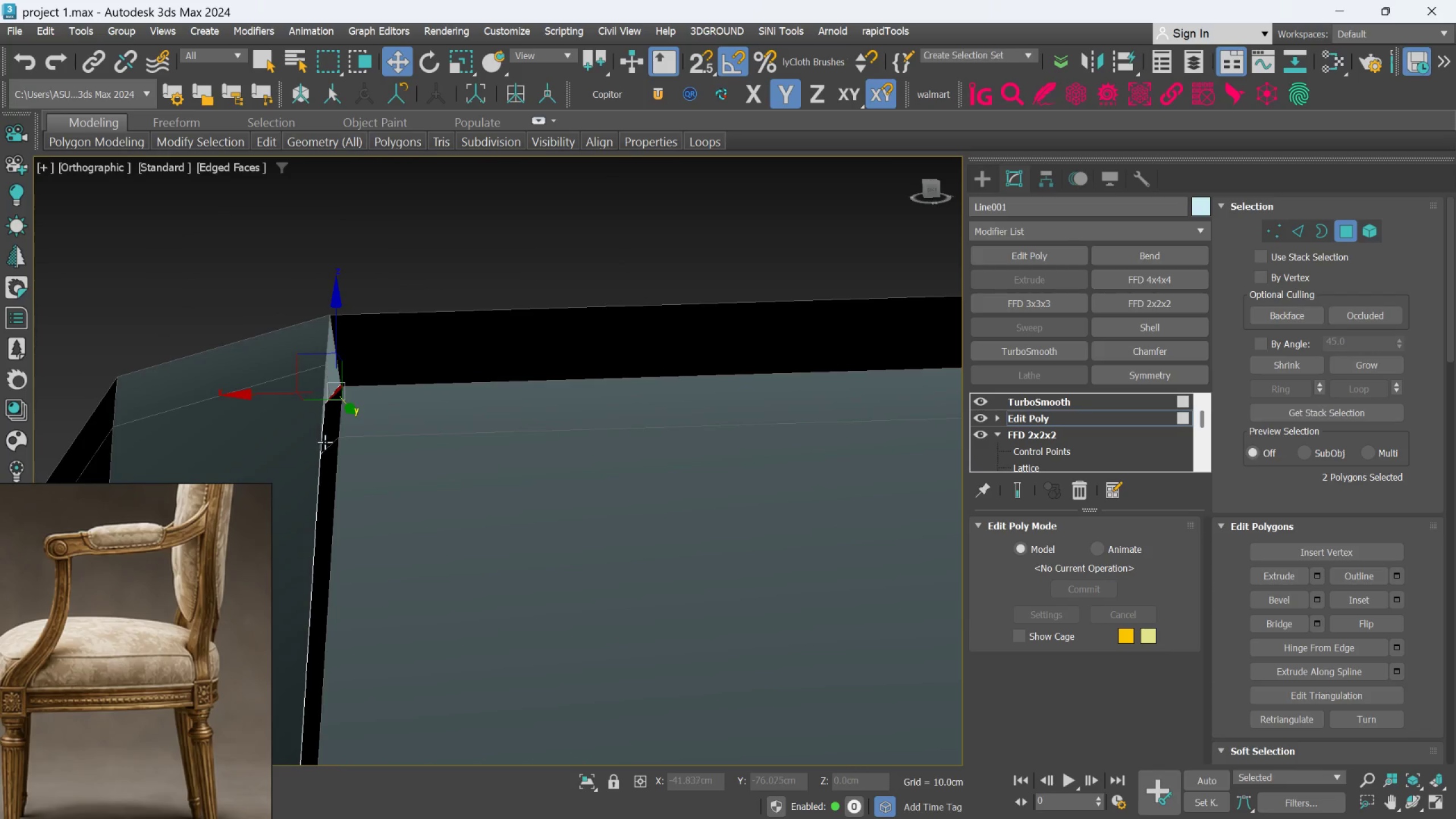 
scroll: coordinate [331, 434], scroll_direction: up, amount: 1.0
 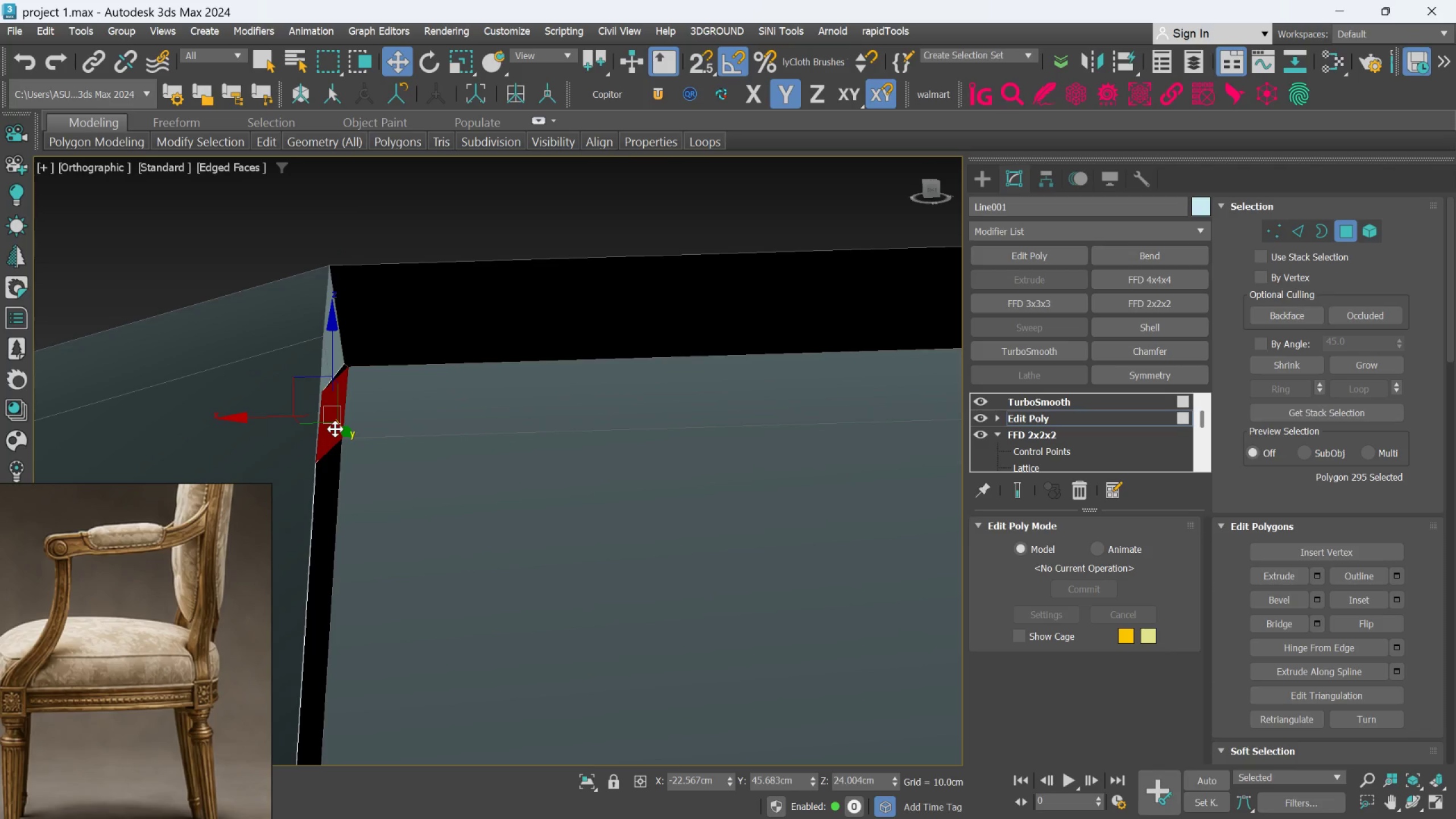 
hold_key(key=AltLeft, duration=0.81)
 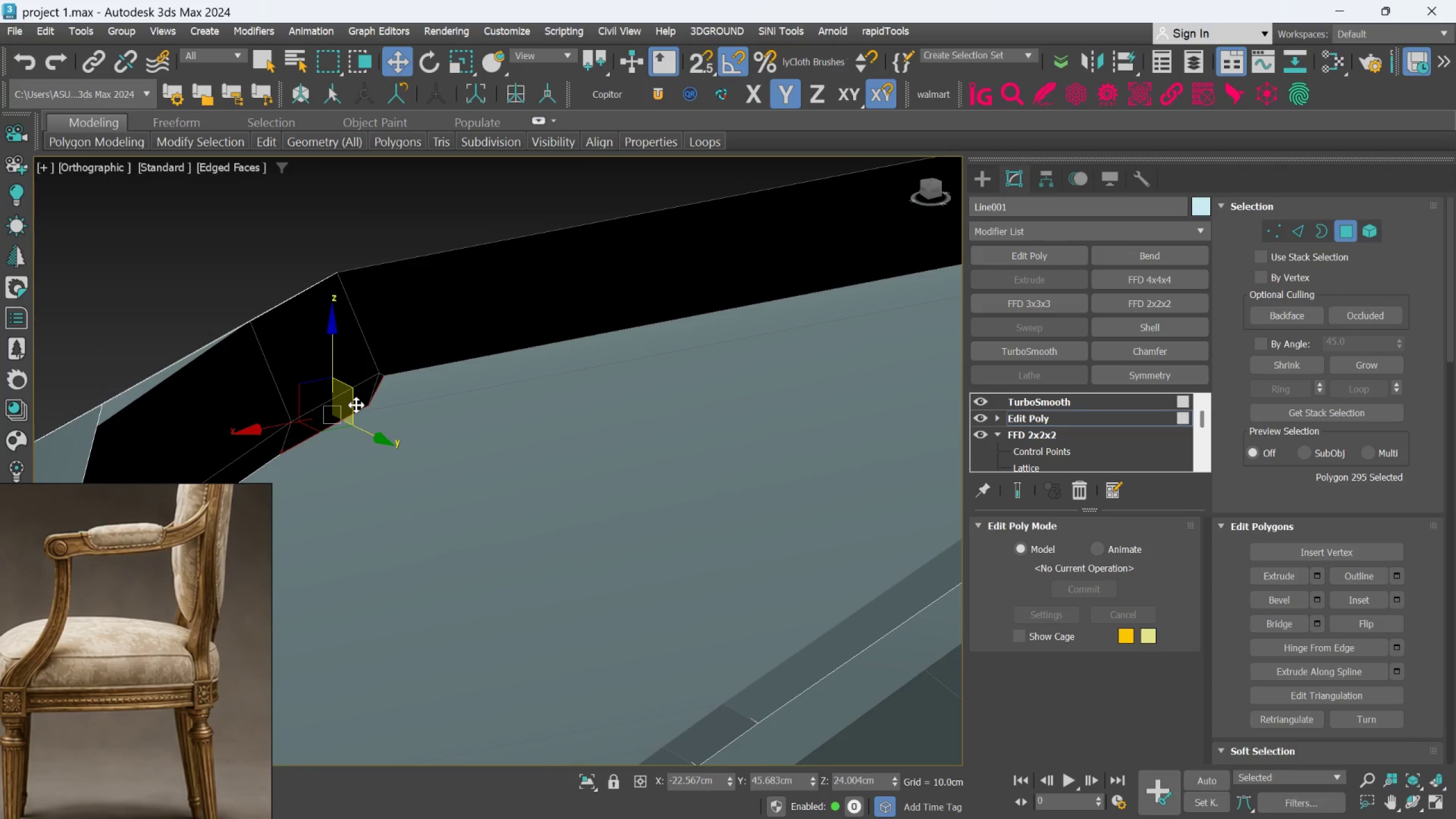 
hold_key(key=ControlLeft, duration=0.45)
left_click([356, 405])
 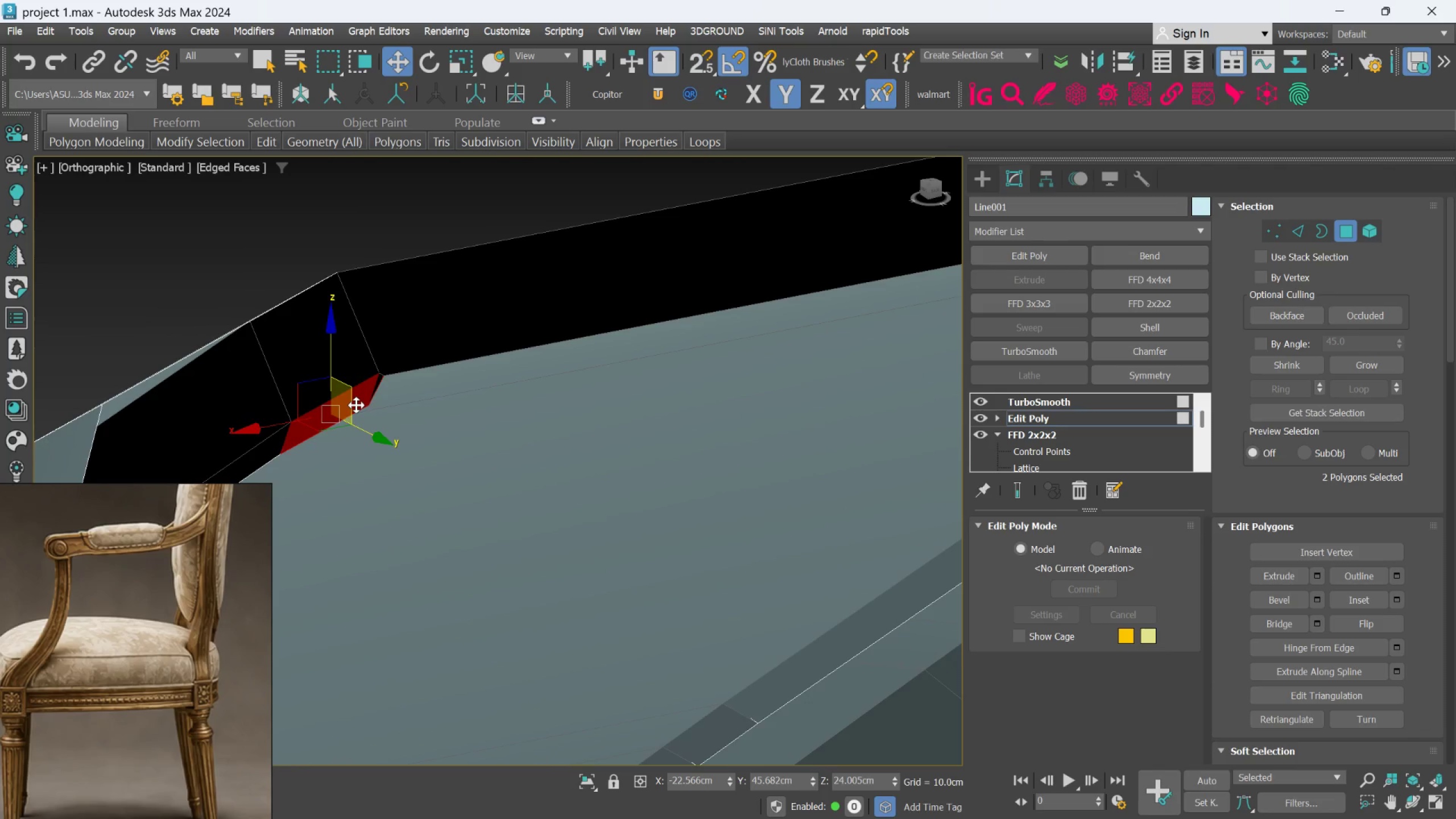 
scroll: coordinate [356, 405], scroll_direction: down, amount: 2.0
 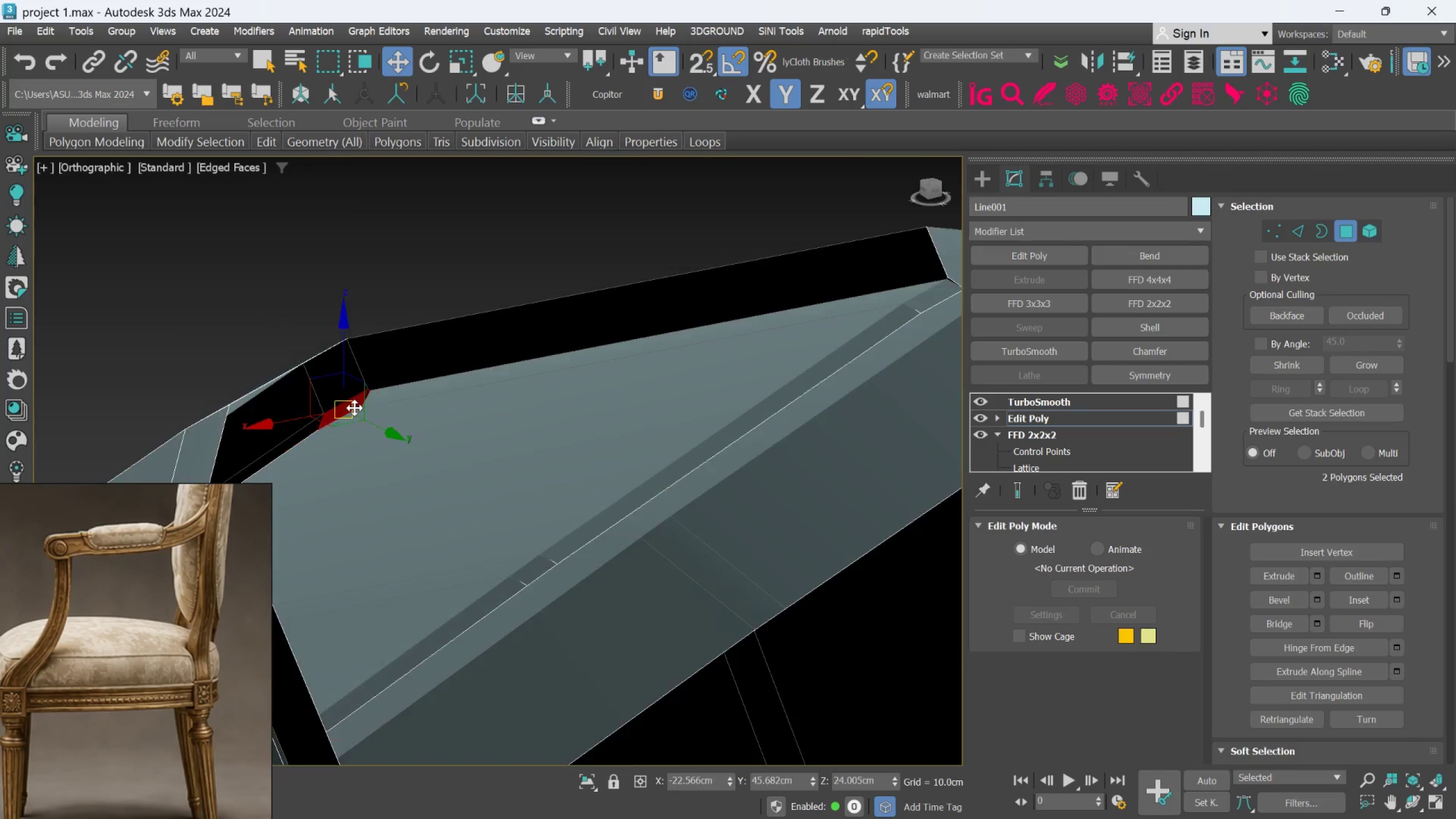 
hold_key(key=AltLeft, duration=1.03)
 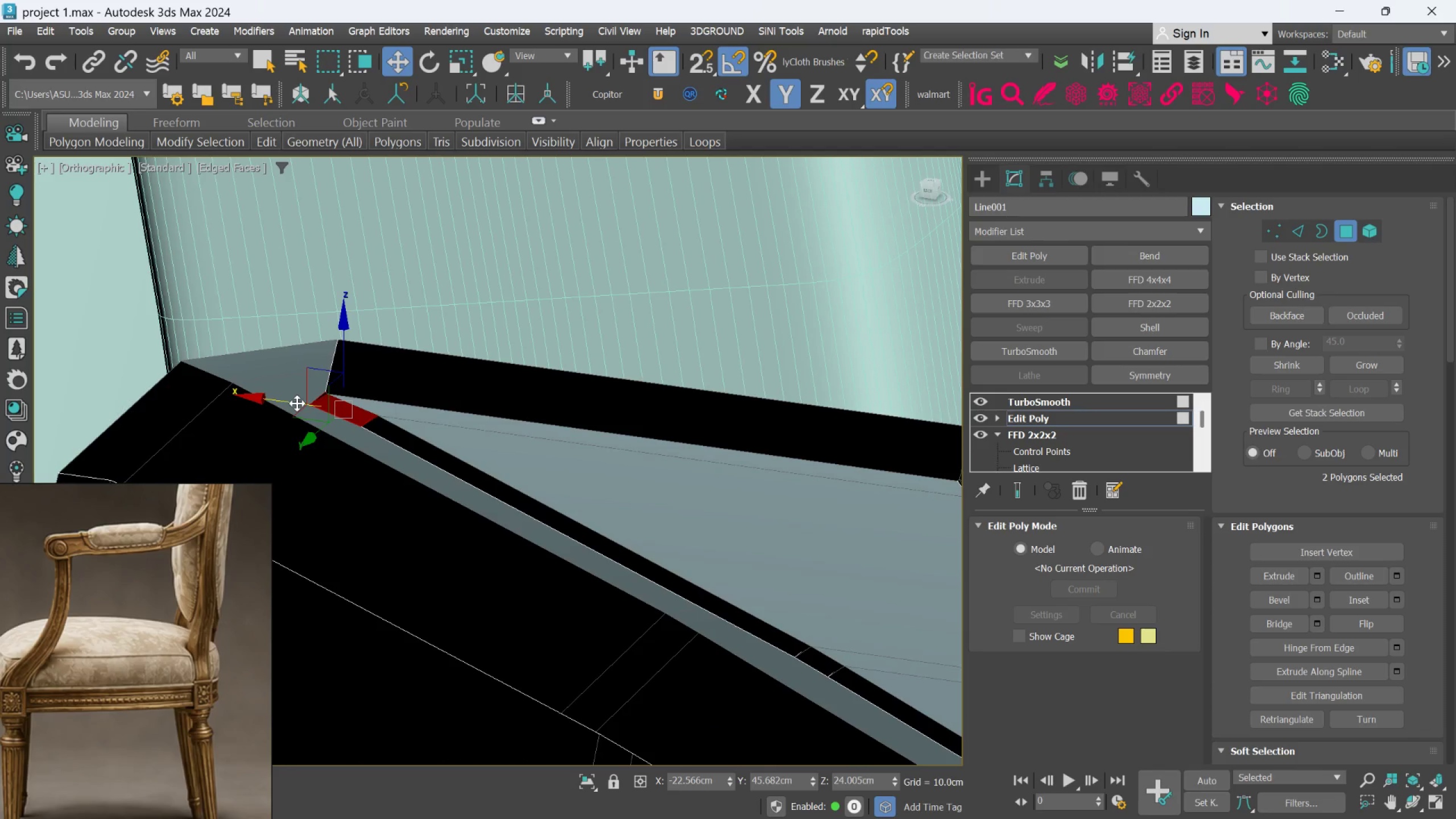 
key(Delete)
 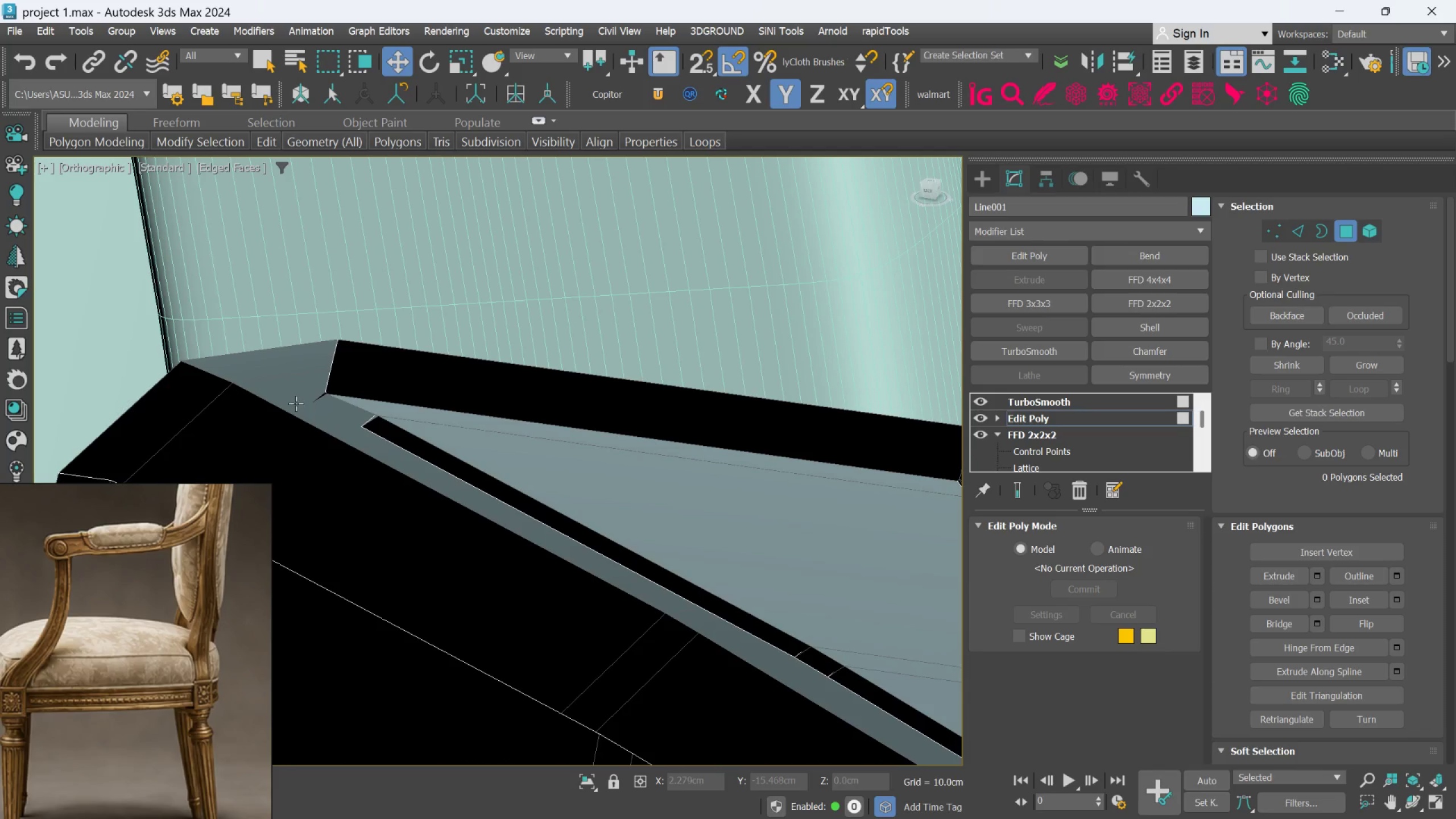 
scroll: coordinate [309, 401], scroll_direction: up, amount: 1.0
 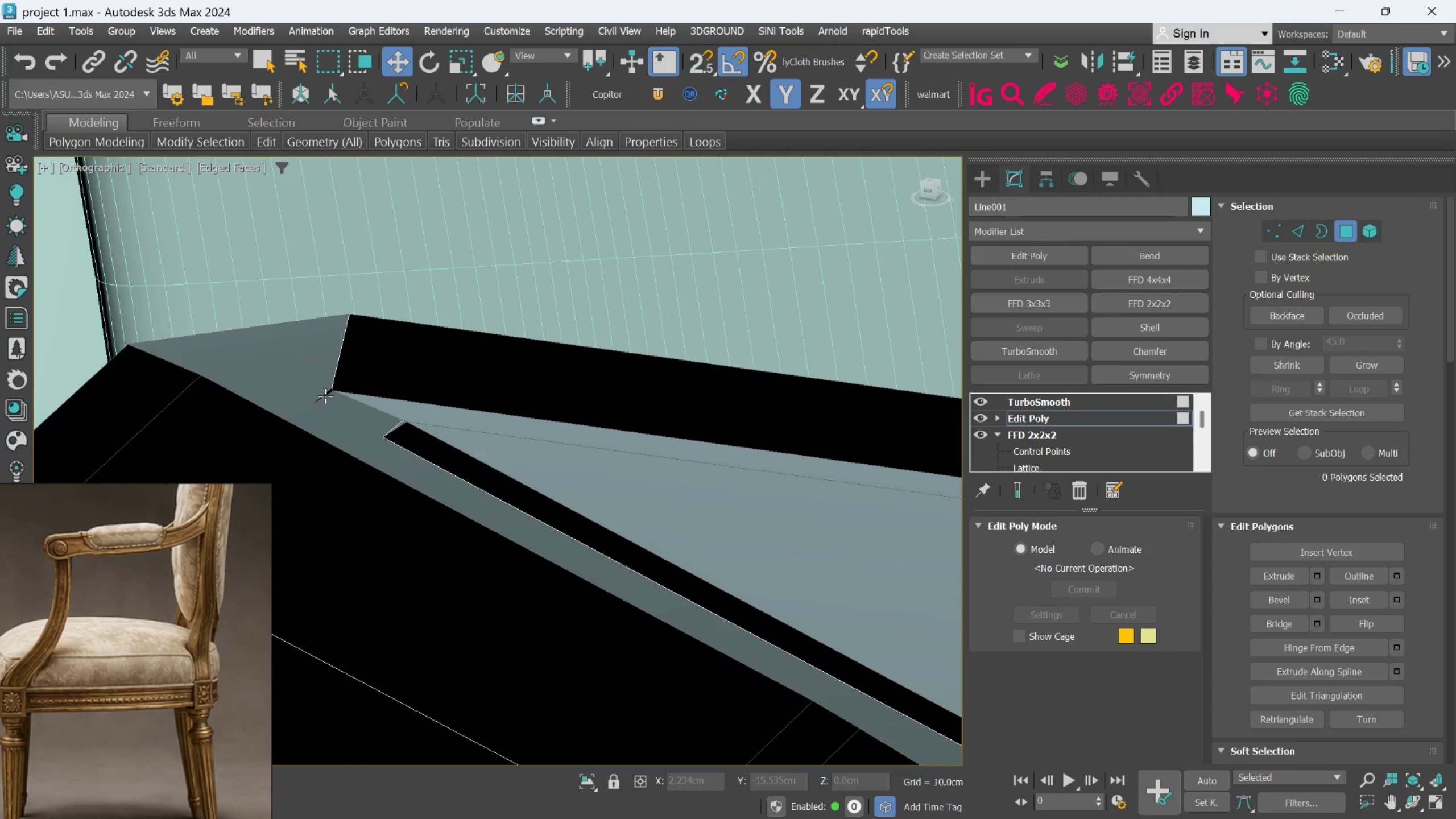 
left_click([326, 396])
 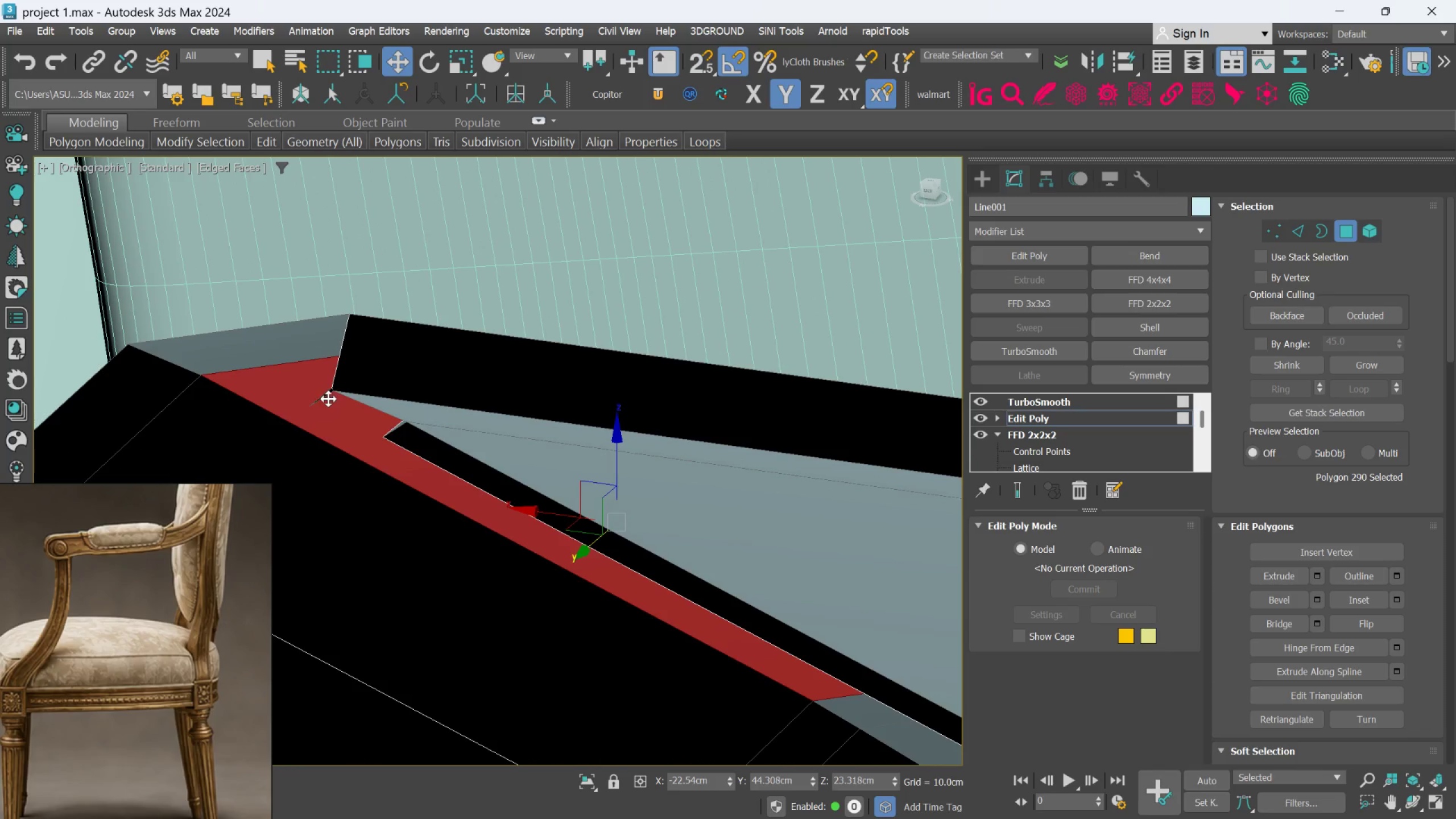 
scroll: coordinate [329, 399], scroll_direction: up, amount: 3.0
 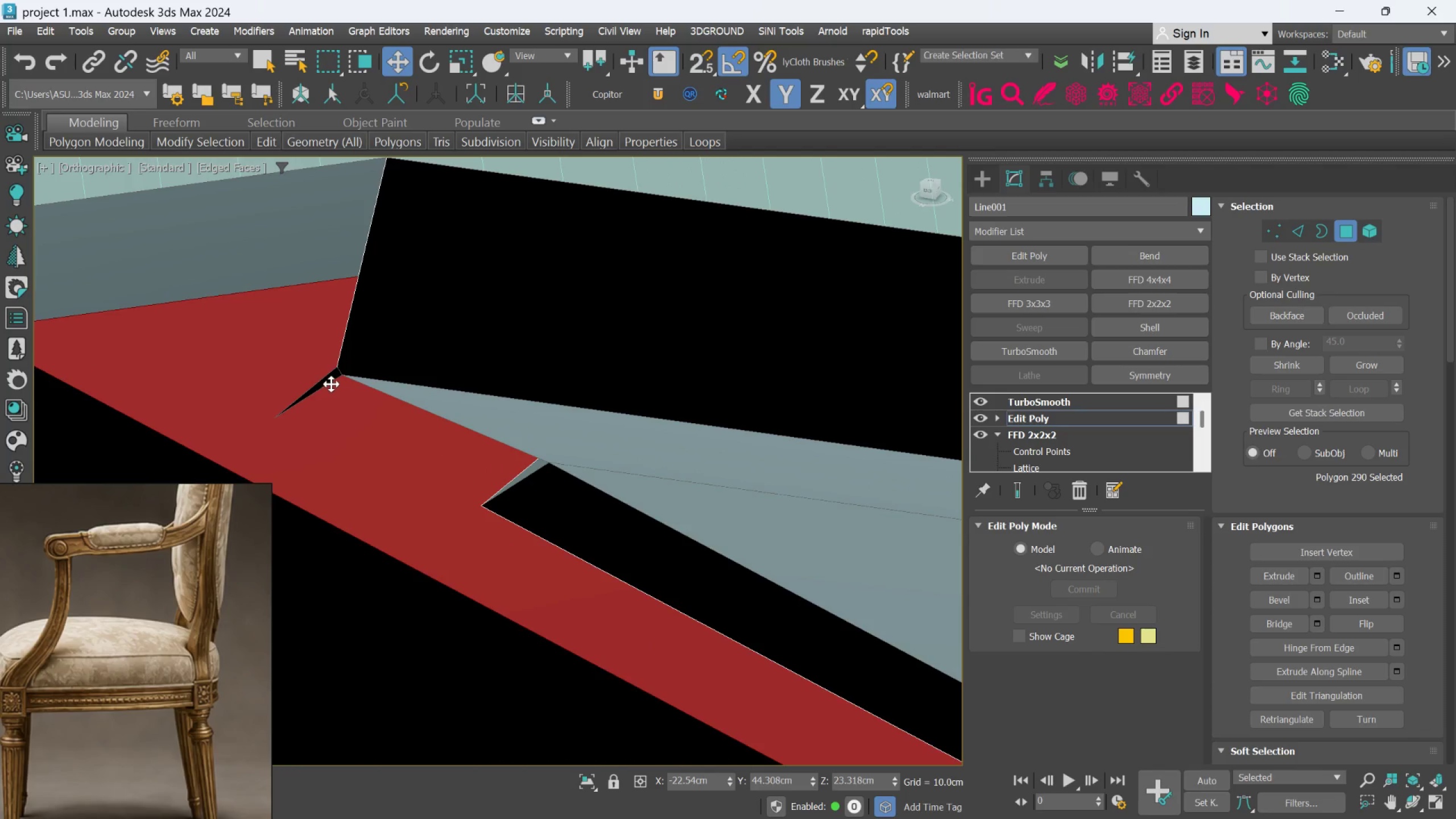 
left_click([332, 383])
 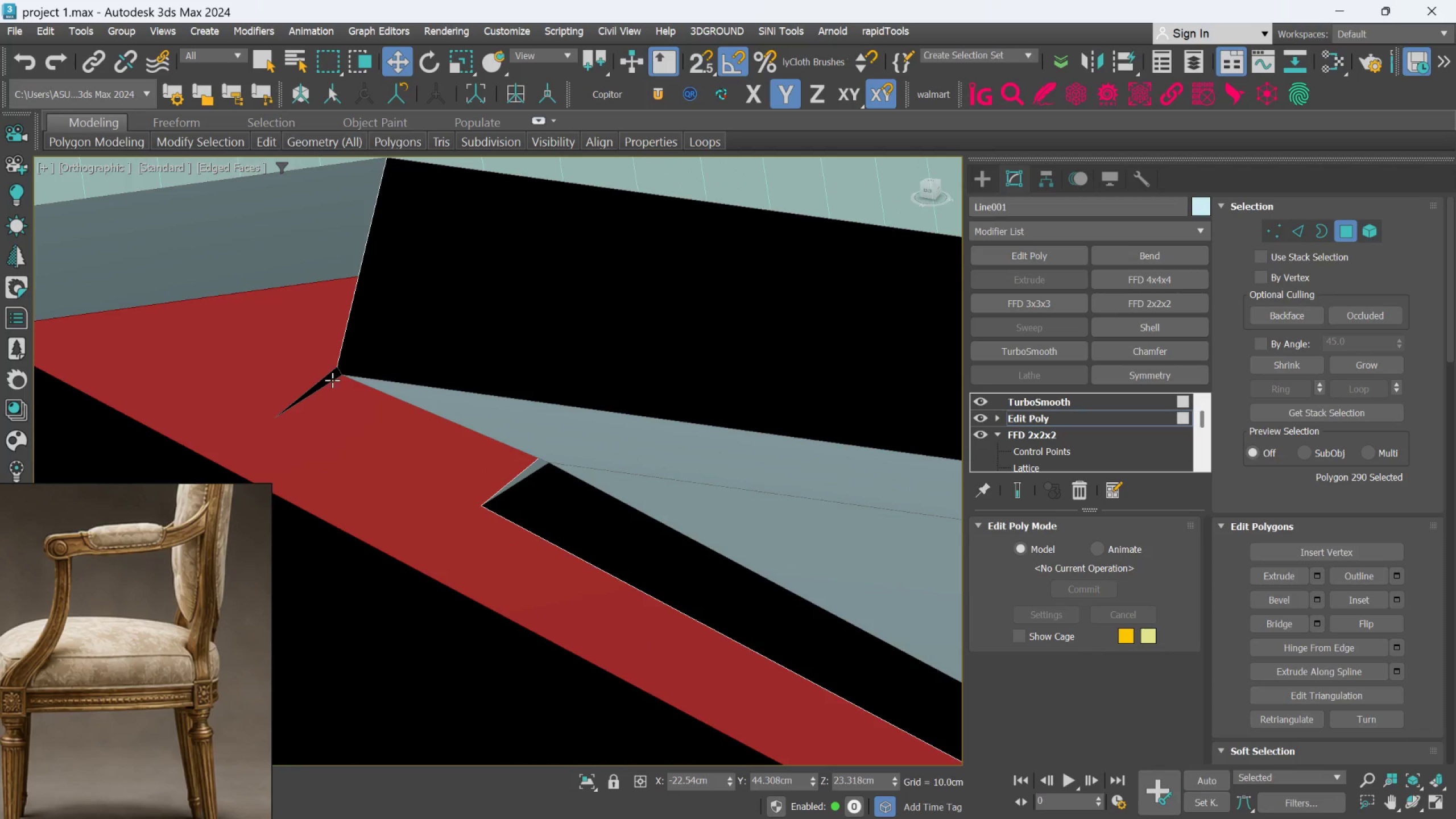 
left_click([332, 378])
 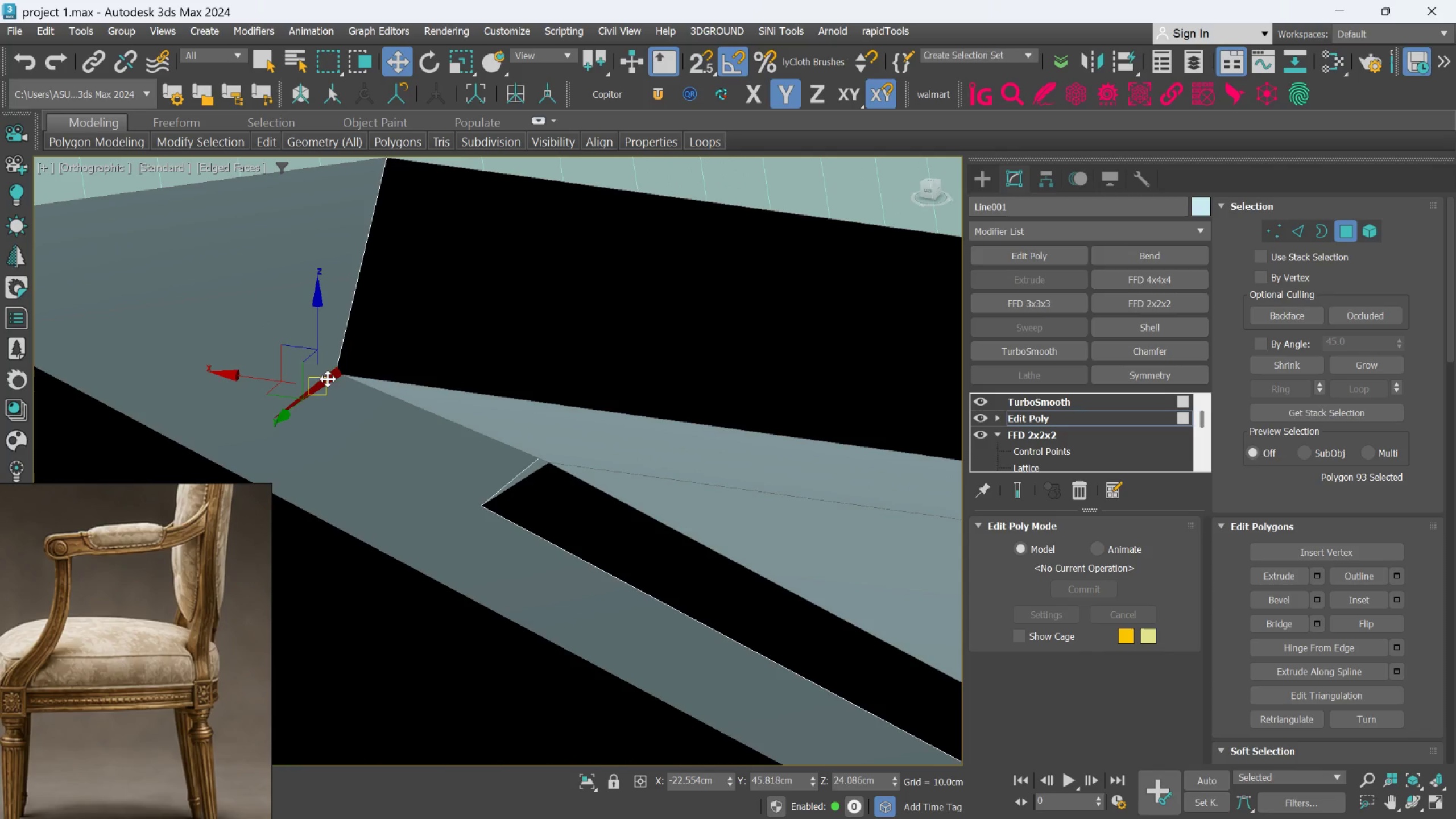 
key(Delete)
 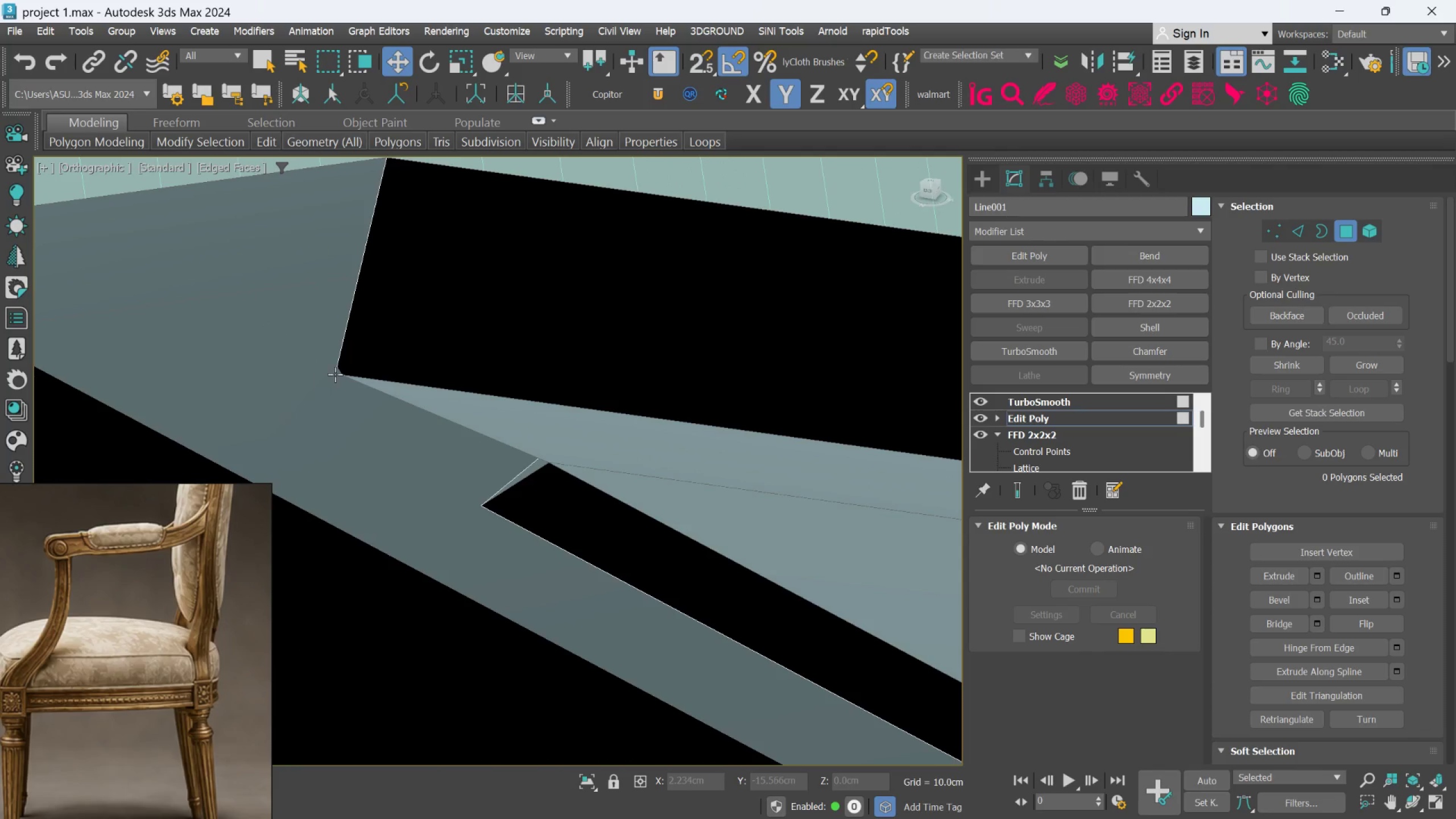 
scroll: coordinate [338, 369], scroll_direction: down, amount: 2.0
 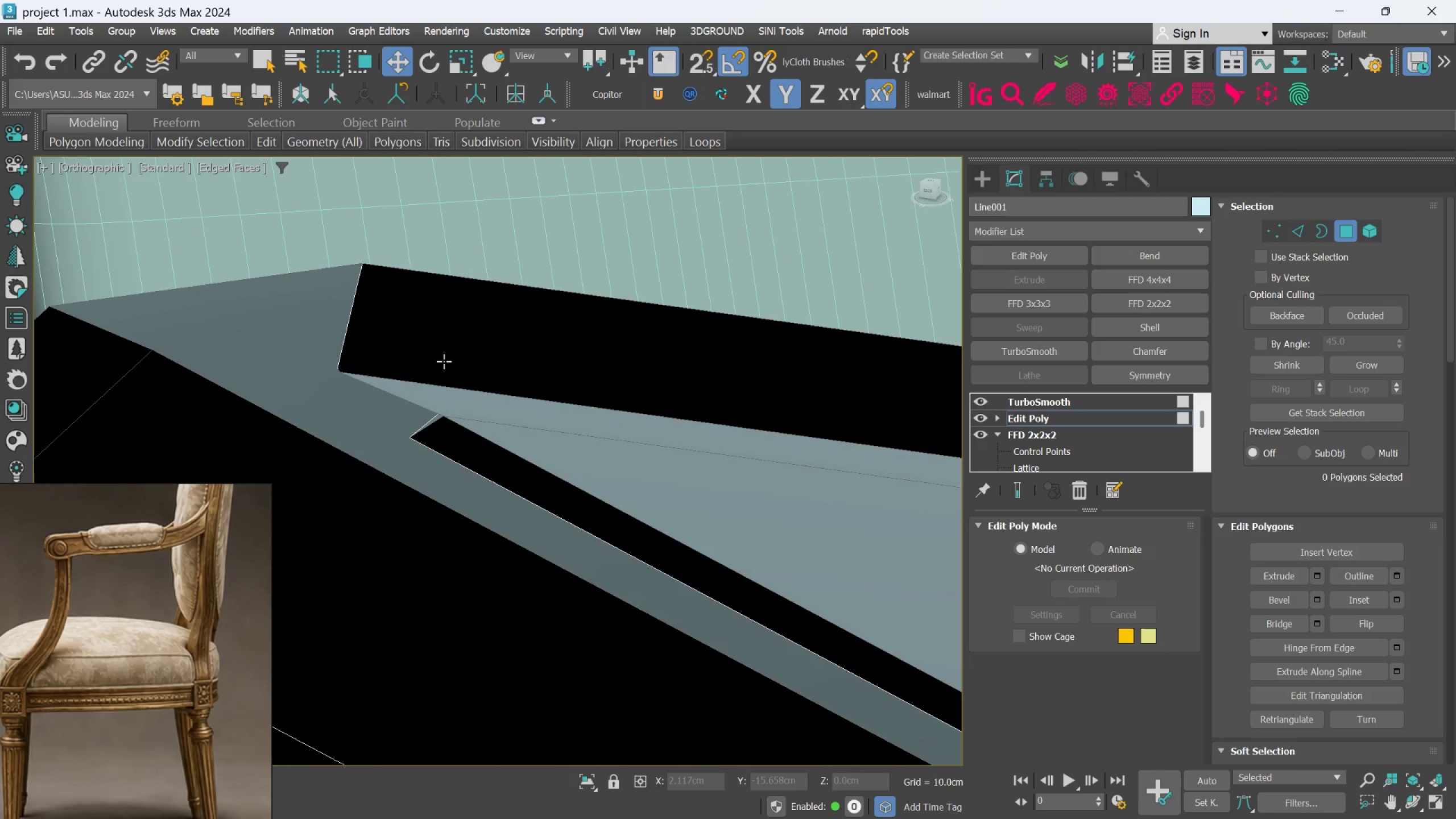 
left_click([444, 361])
 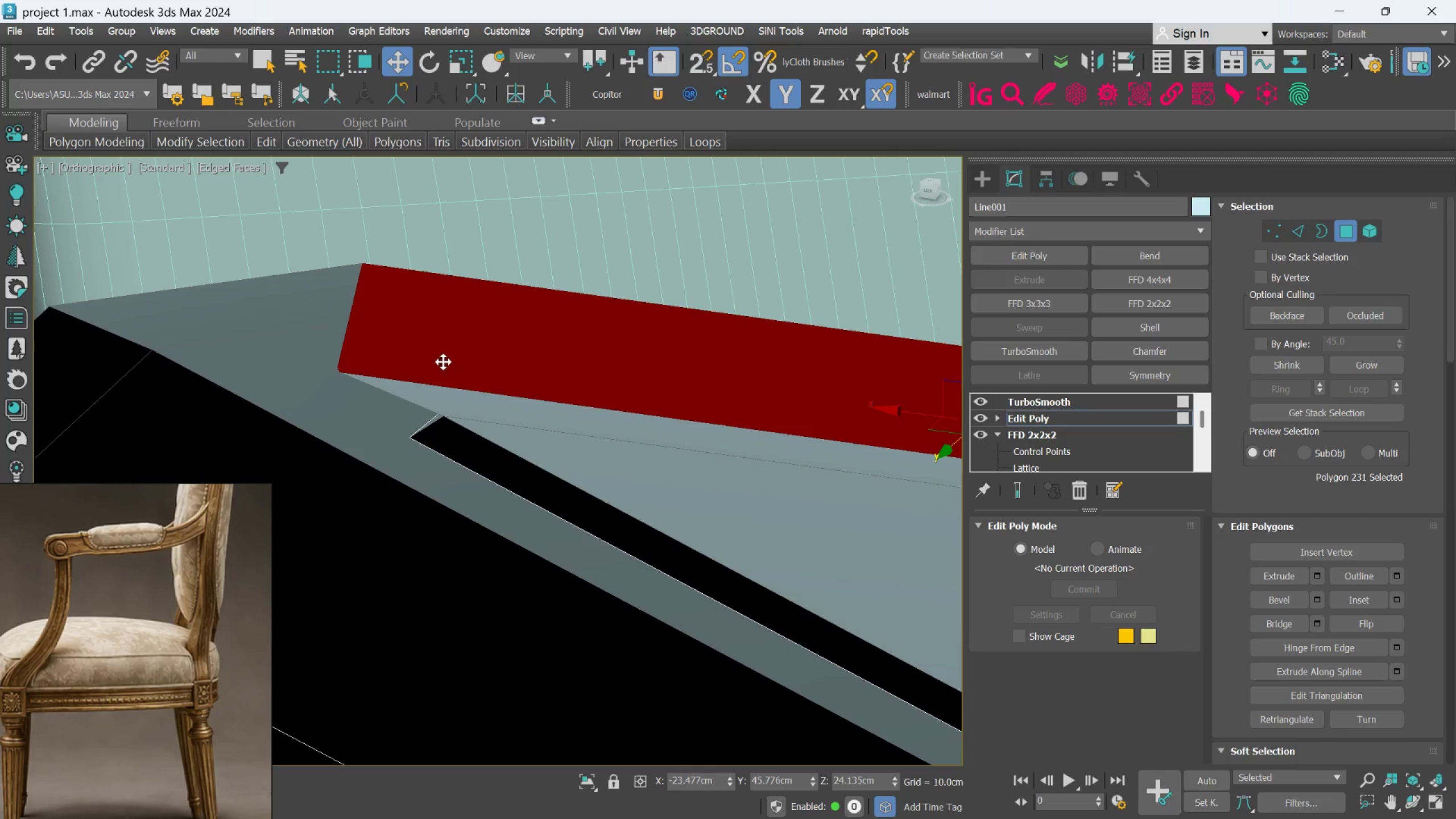 
scroll: coordinate [439, 370], scroll_direction: down, amount: 2.0
 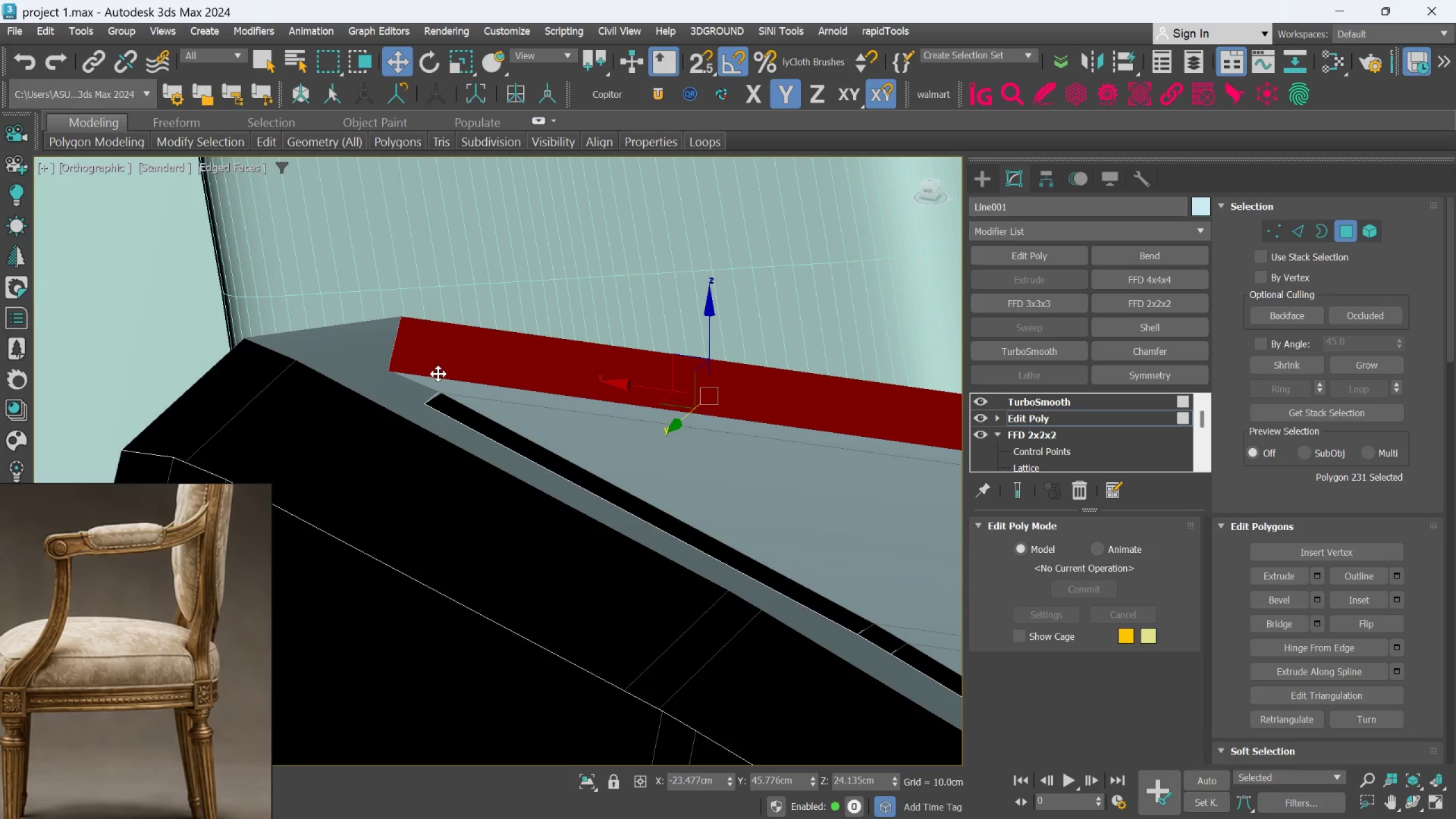 
hold_key(key=AltLeft, duration=1.53)
 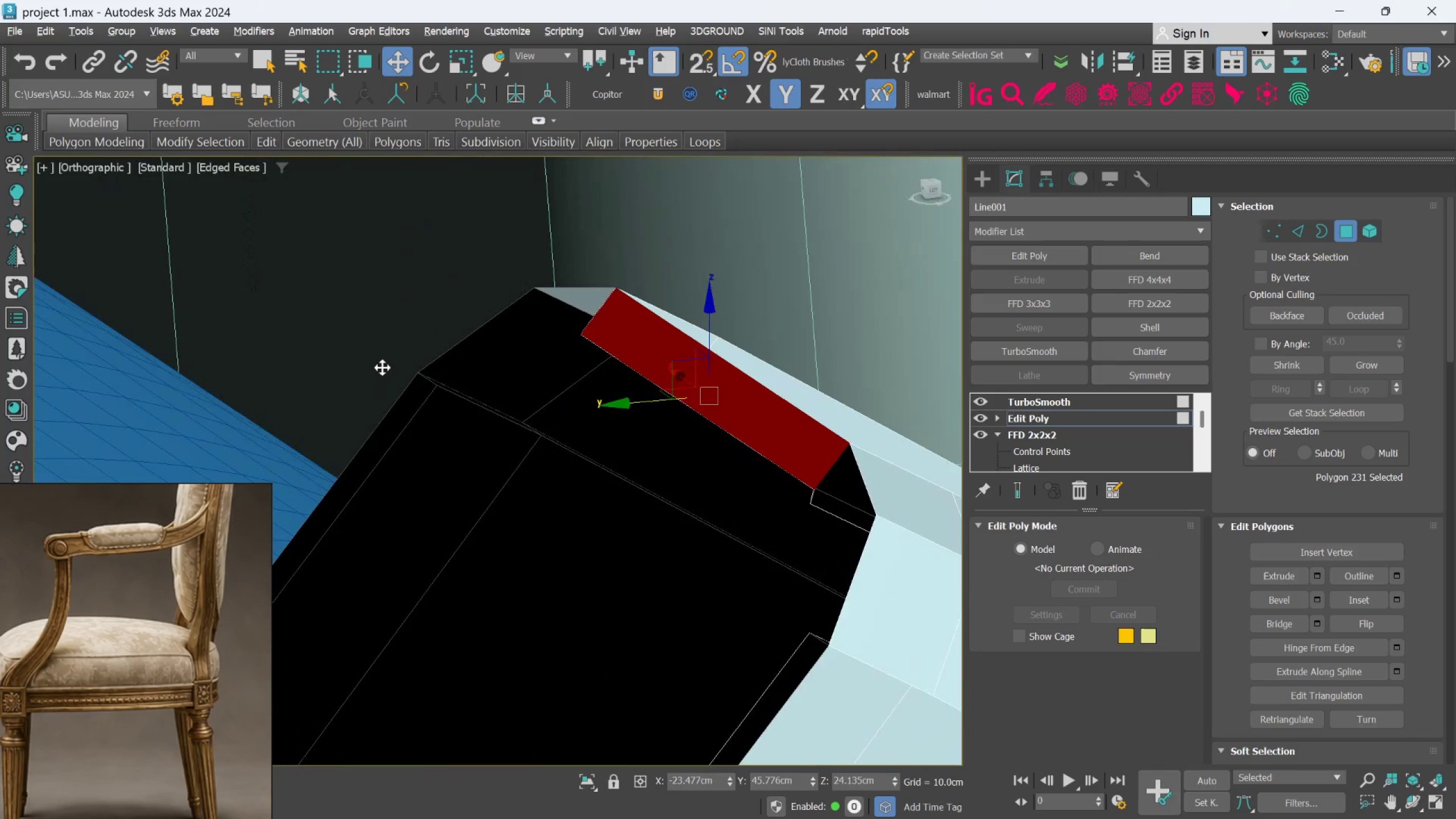 
hold_key(key=AltLeft, duration=1.34)
 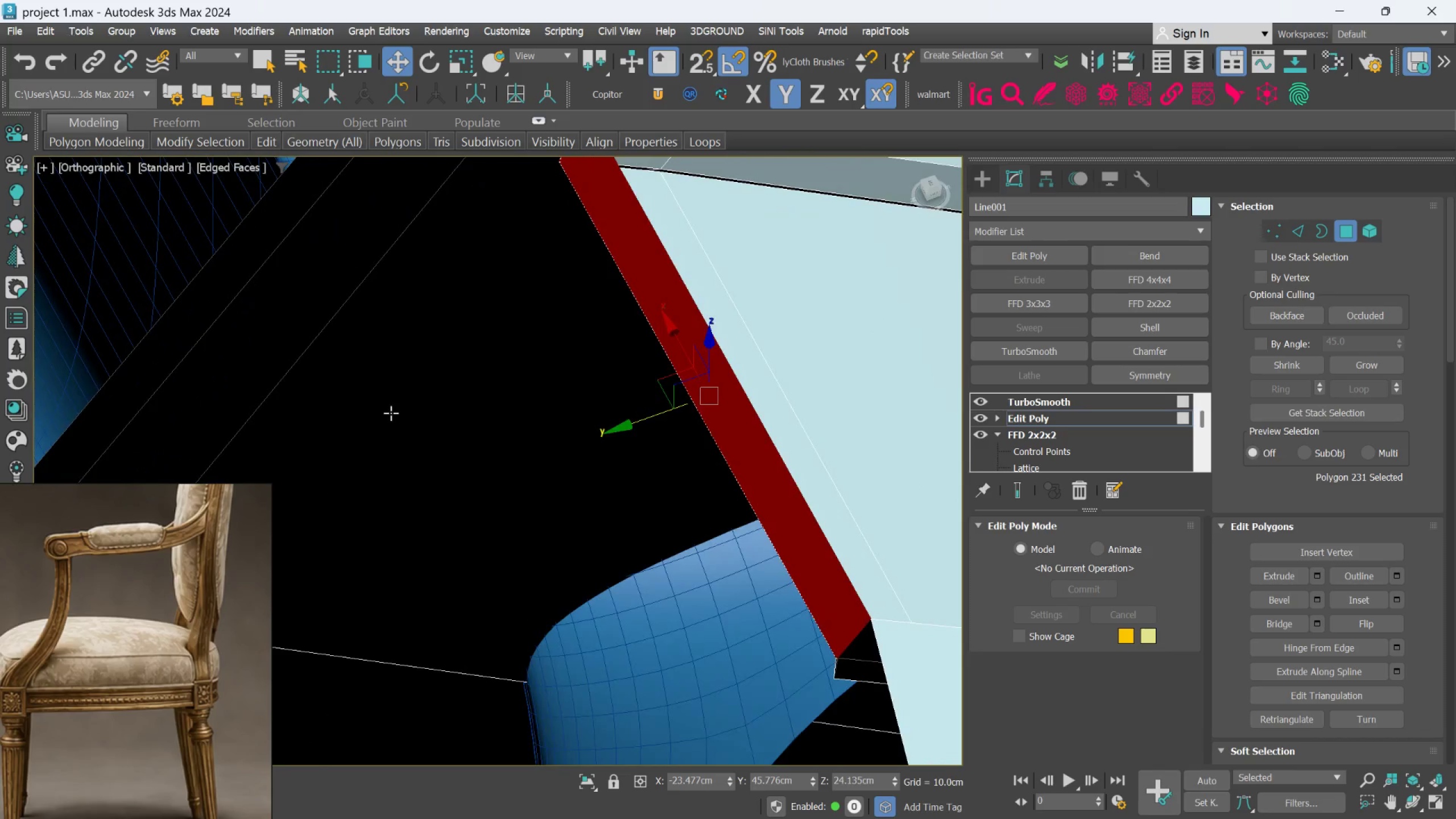 
scroll: coordinate [391, 413], scroll_direction: down, amount: 2.0
 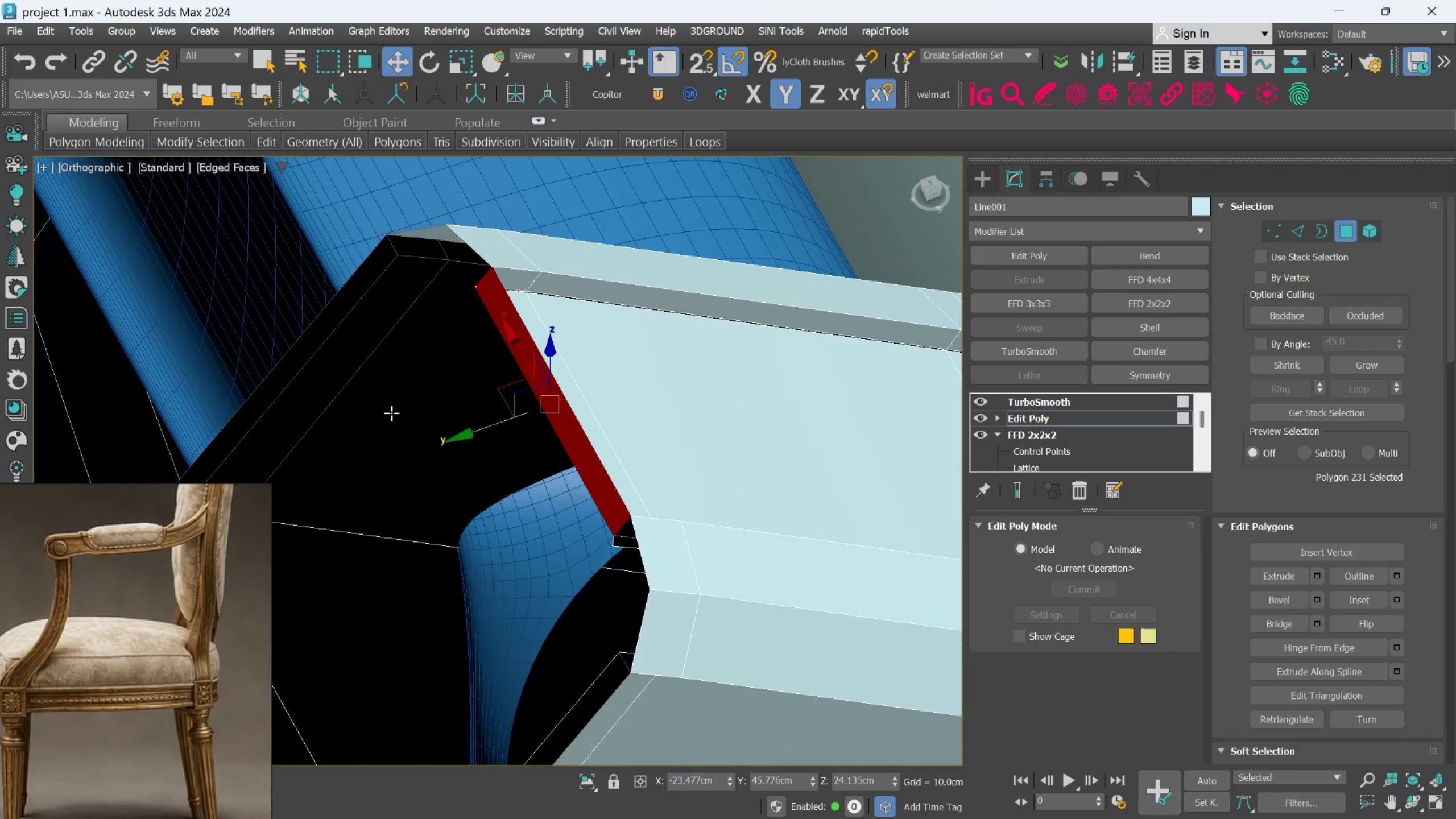 
hold_key(key=AltLeft, duration=0.8)
 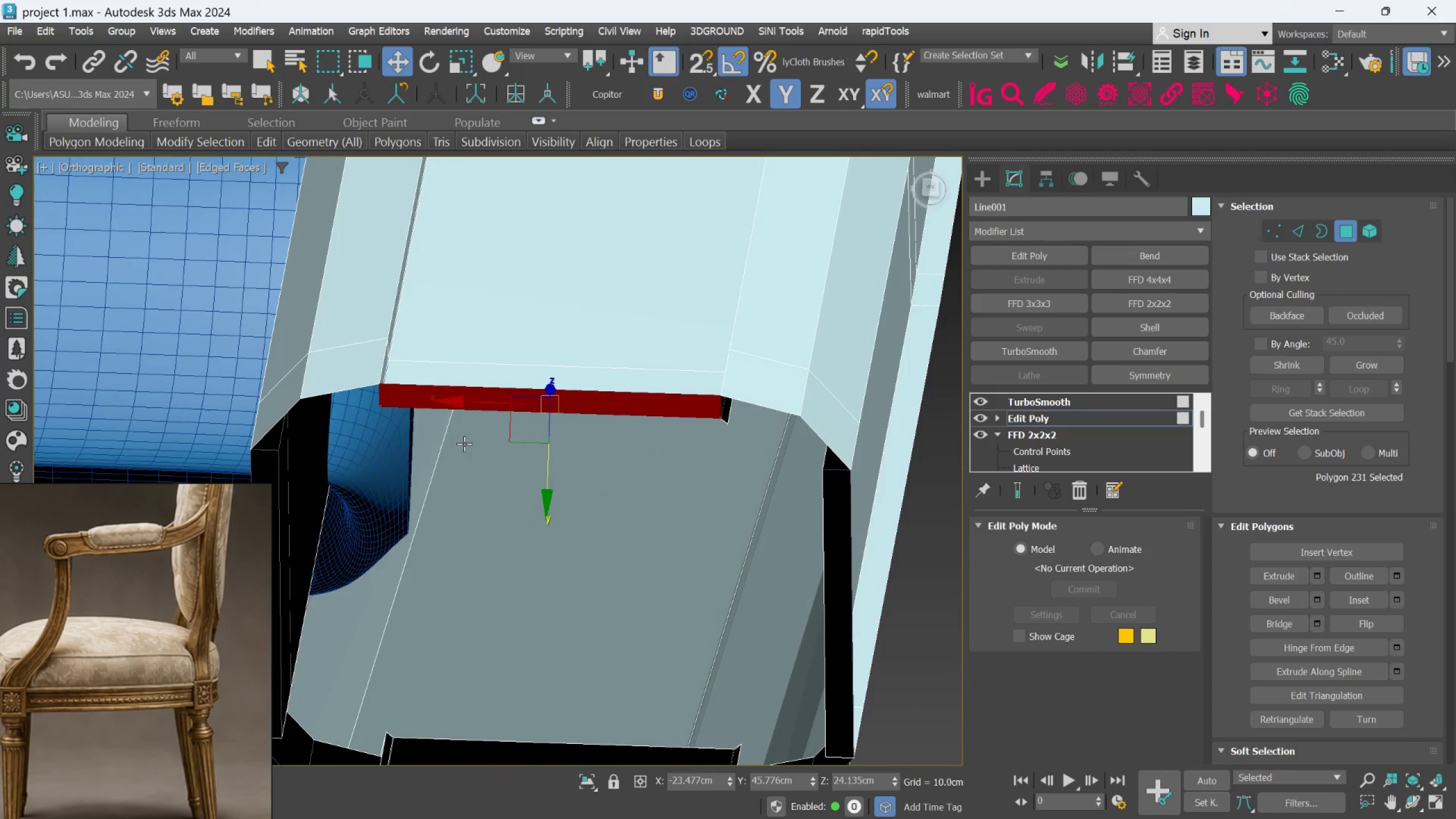 
key(Delete)
 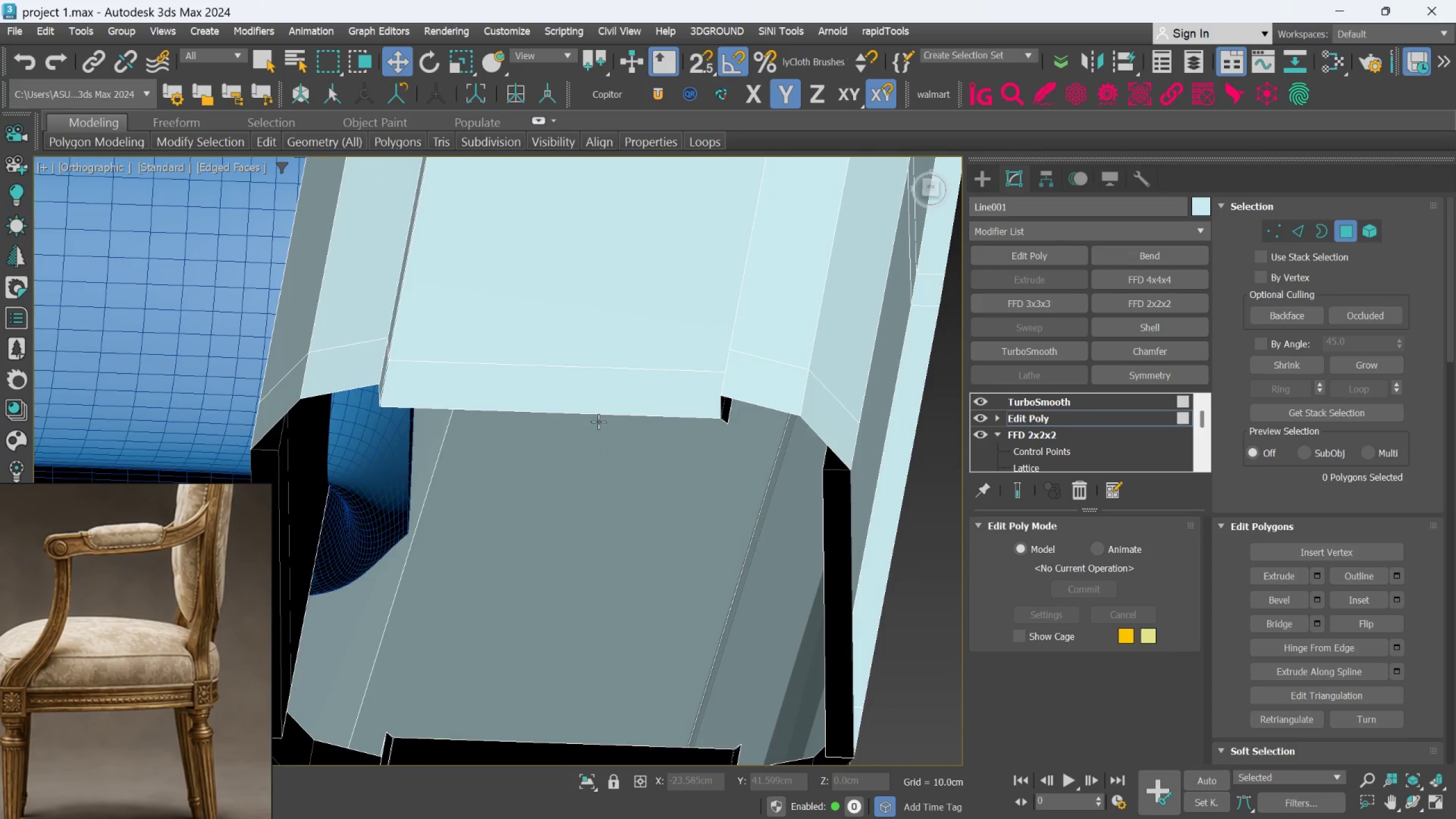 
scroll: coordinate [598, 423], scroll_direction: down, amount: 1.0
 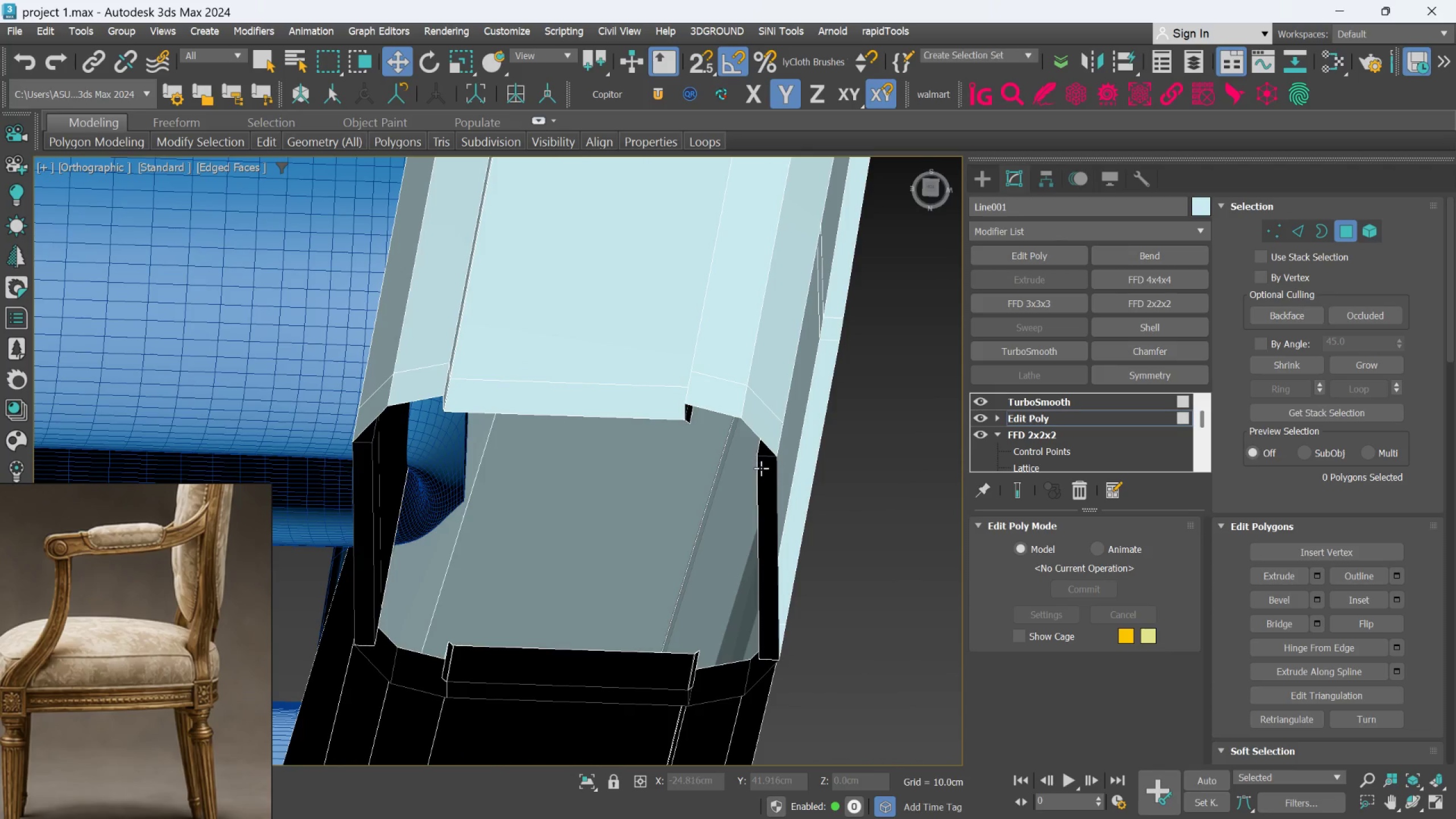 
left_click([763, 468])
 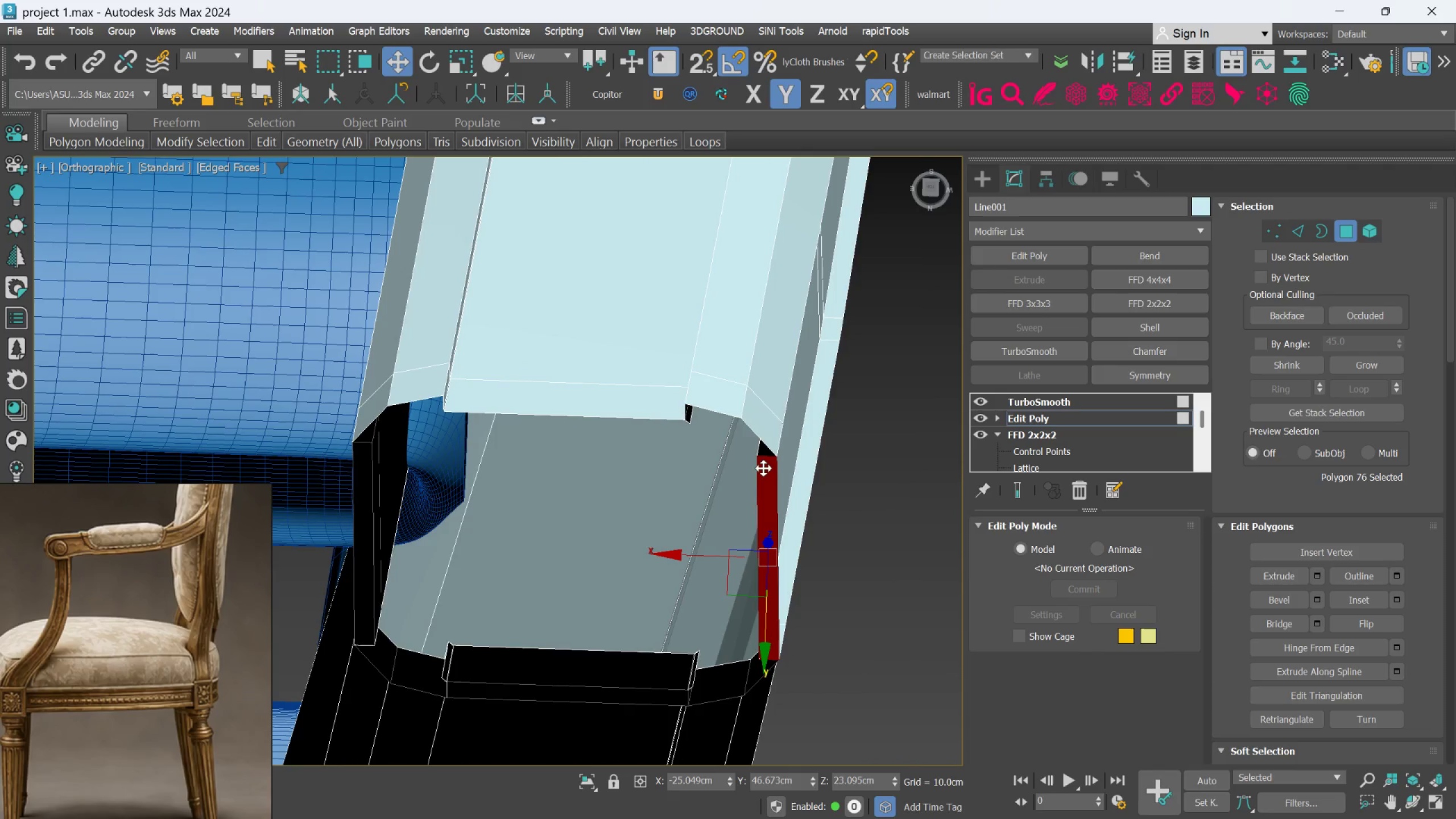 
key(Delete)
 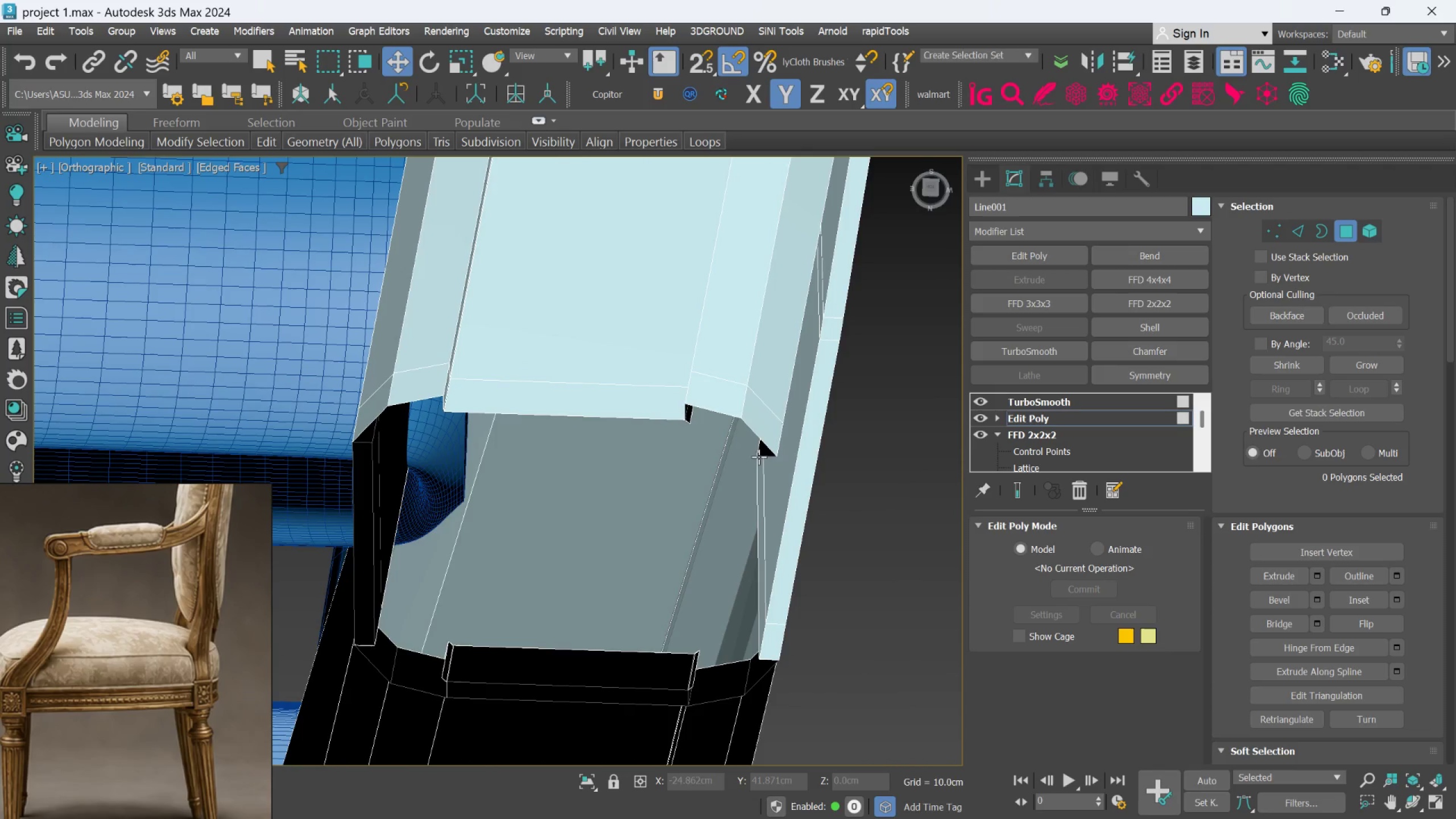 
scroll: coordinate [748, 427], scroll_direction: none, amount: 0.0
 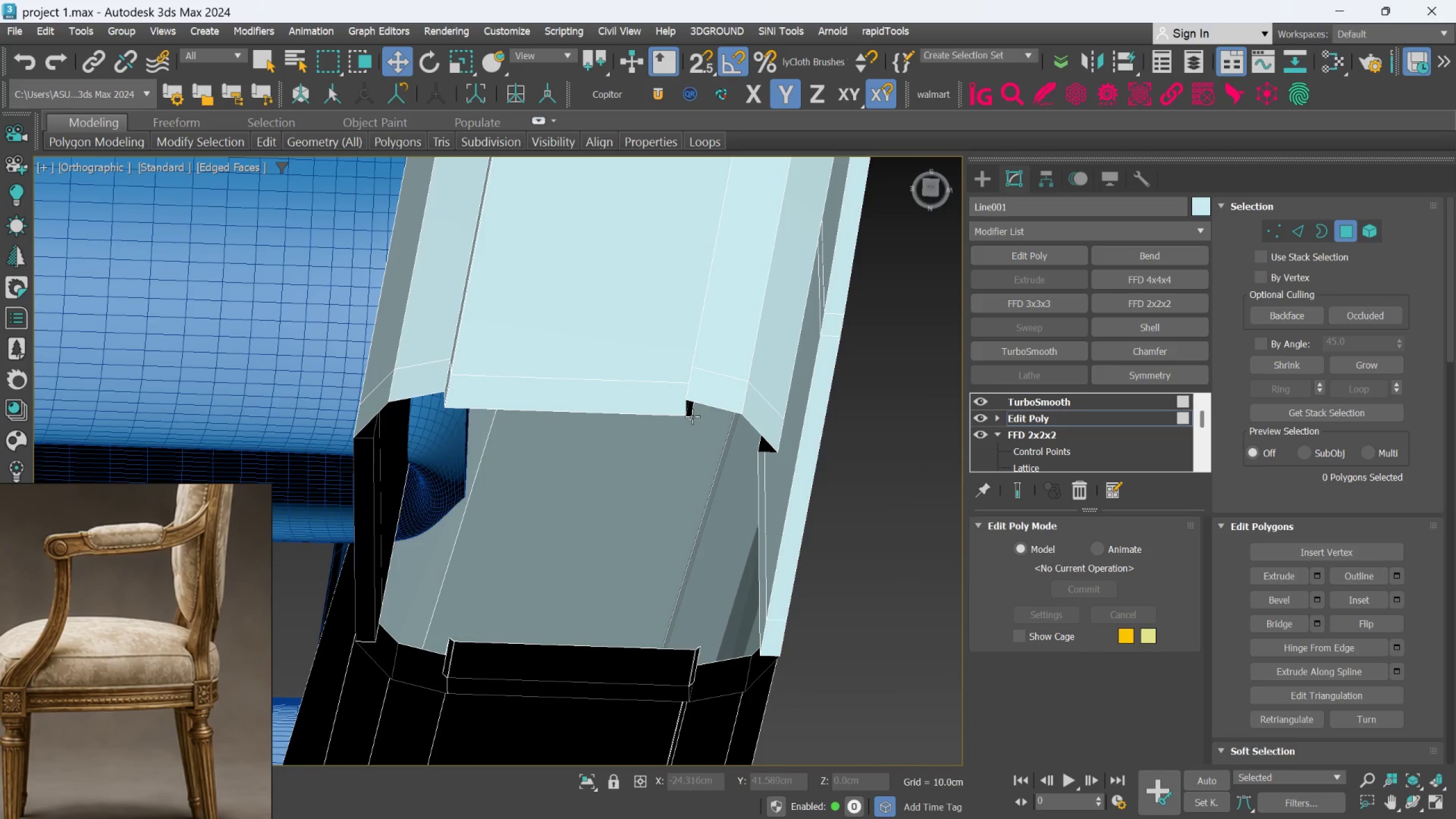 
scroll: coordinate [685, 413], scroll_direction: up, amount: 1.0
 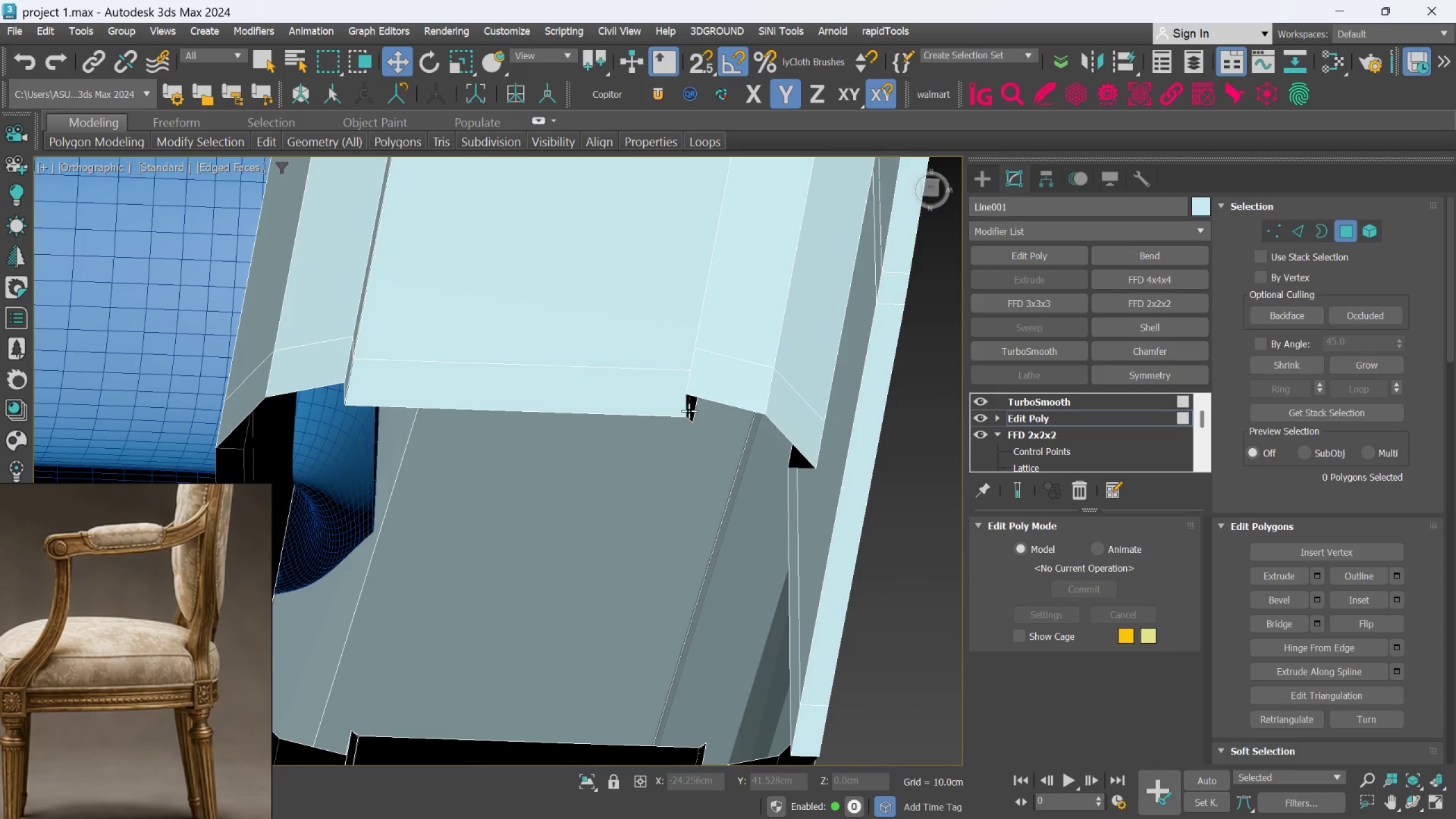 
left_click([691, 412])
 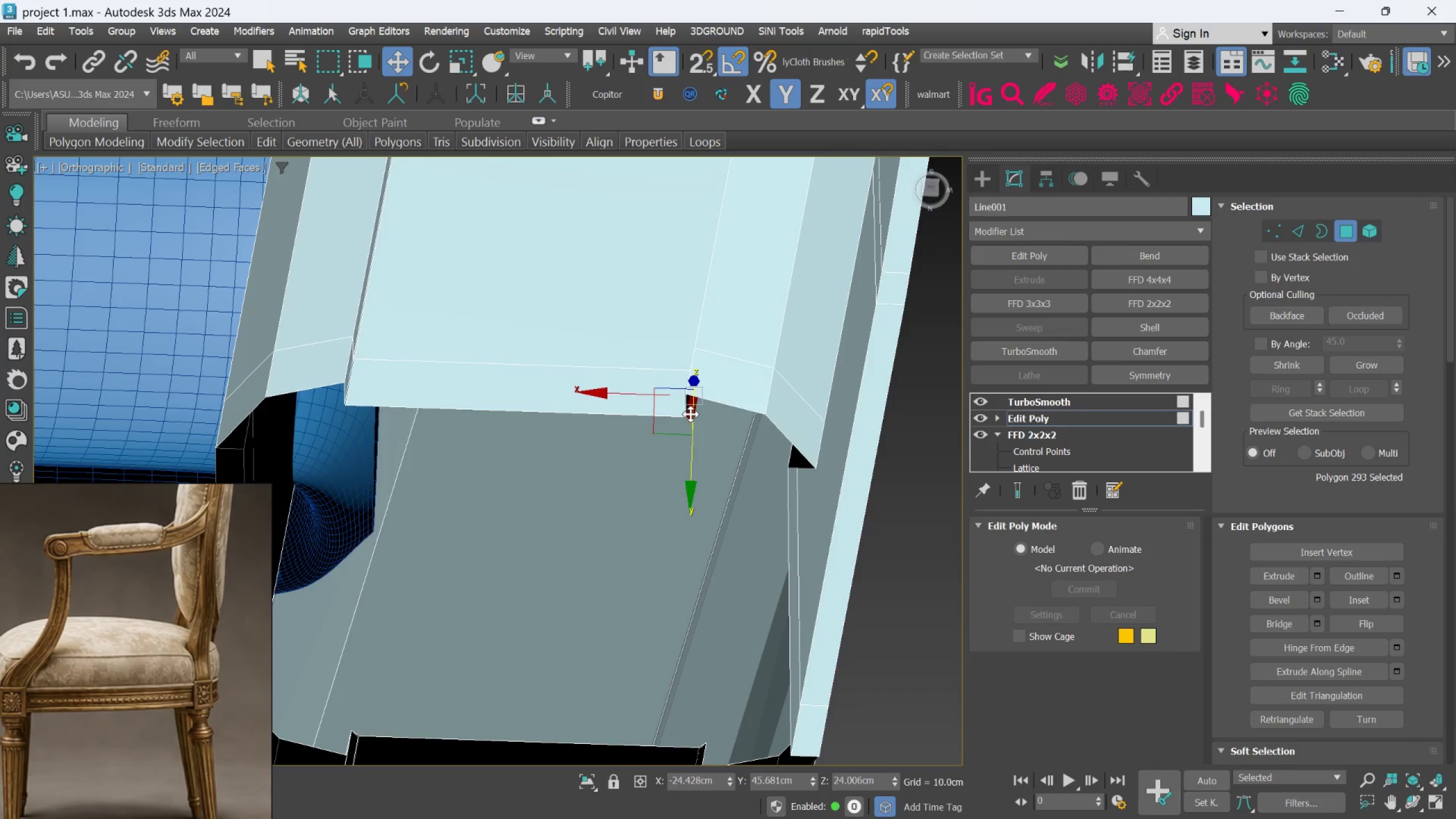 
hold_key(key=AltLeft, duration=0.77)
 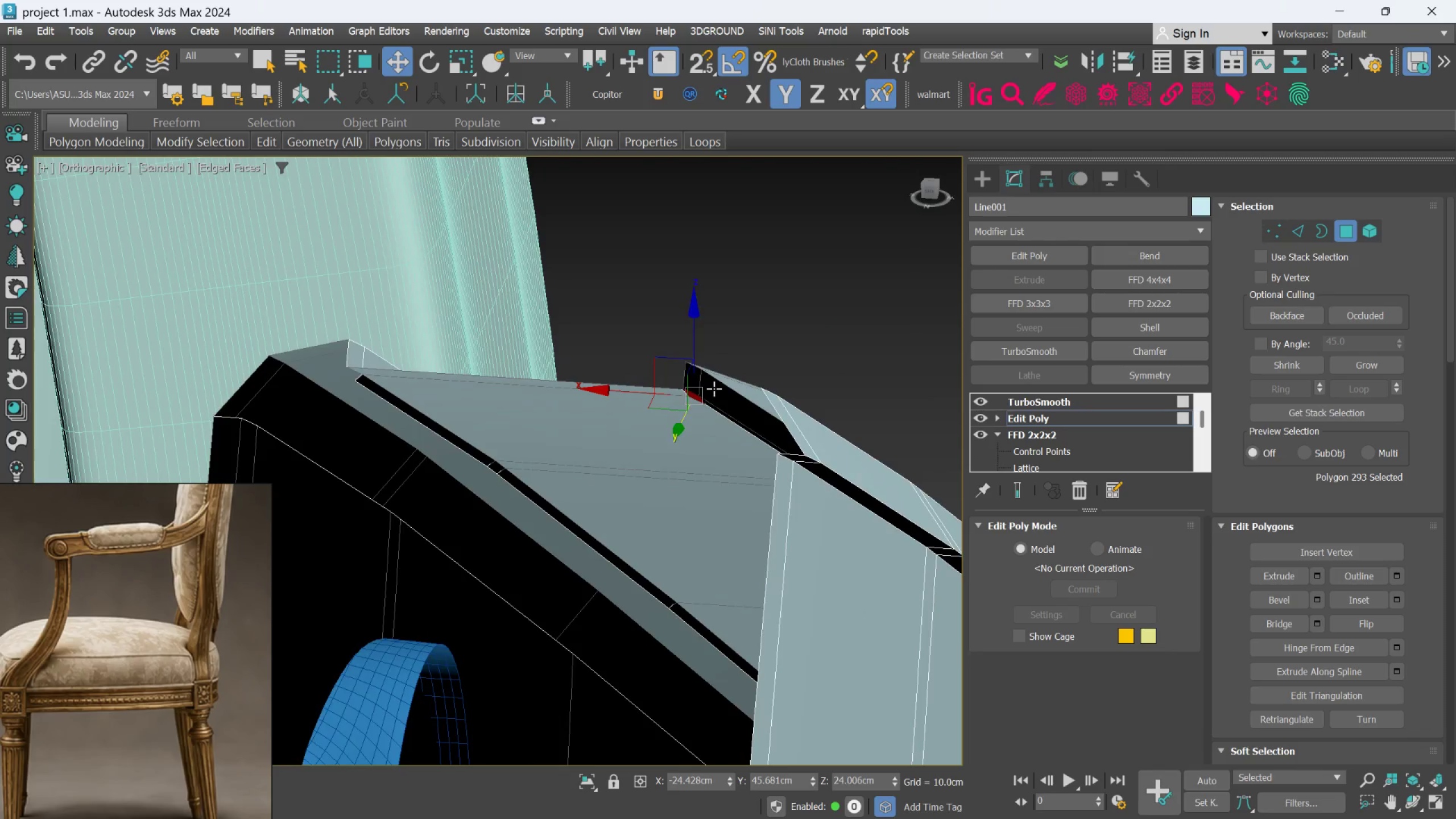 
scroll: coordinate [712, 396], scroll_direction: up, amount: 3.0
 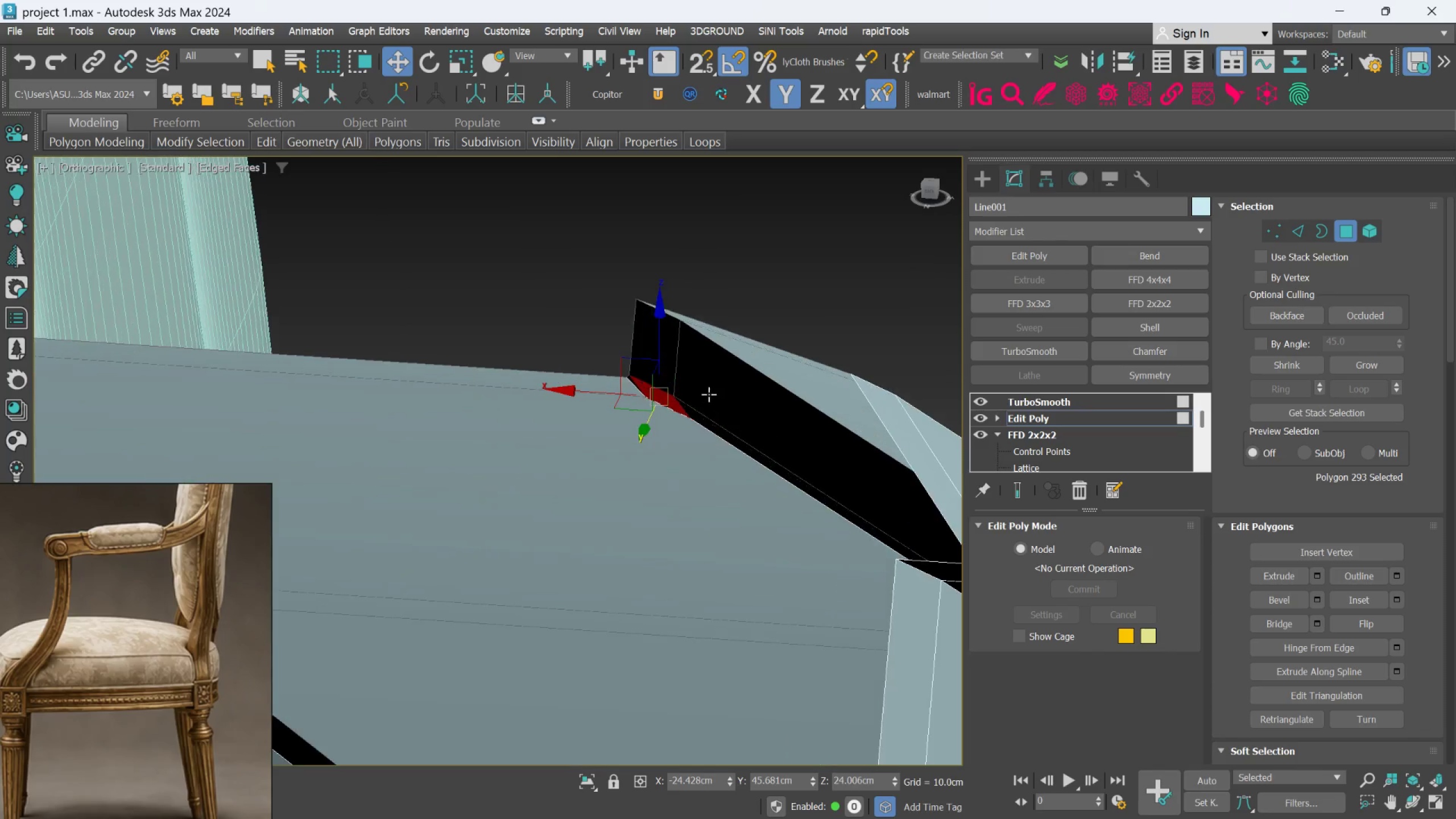 
hold_key(key=AltLeft, duration=0.75)
 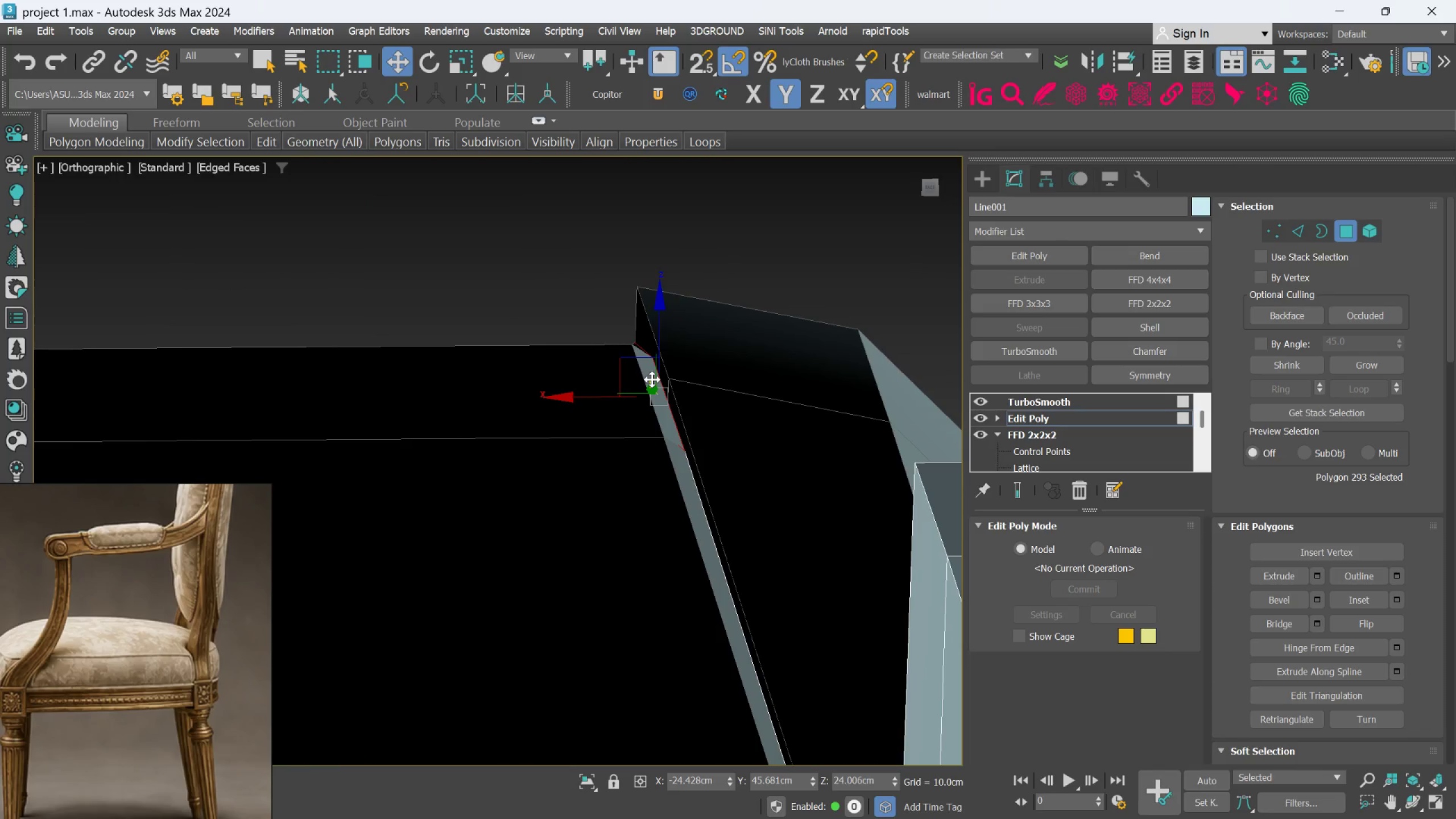 
hold_key(key=ControlLeft, duration=0.55)
left_click([652, 379])
 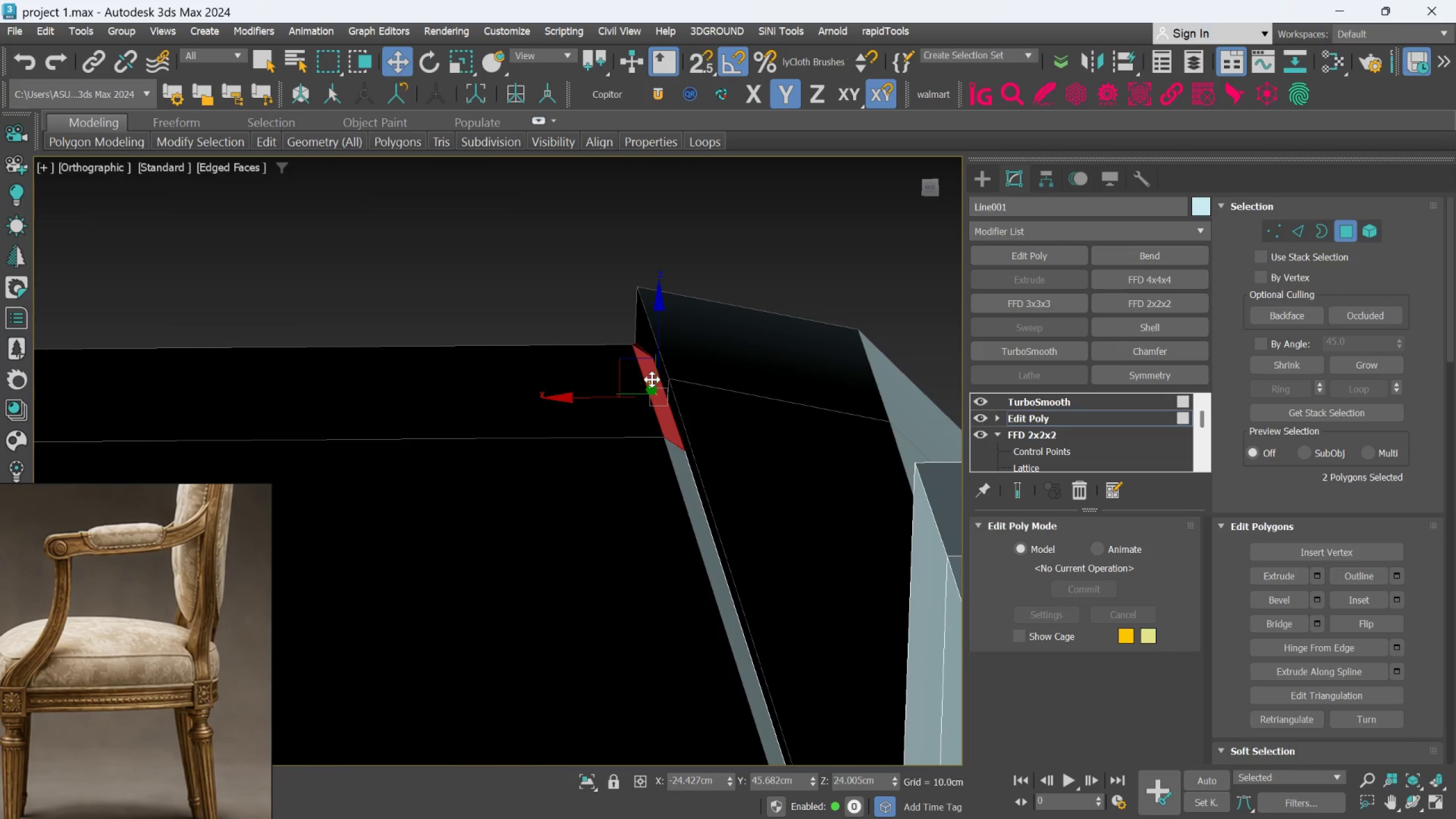 
key(Delete)
 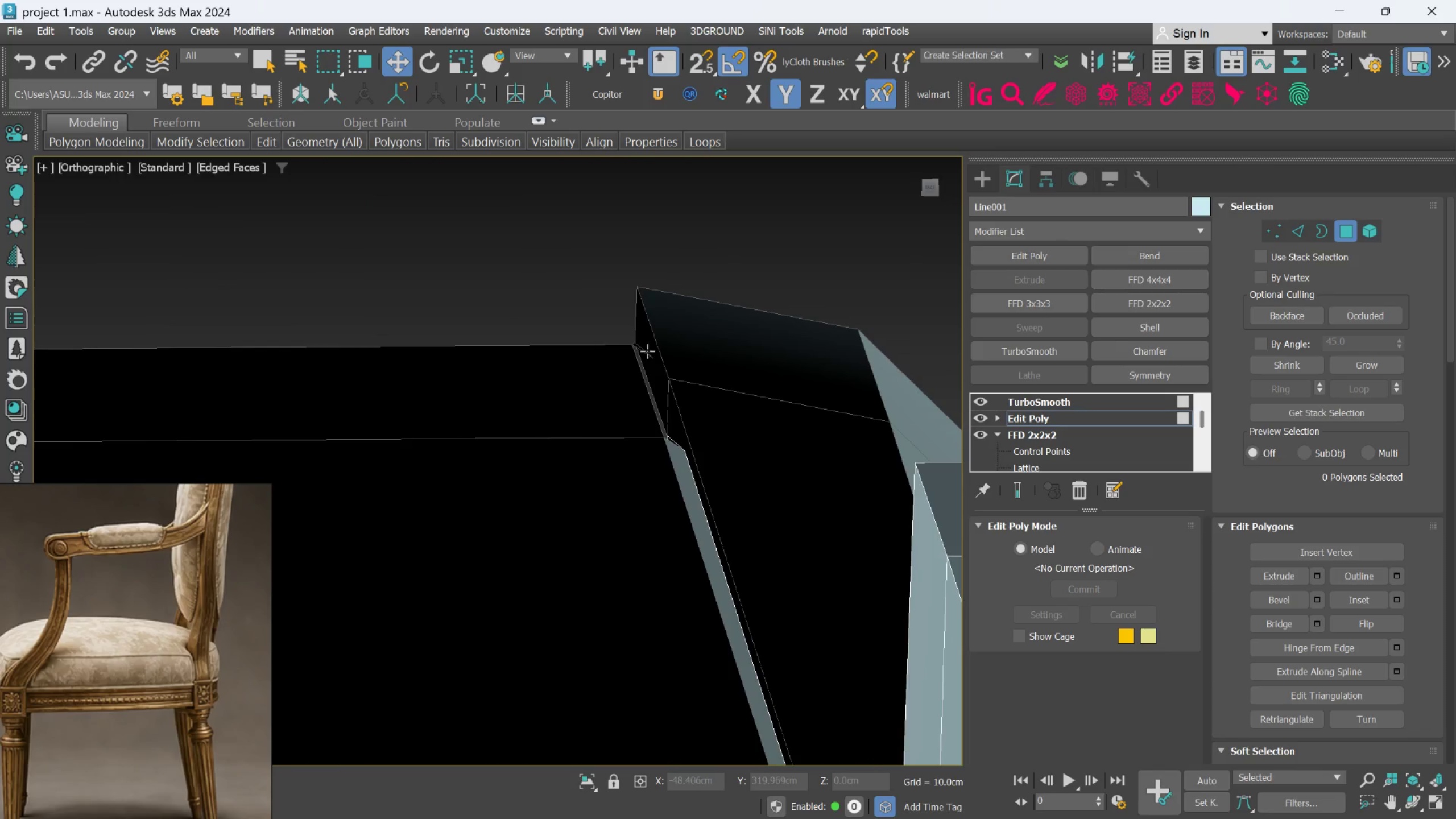 
scroll: coordinate [638, 358], scroll_direction: up, amount: 3.0
 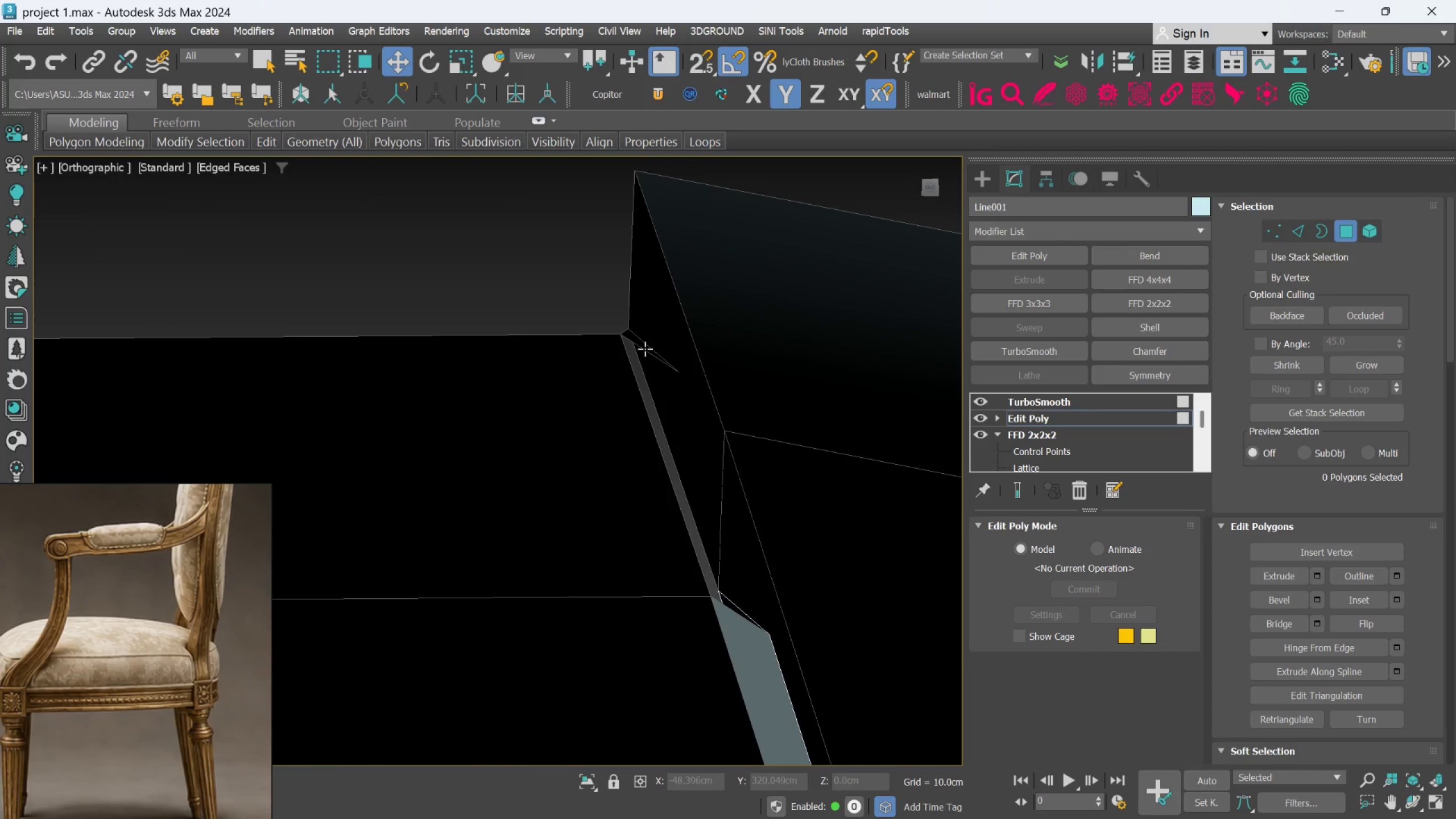 
left_click([645, 349])
 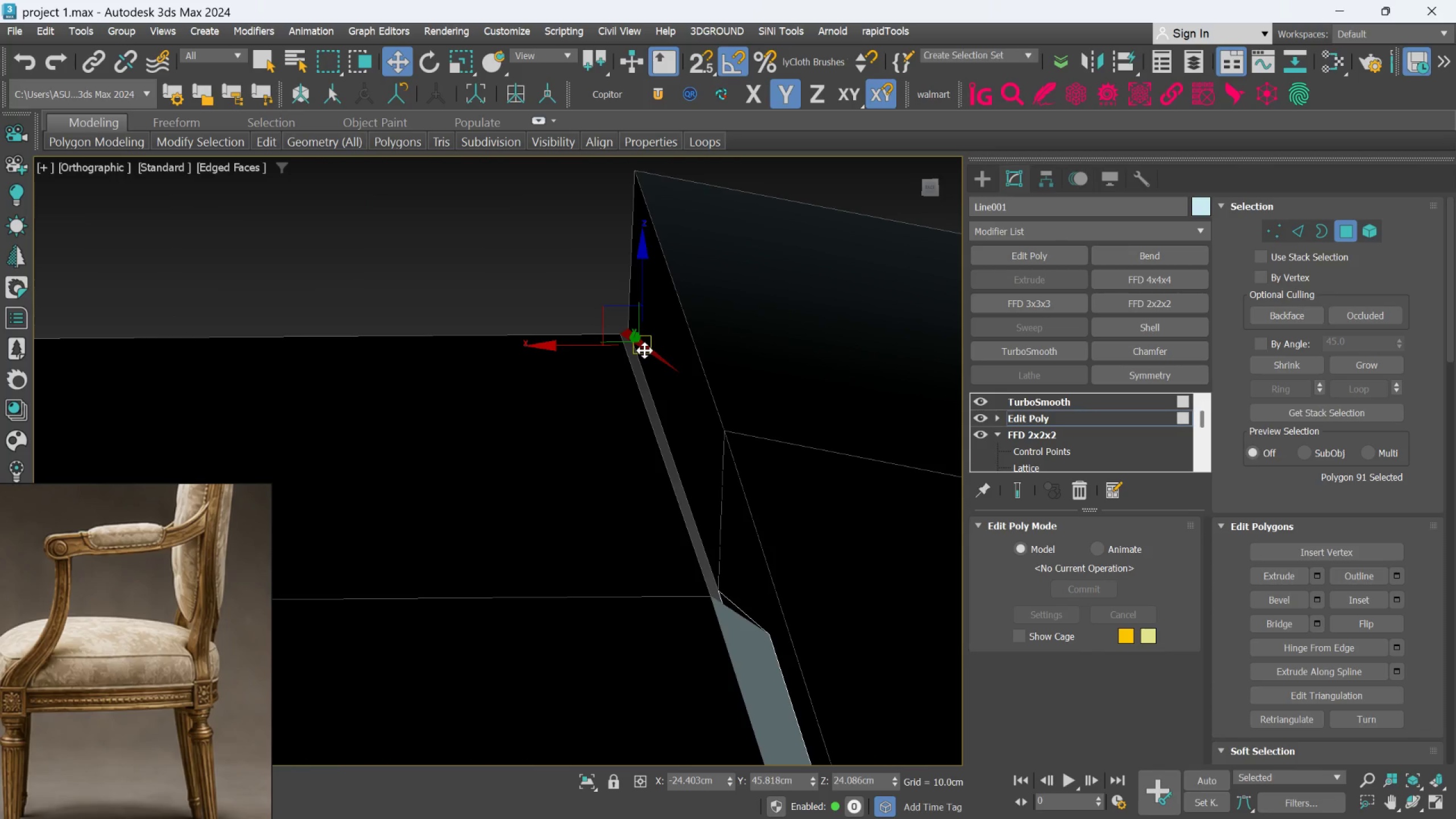 
key(Delete)
 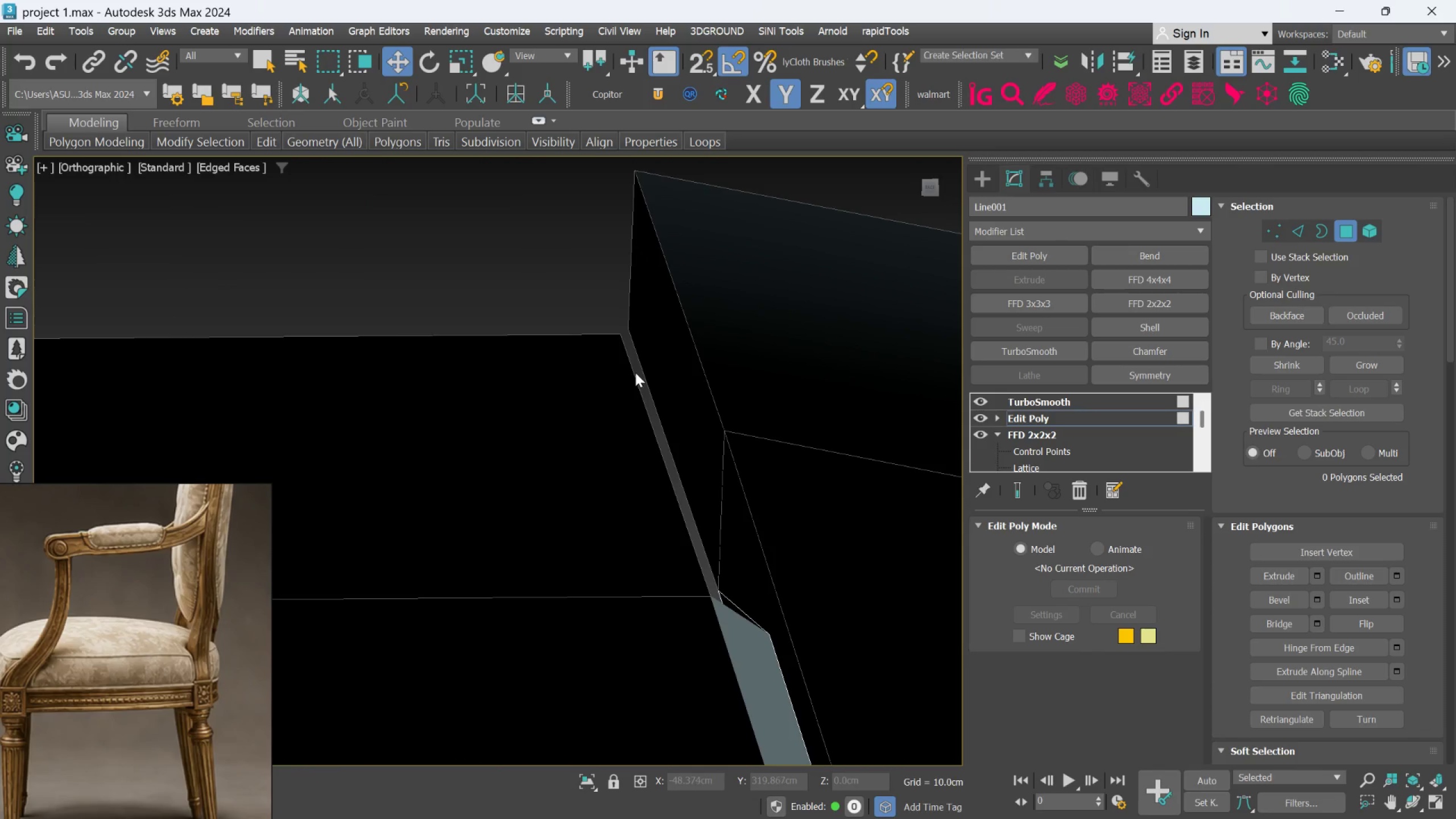 
key(Control+Z)
 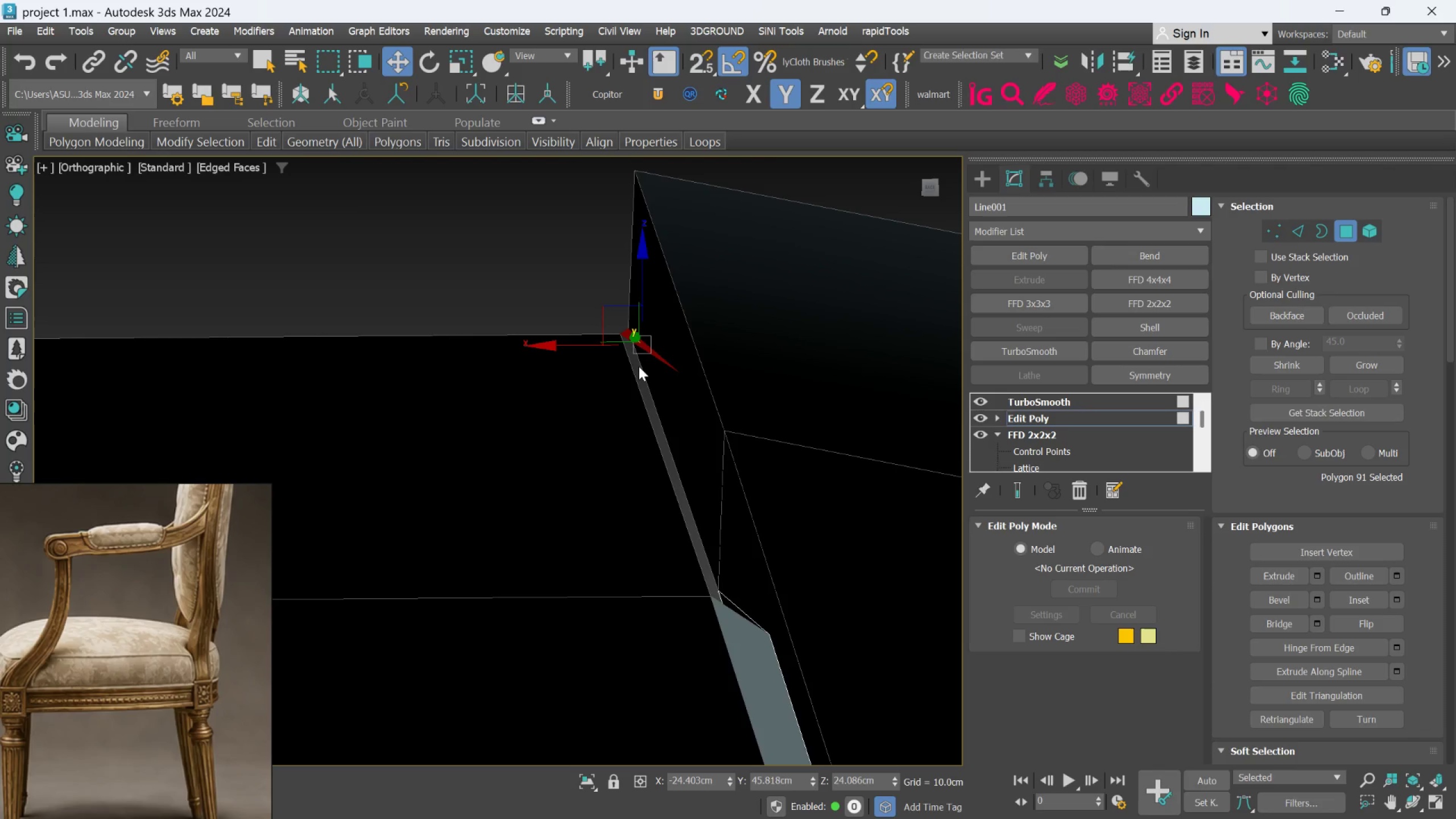 
key(Control+Z)
 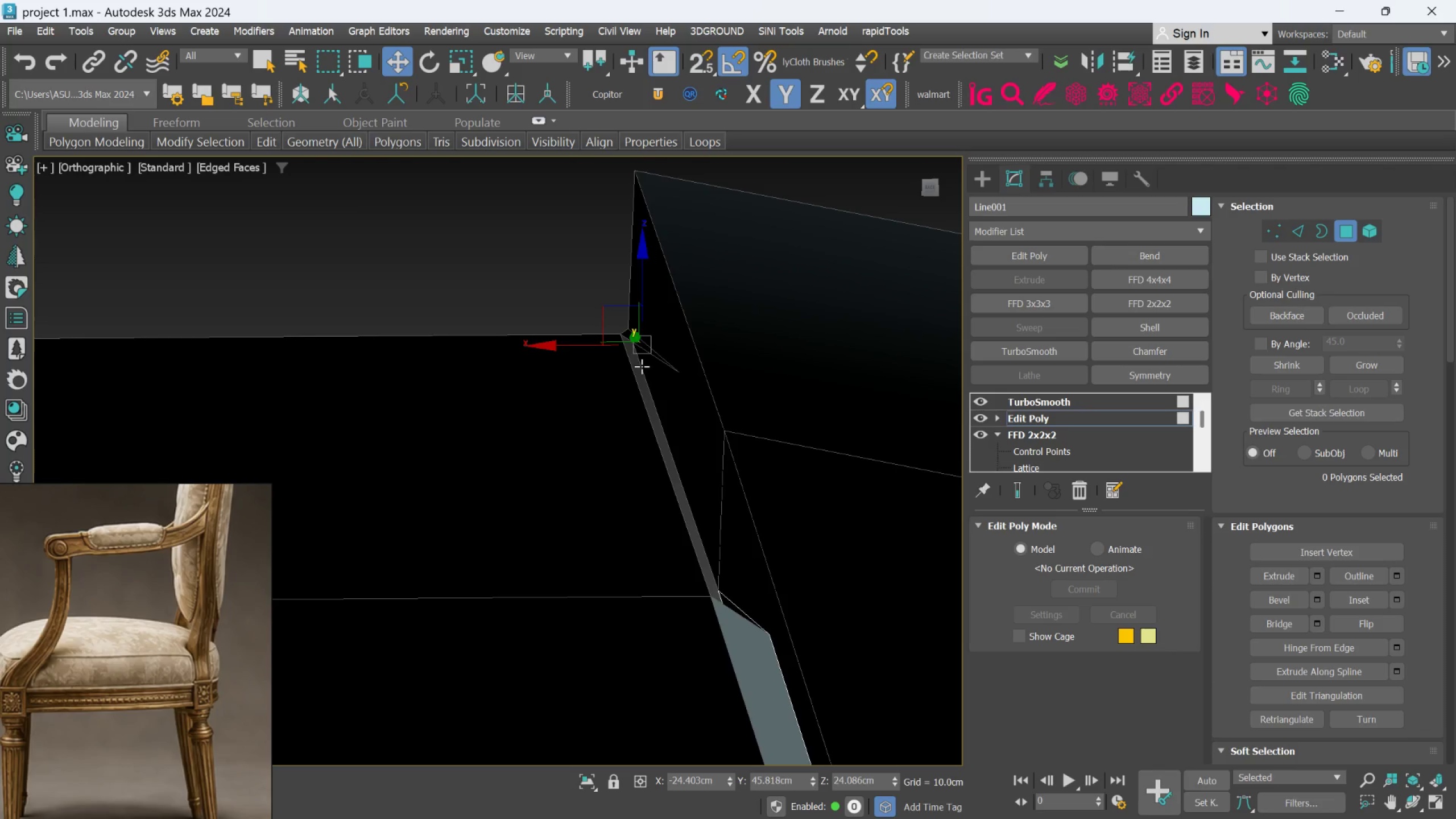 
key(Control+Z)
 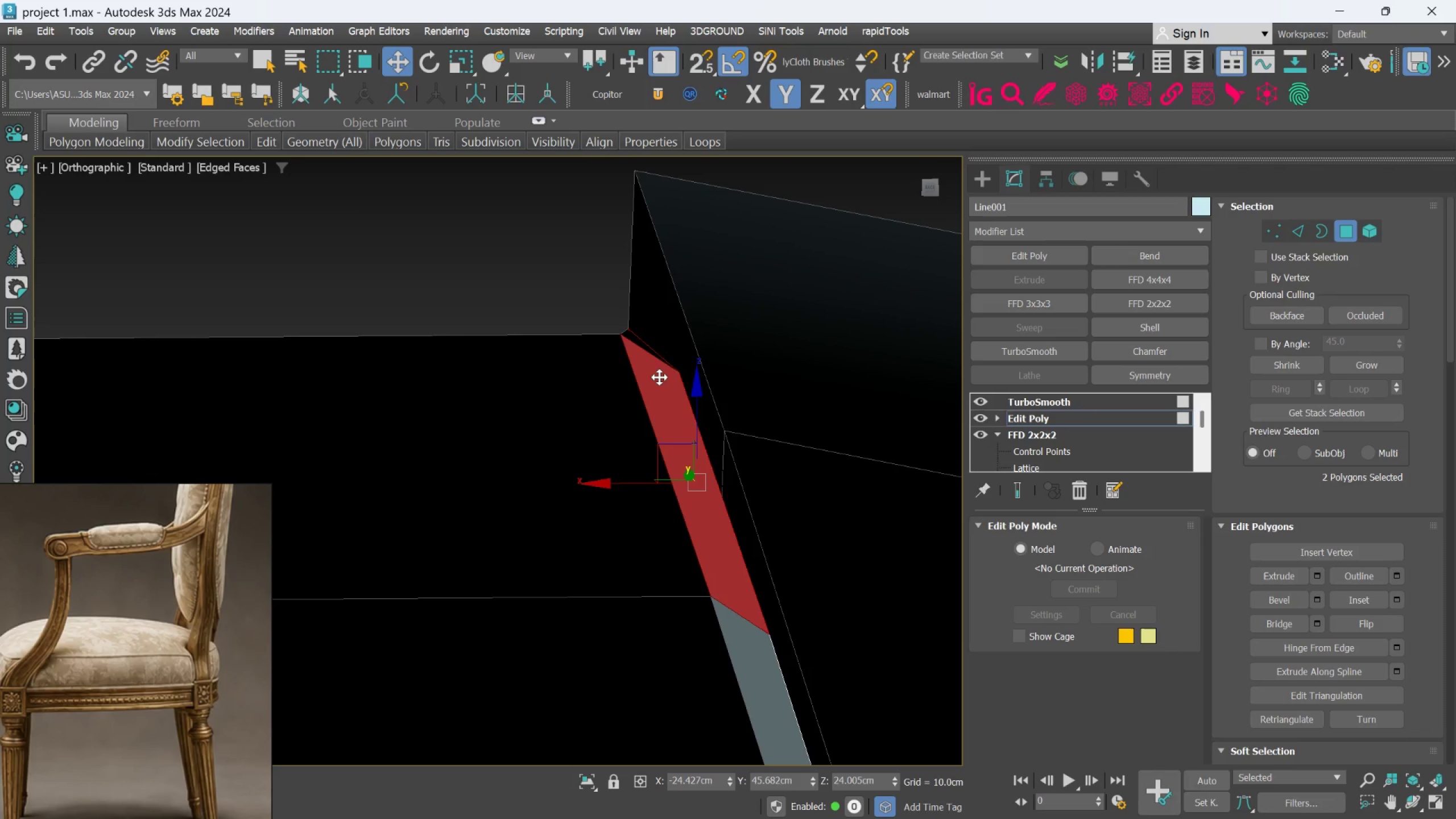 
left_click([660, 378])
 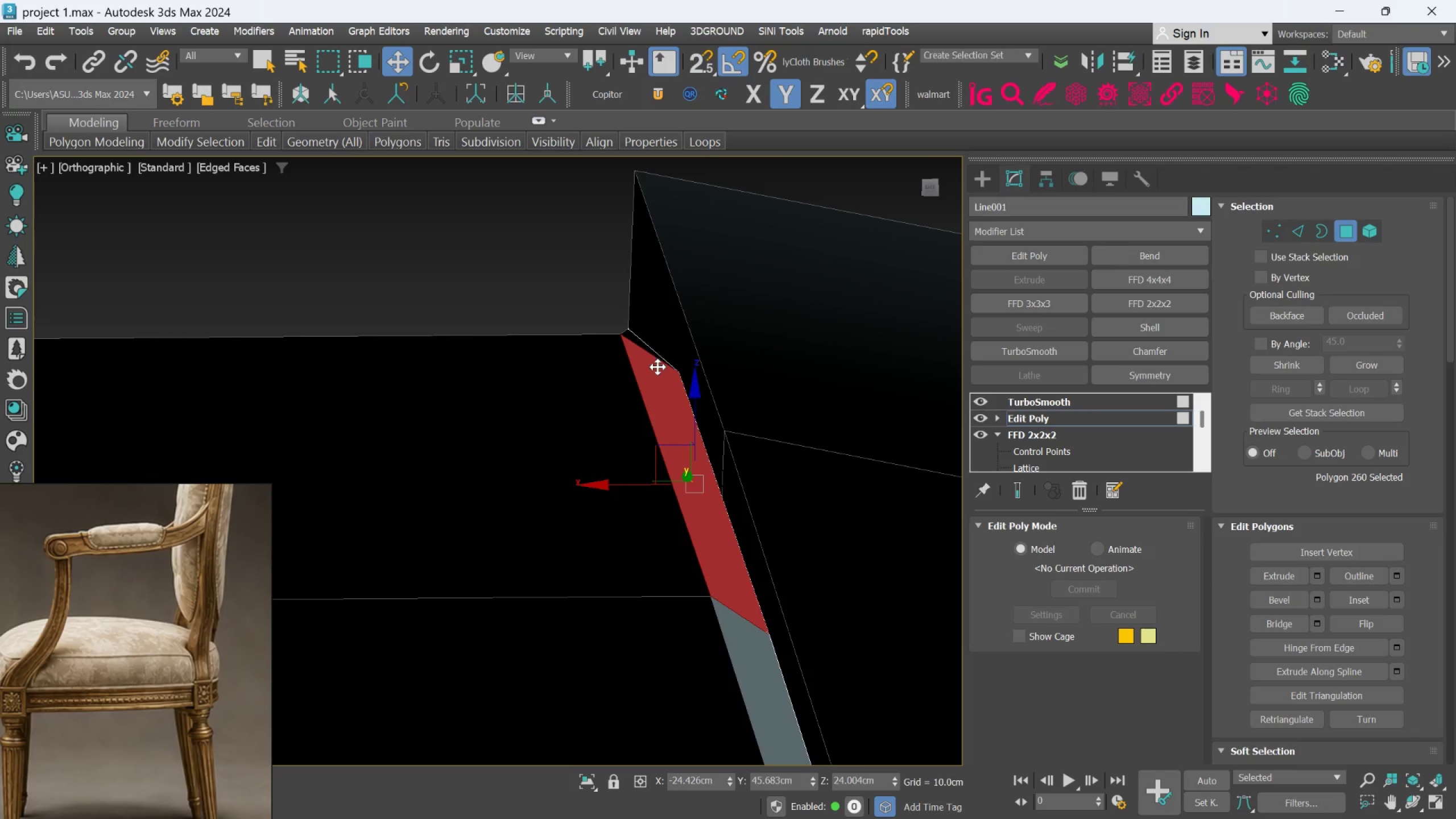 
scroll: coordinate [708, 437], scroll_direction: down, amount: 7.0
 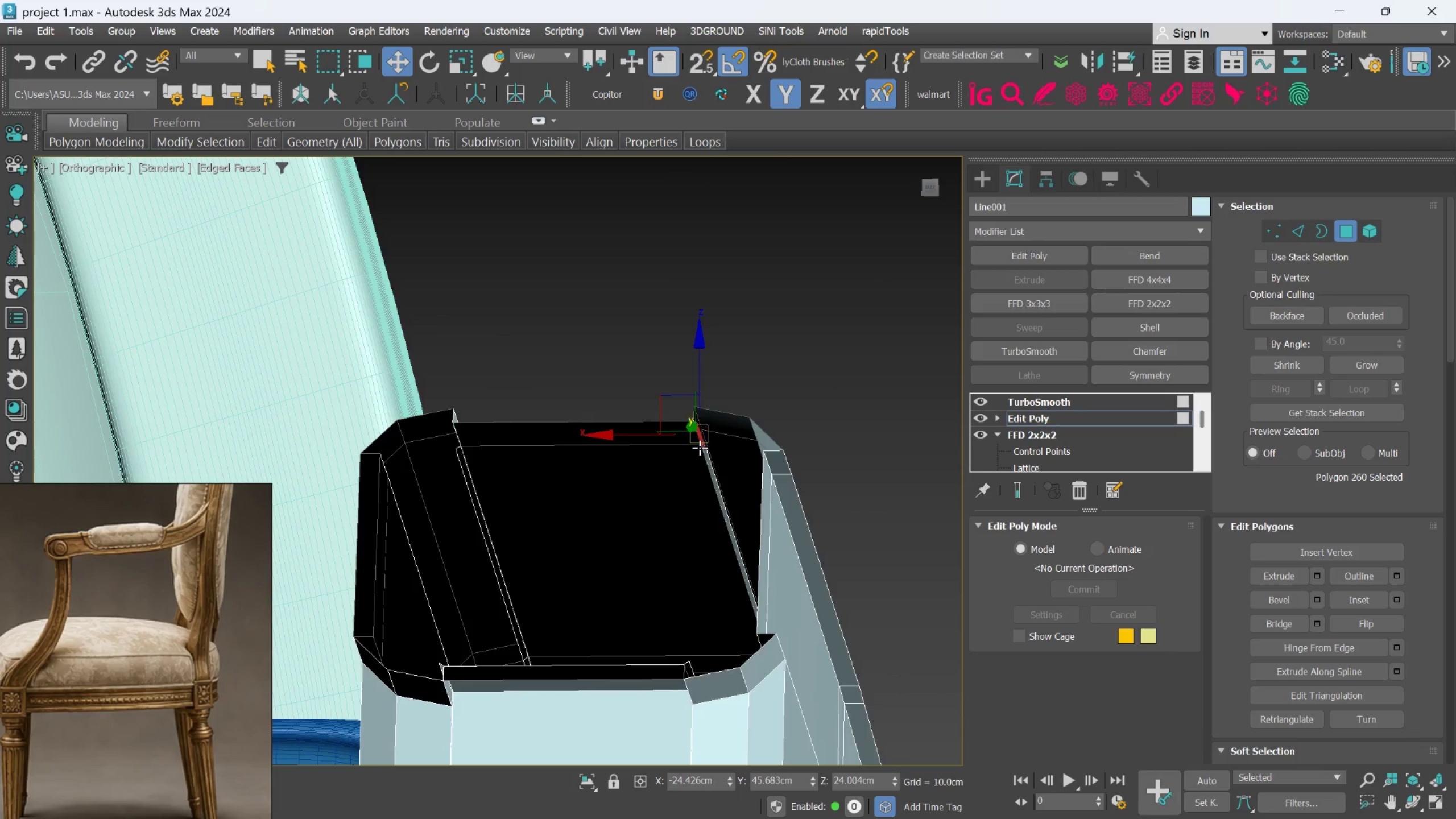 
hold_key(key=AltLeft, duration=0.64)
 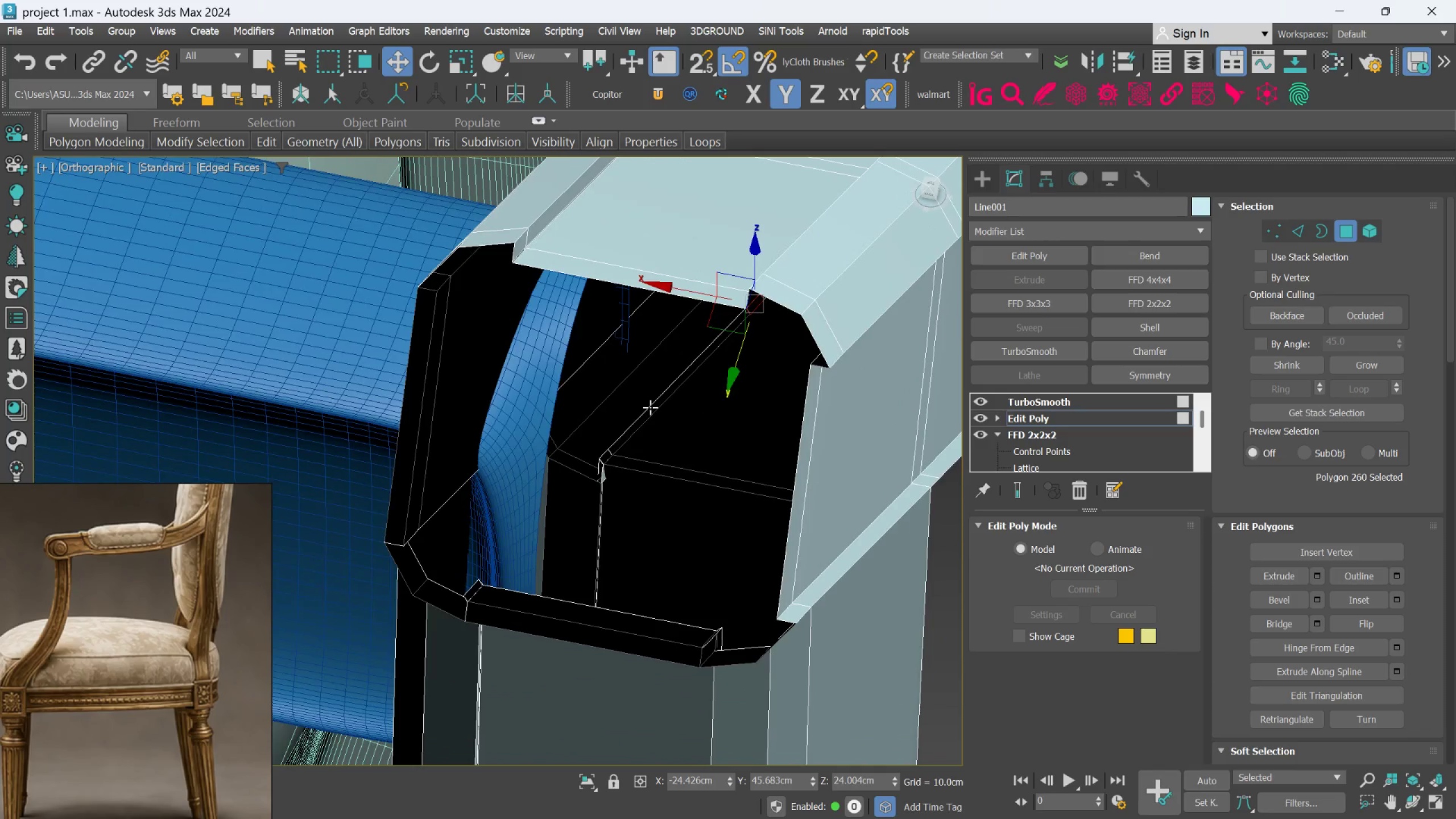 
hold_key(key=AltLeft, duration=1.26)
 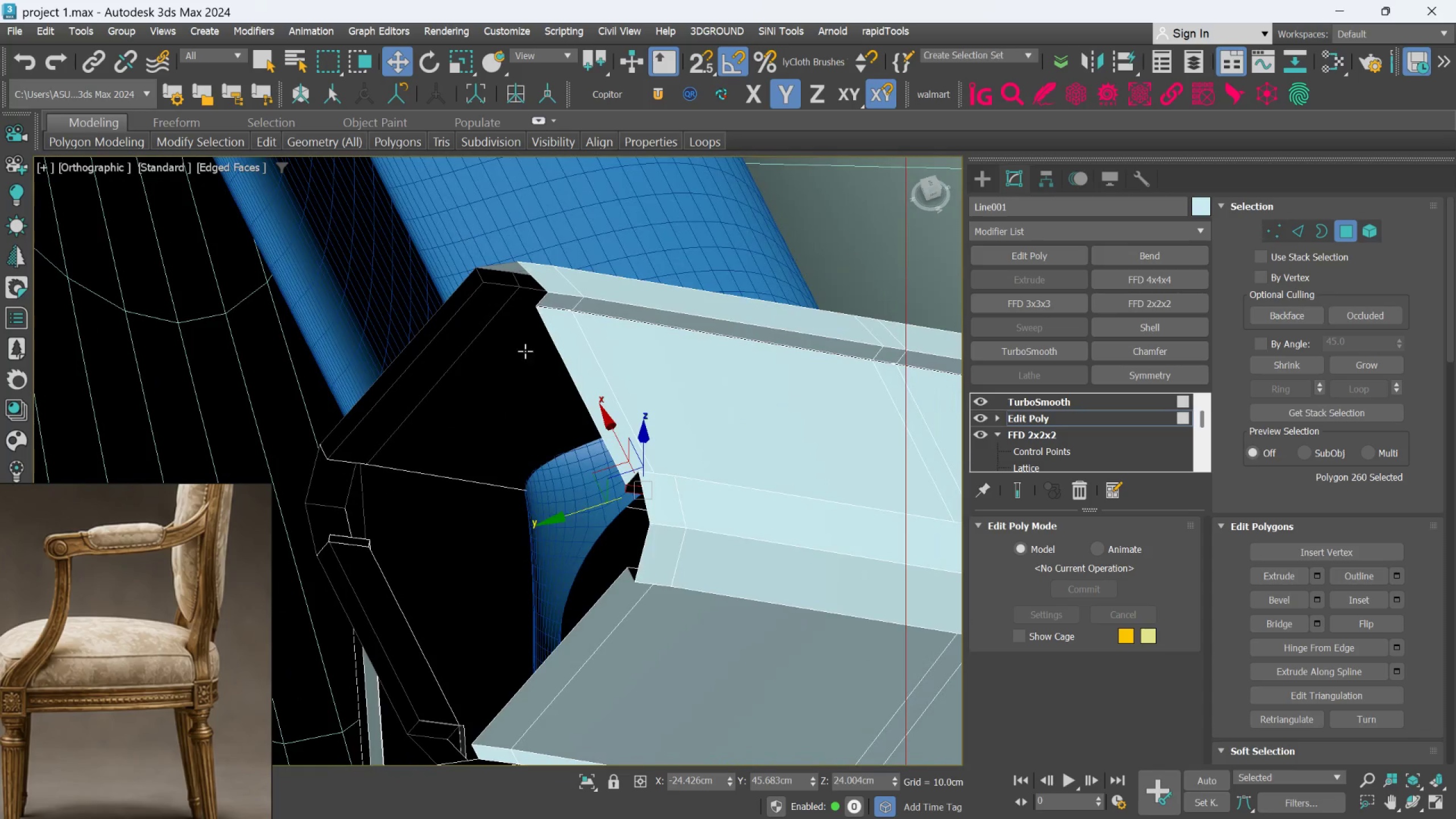 
scroll: coordinate [557, 313], scroll_direction: up, amount: 6.0
 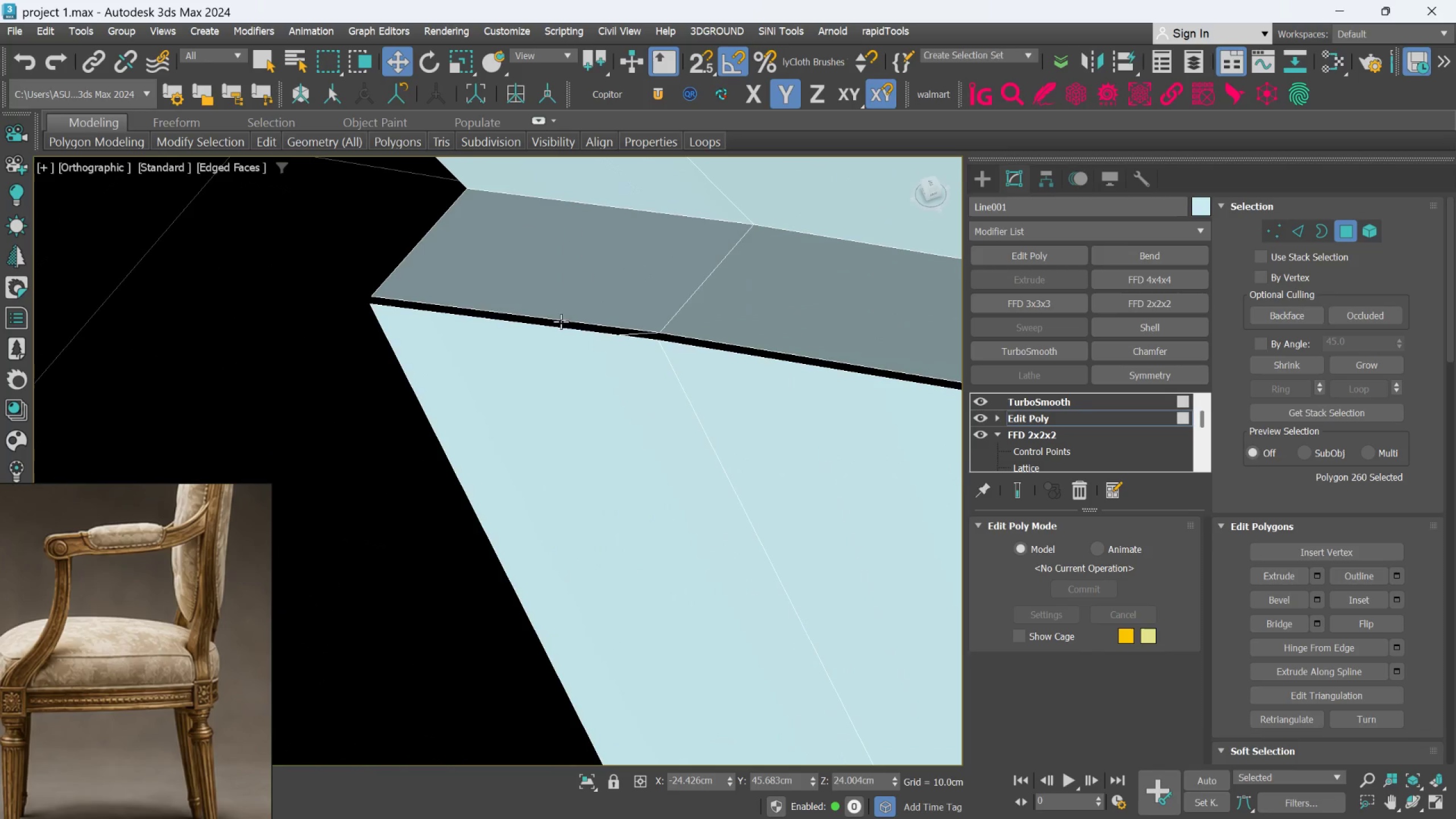 
key(Control+Z)
 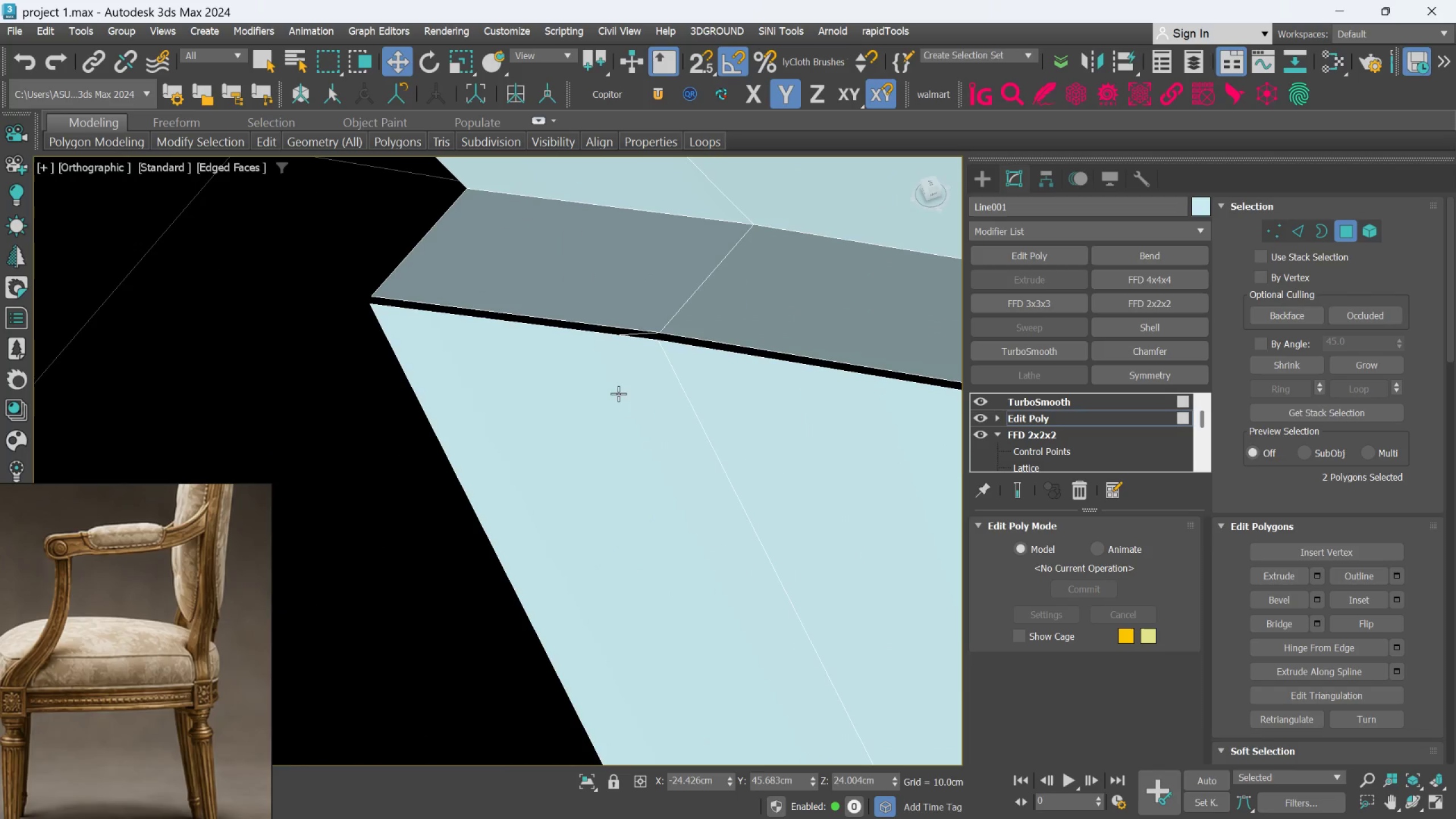 
key(Control+Z)
 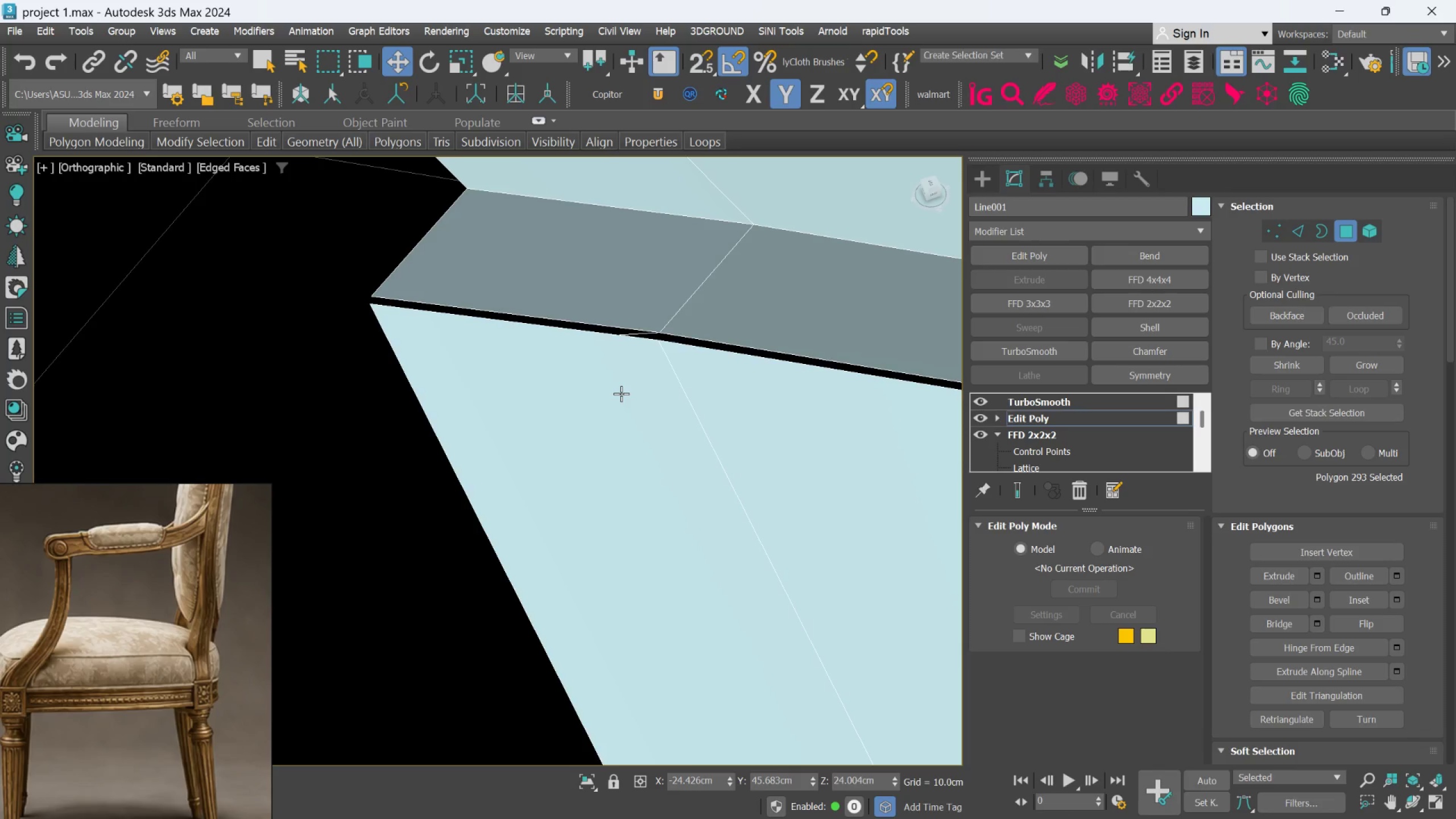 
key(Control+Z)
 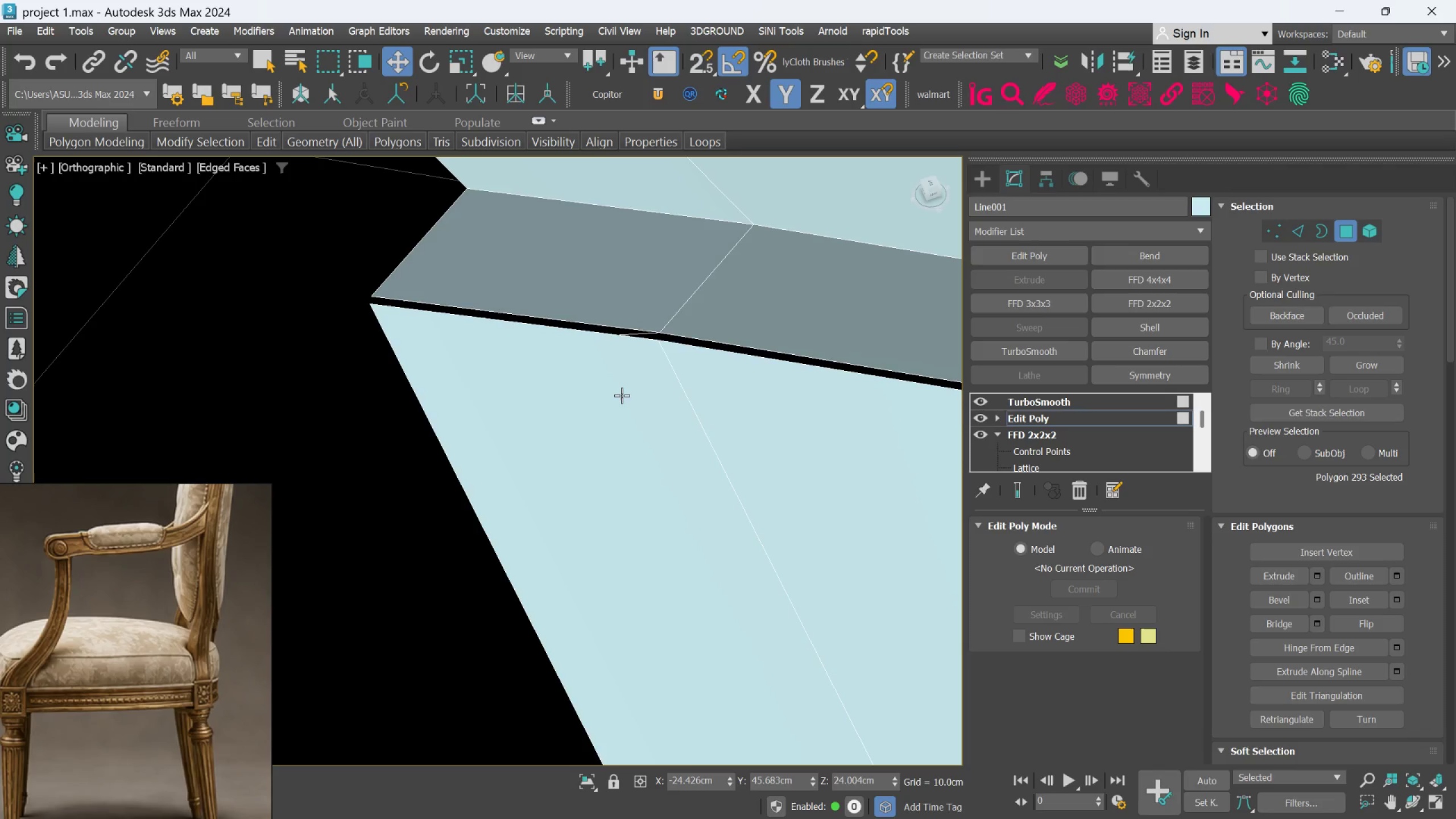 
key(Control+Z)
 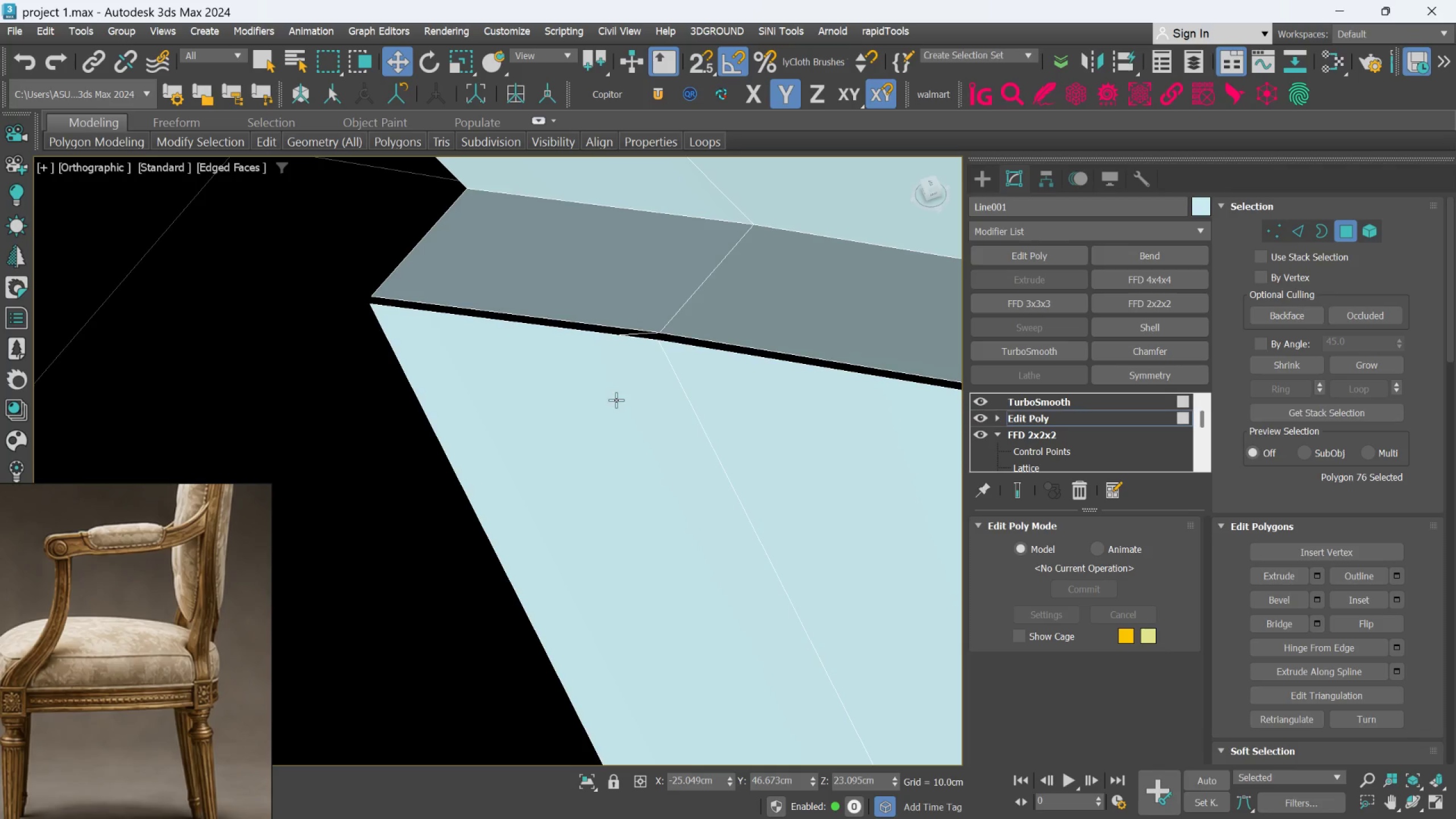 
key(Control+Z)
 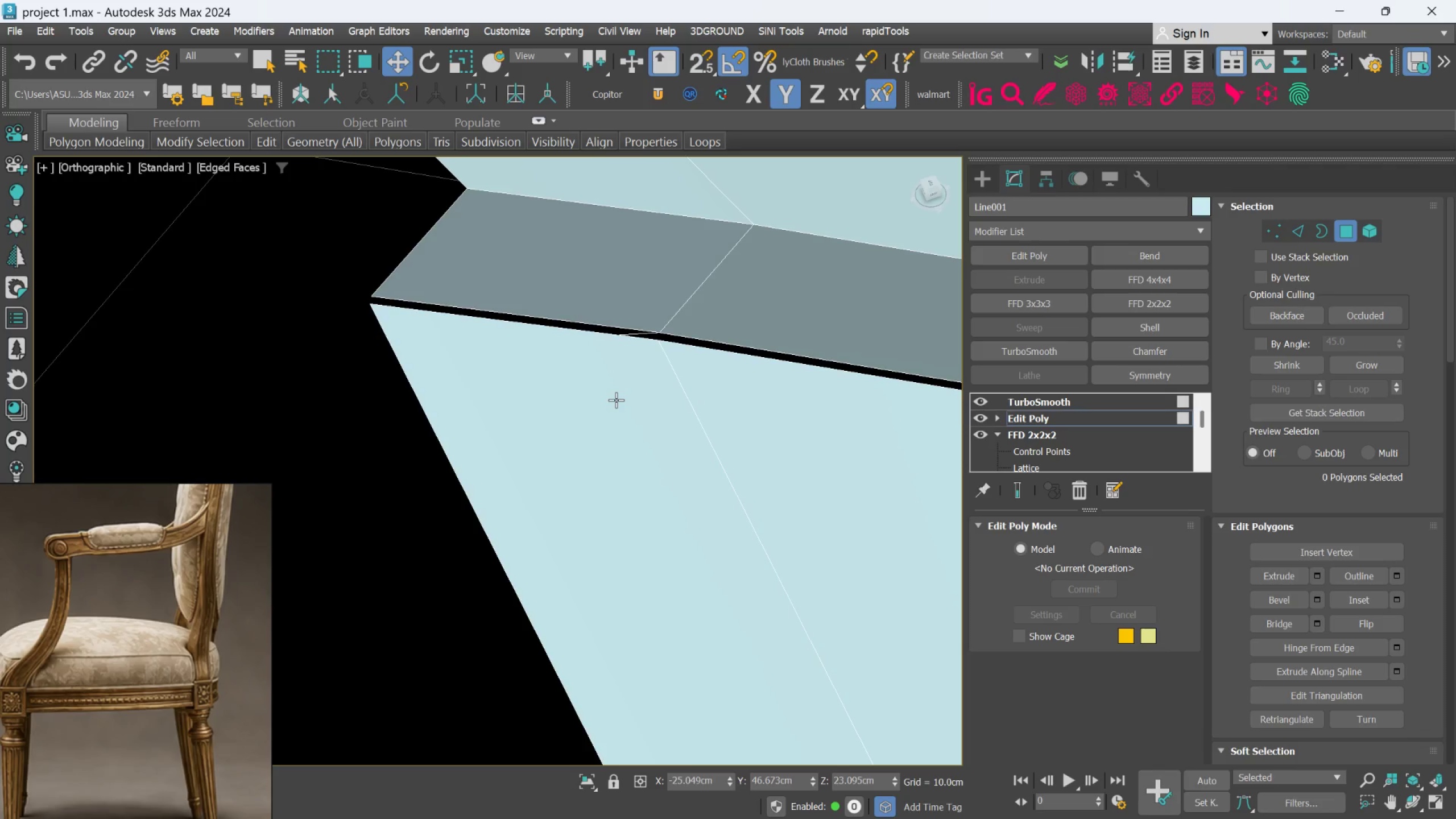 
key(Control+Z)
 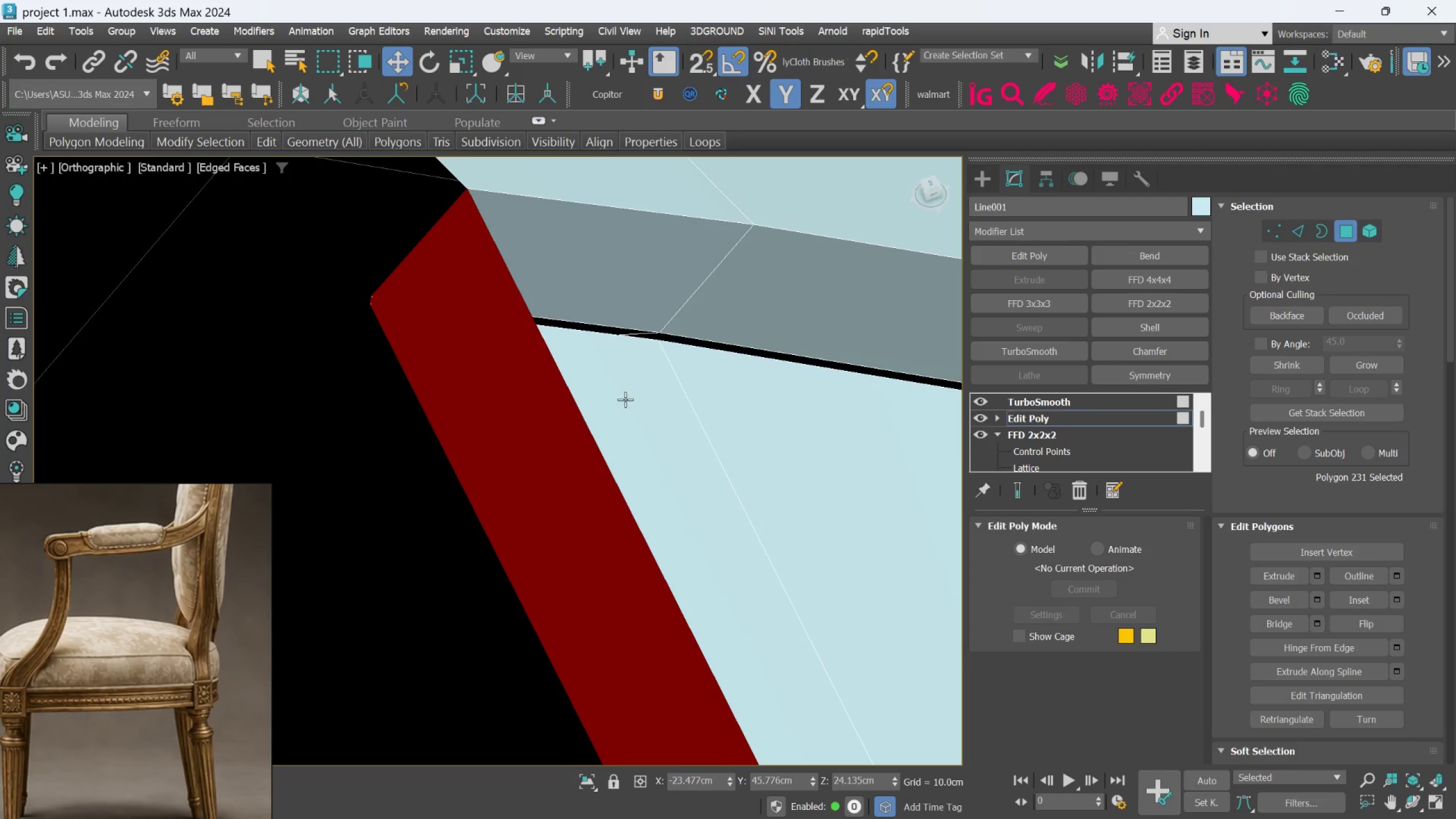 
key(Control+Z)
 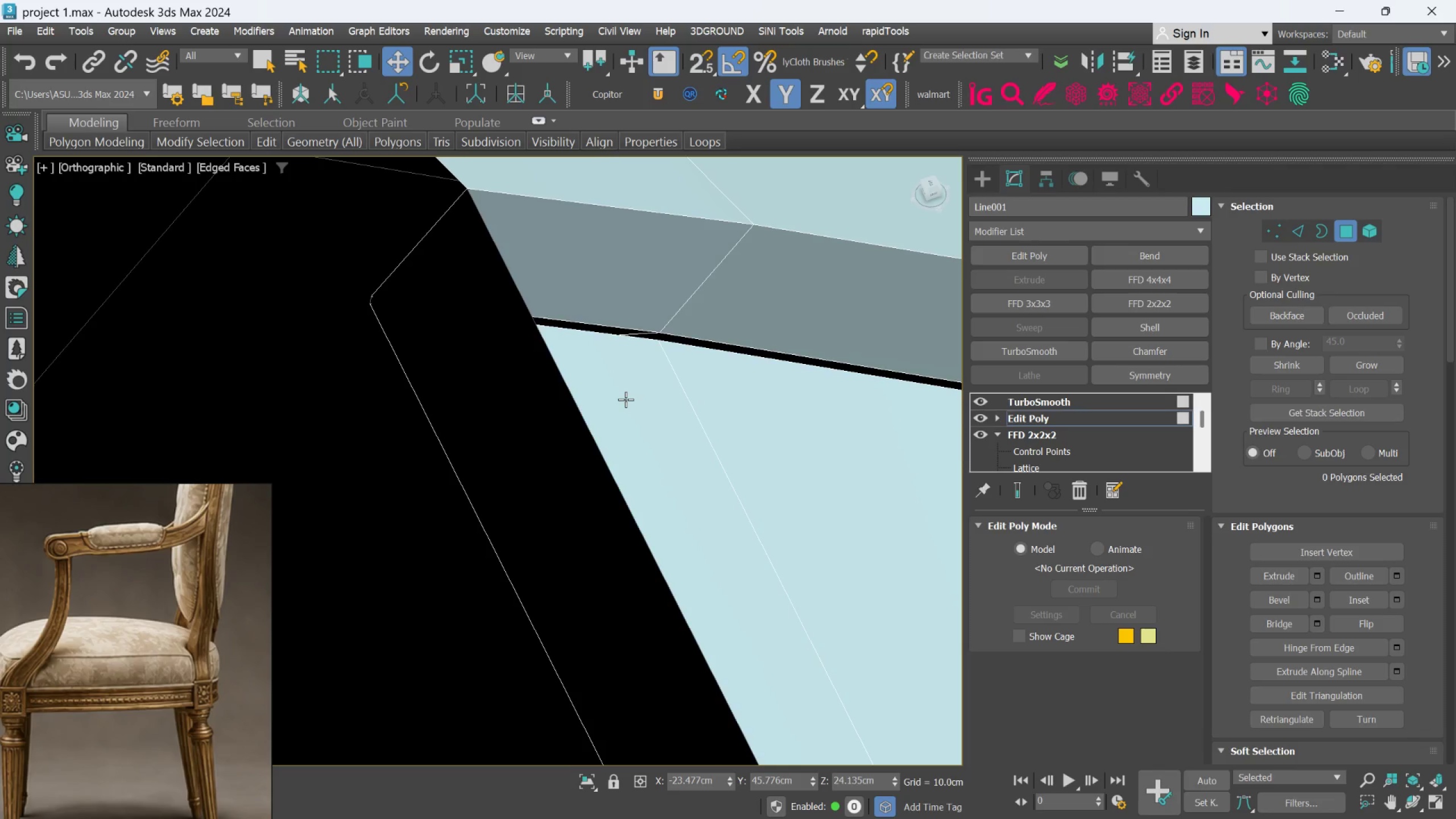 
key(Control+Z)
 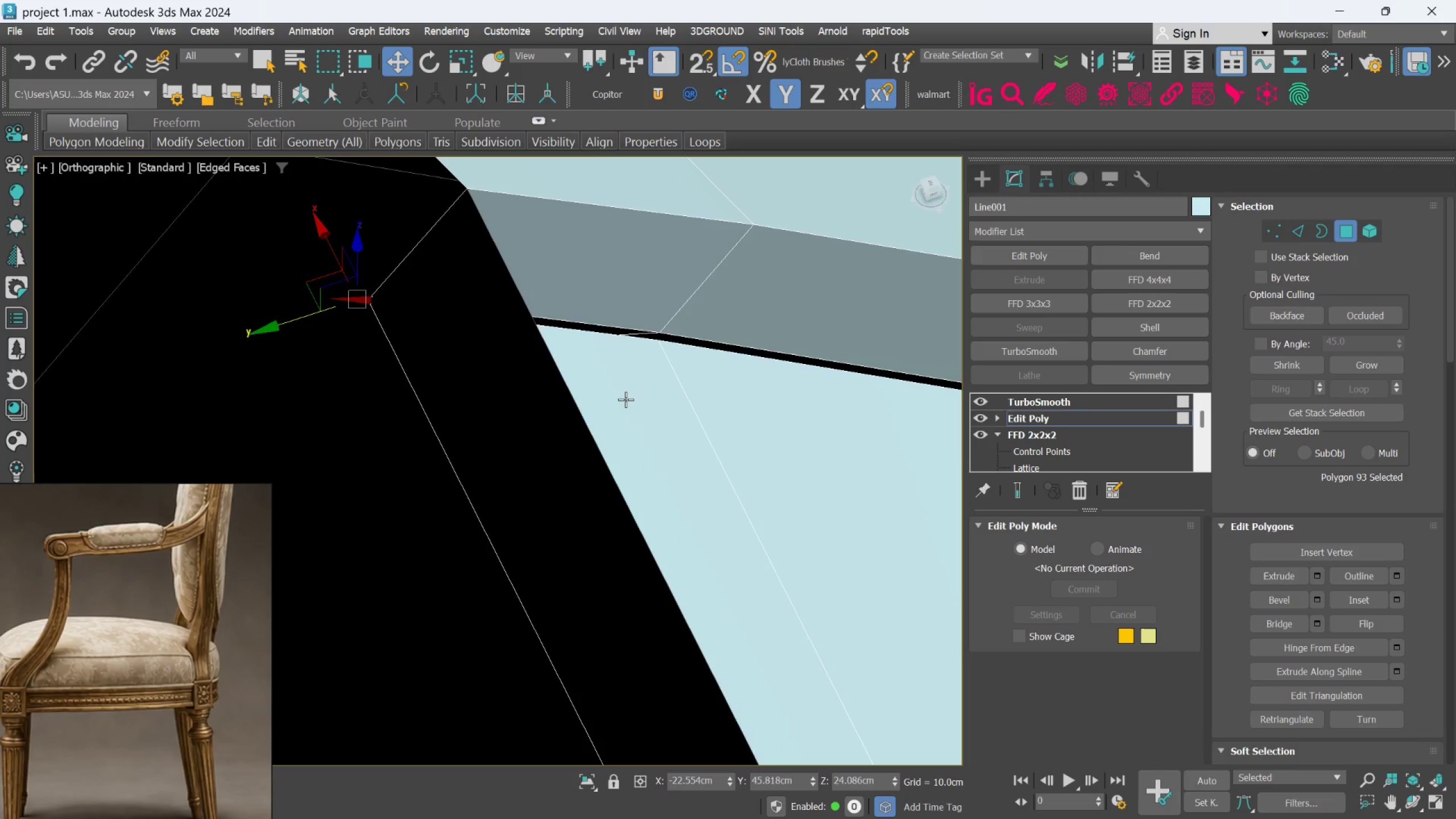 
key(Control+Z)
 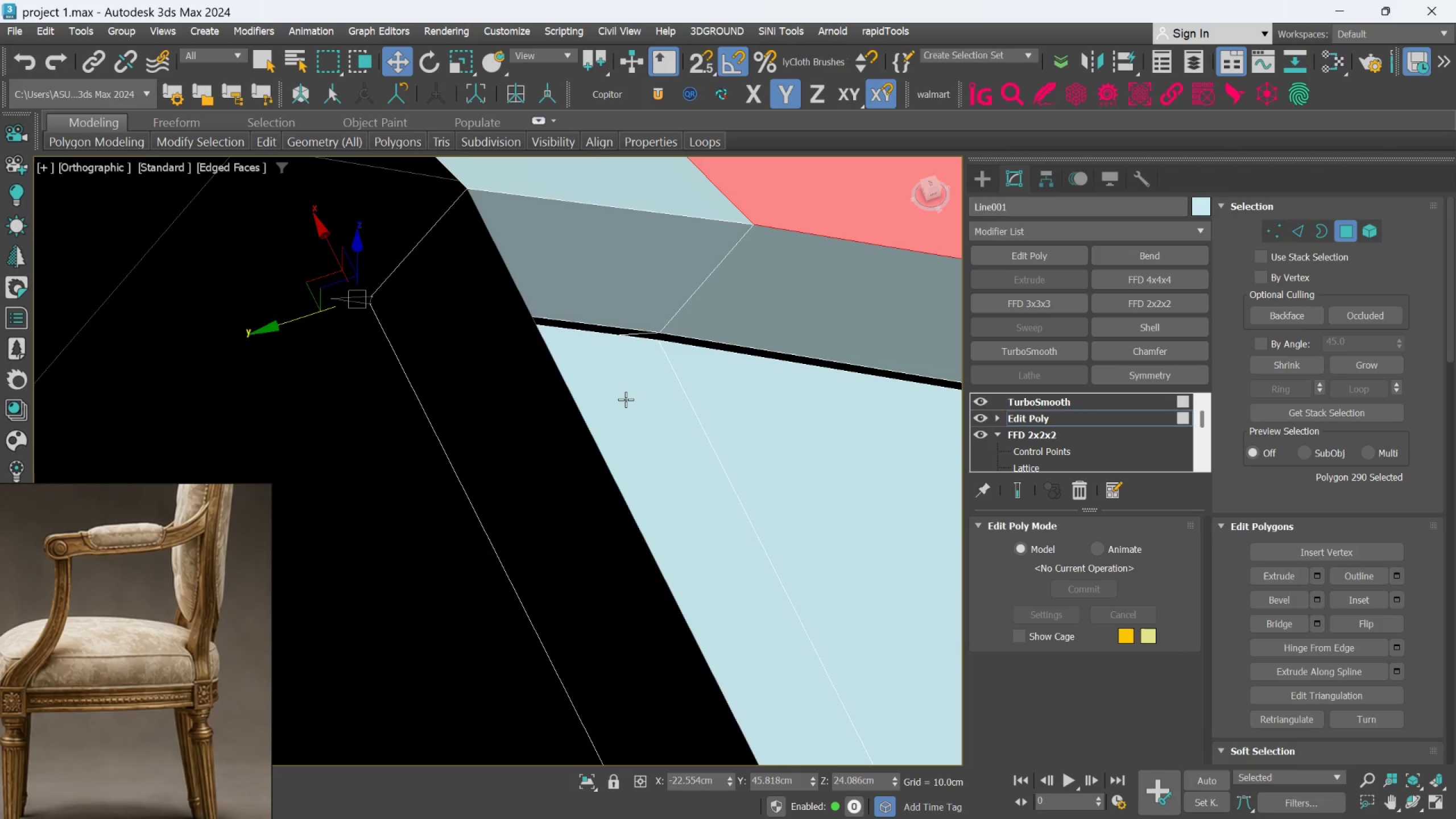 
key(Control+Z)
 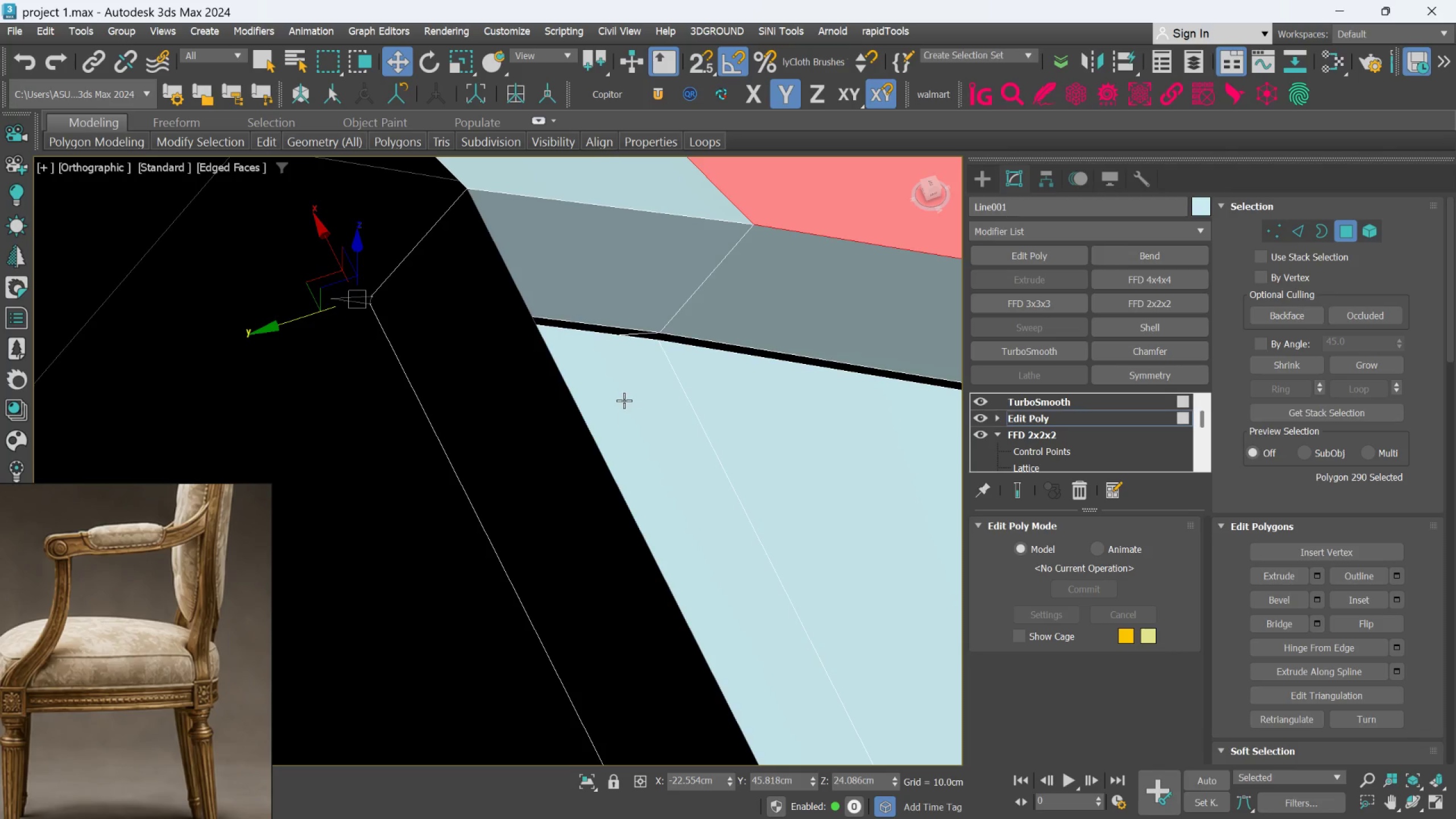 
key(Control+Z)
 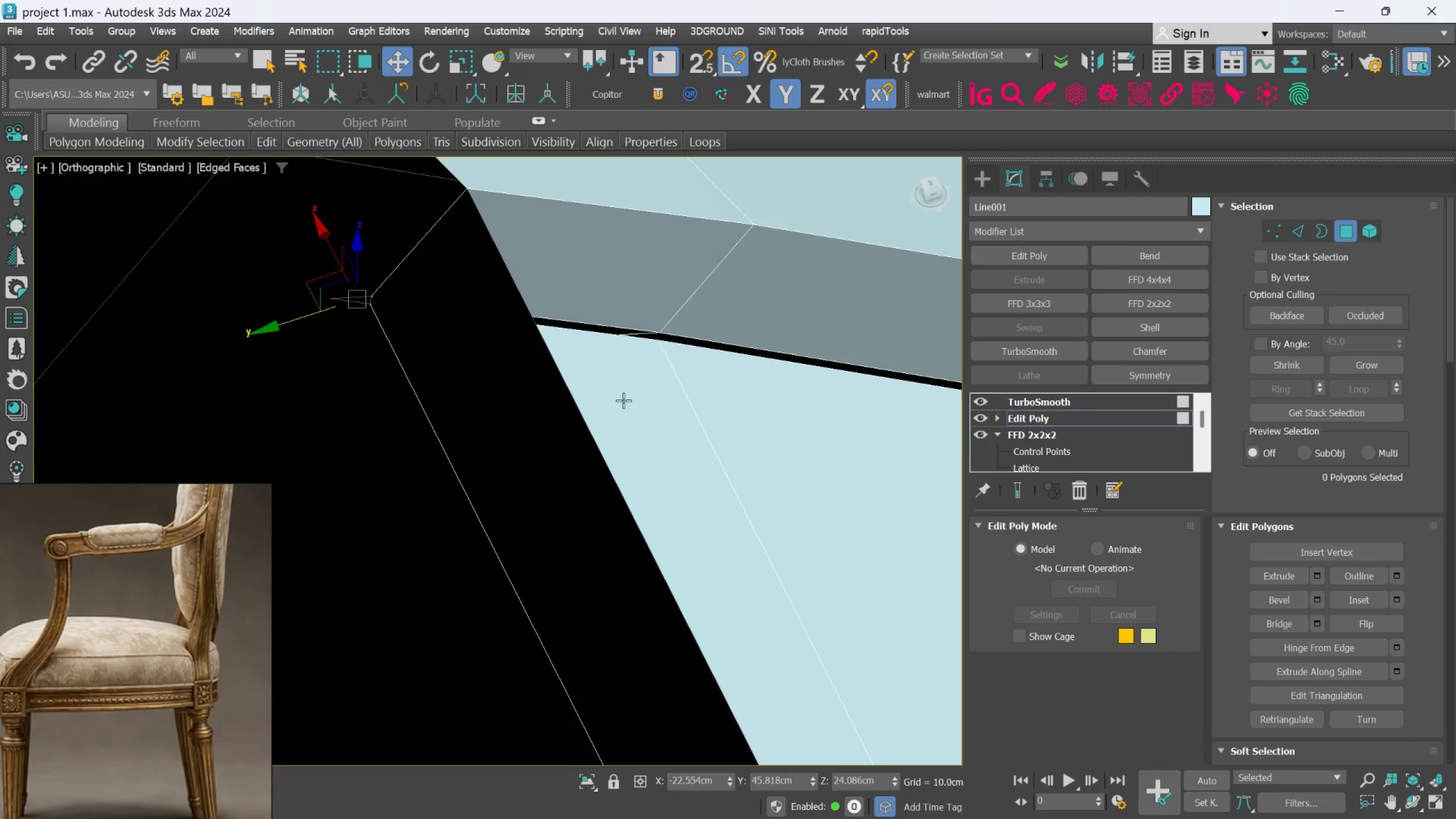 
key(Control+Z)
 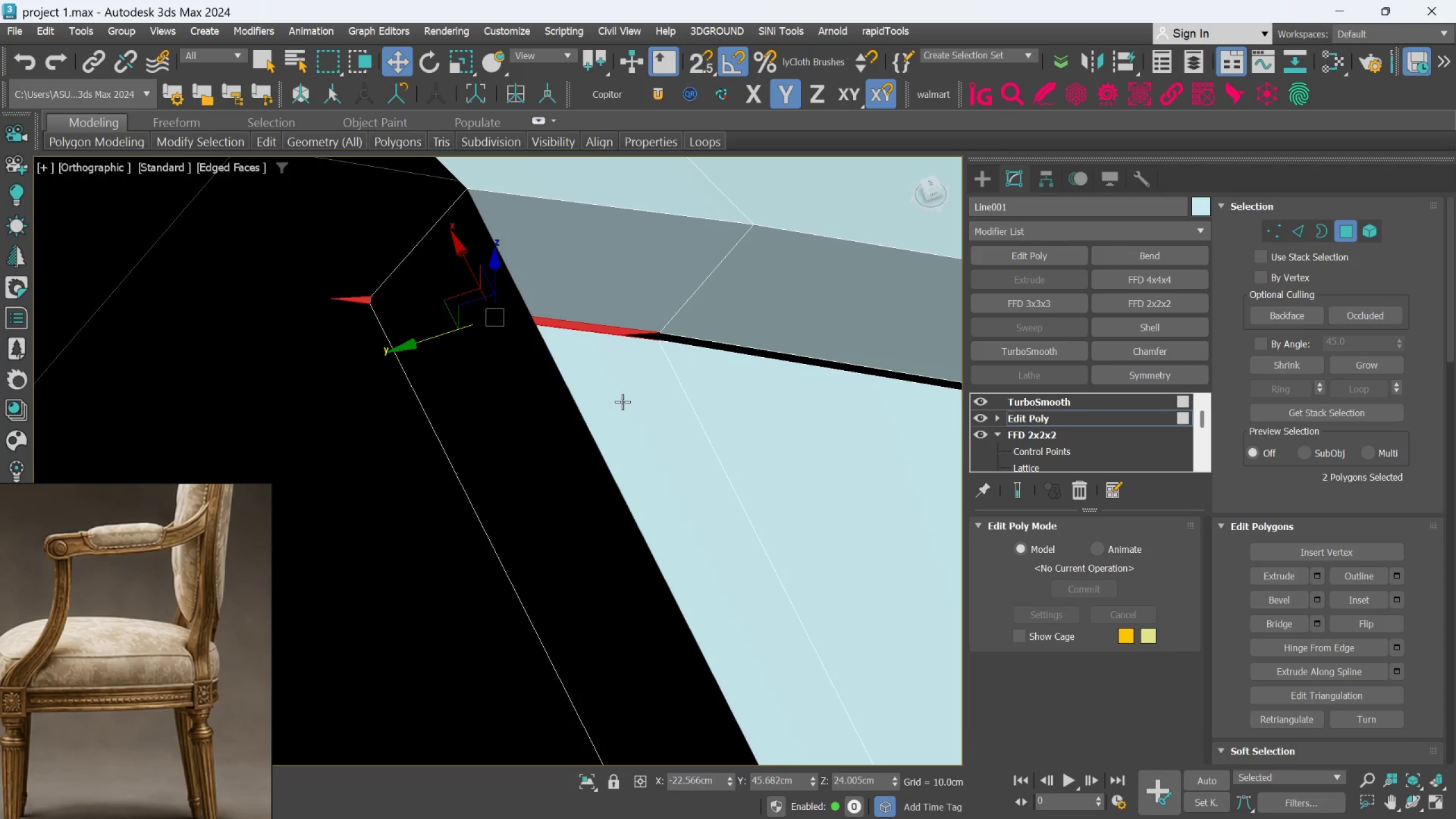 
key(Control+Z)
 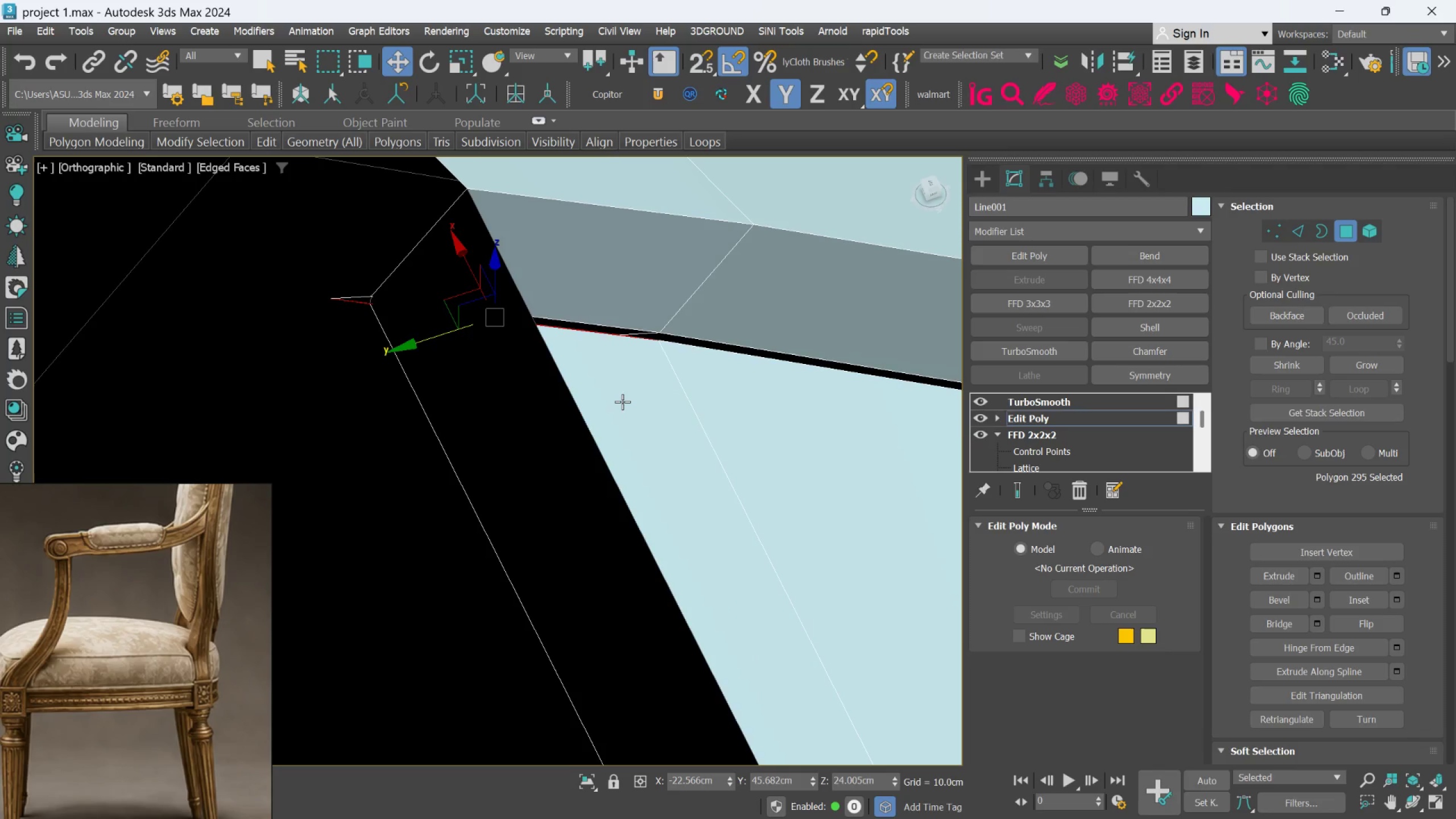 
scroll: coordinate [588, 358], scroll_direction: up, amount: 4.0
 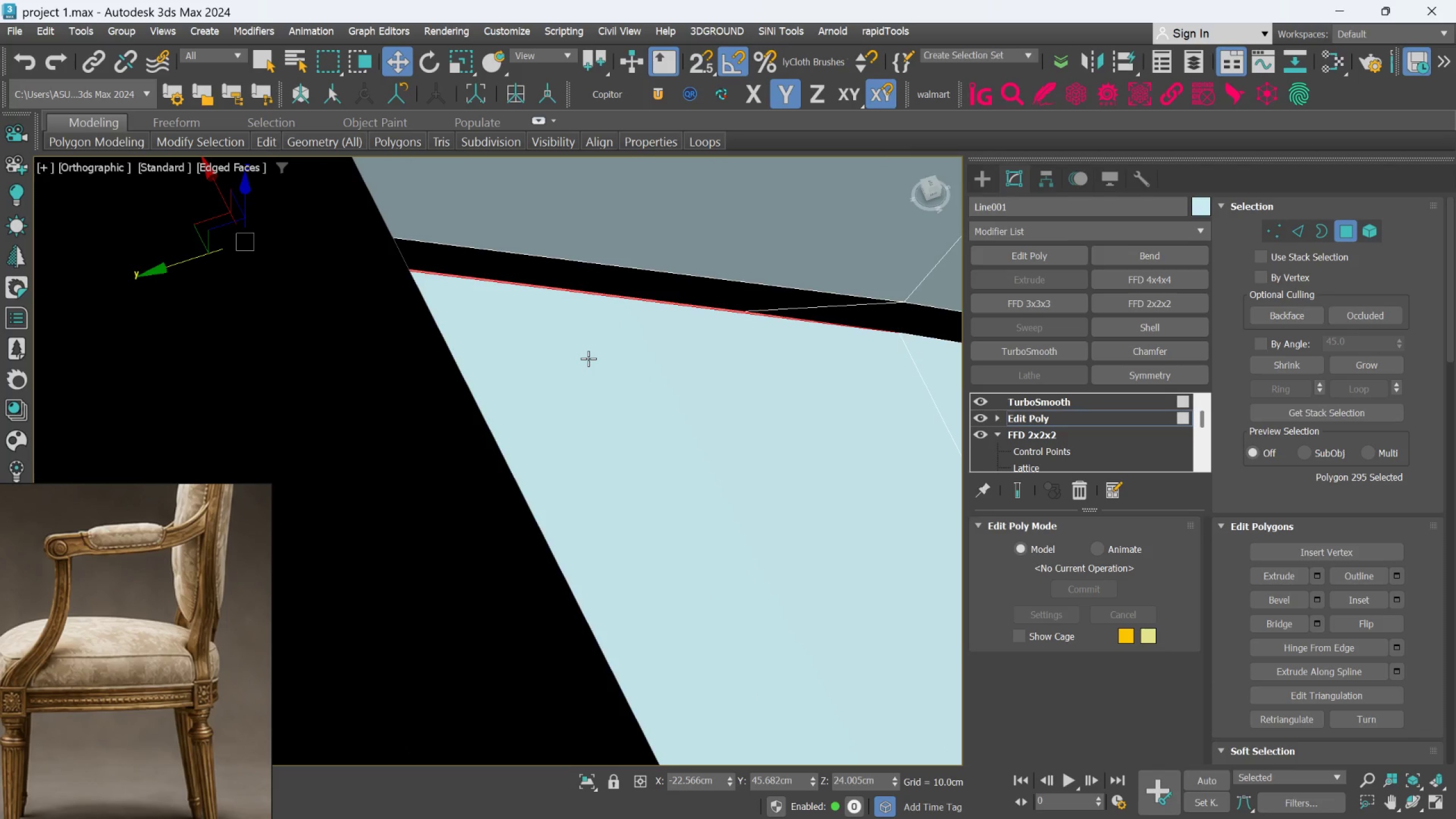 
scroll: coordinate [577, 417], scroll_direction: down, amount: 7.0
 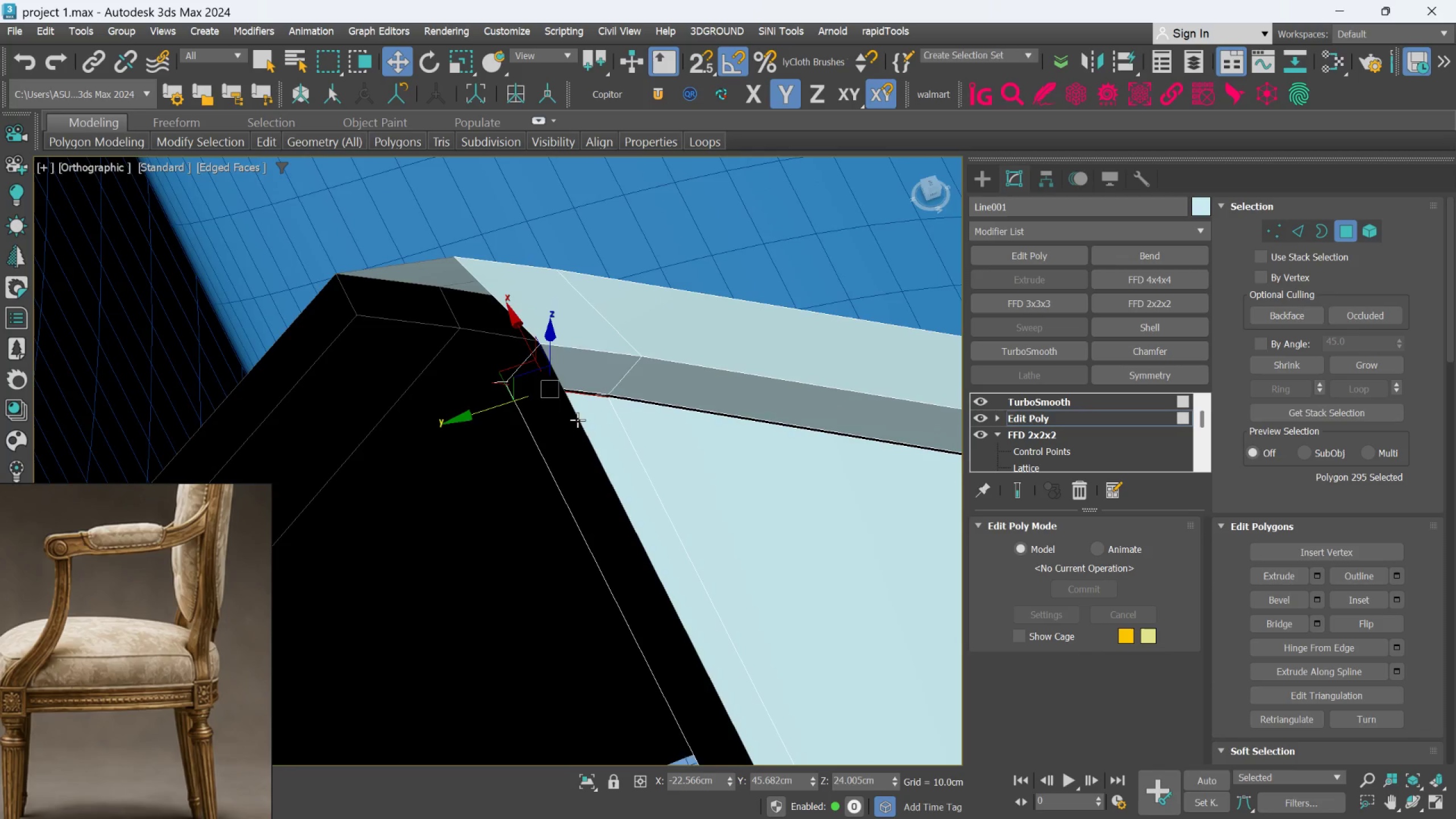 
hold_key(key=AltLeft, duration=1.11)
 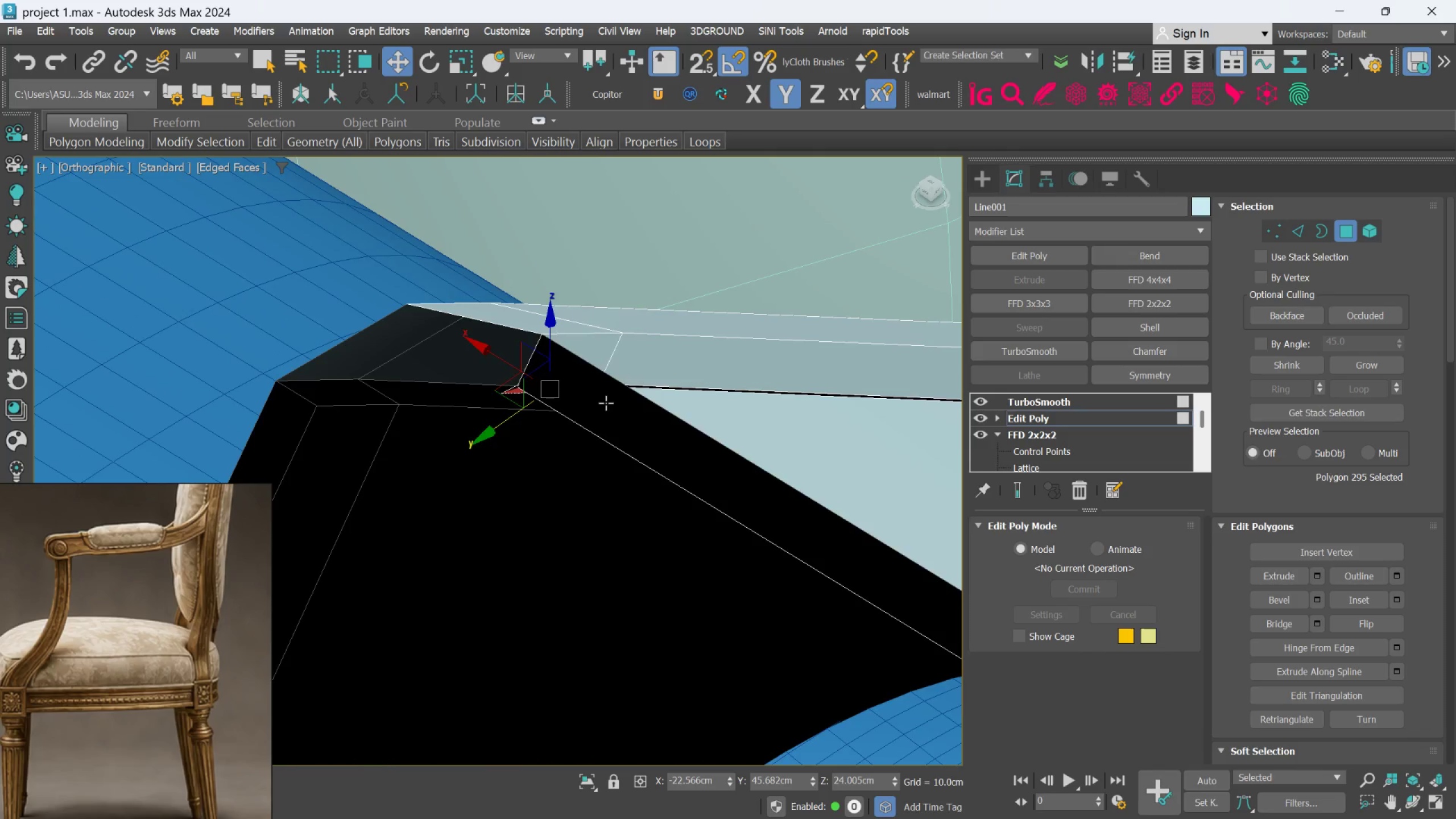 
left_click([606, 403])
 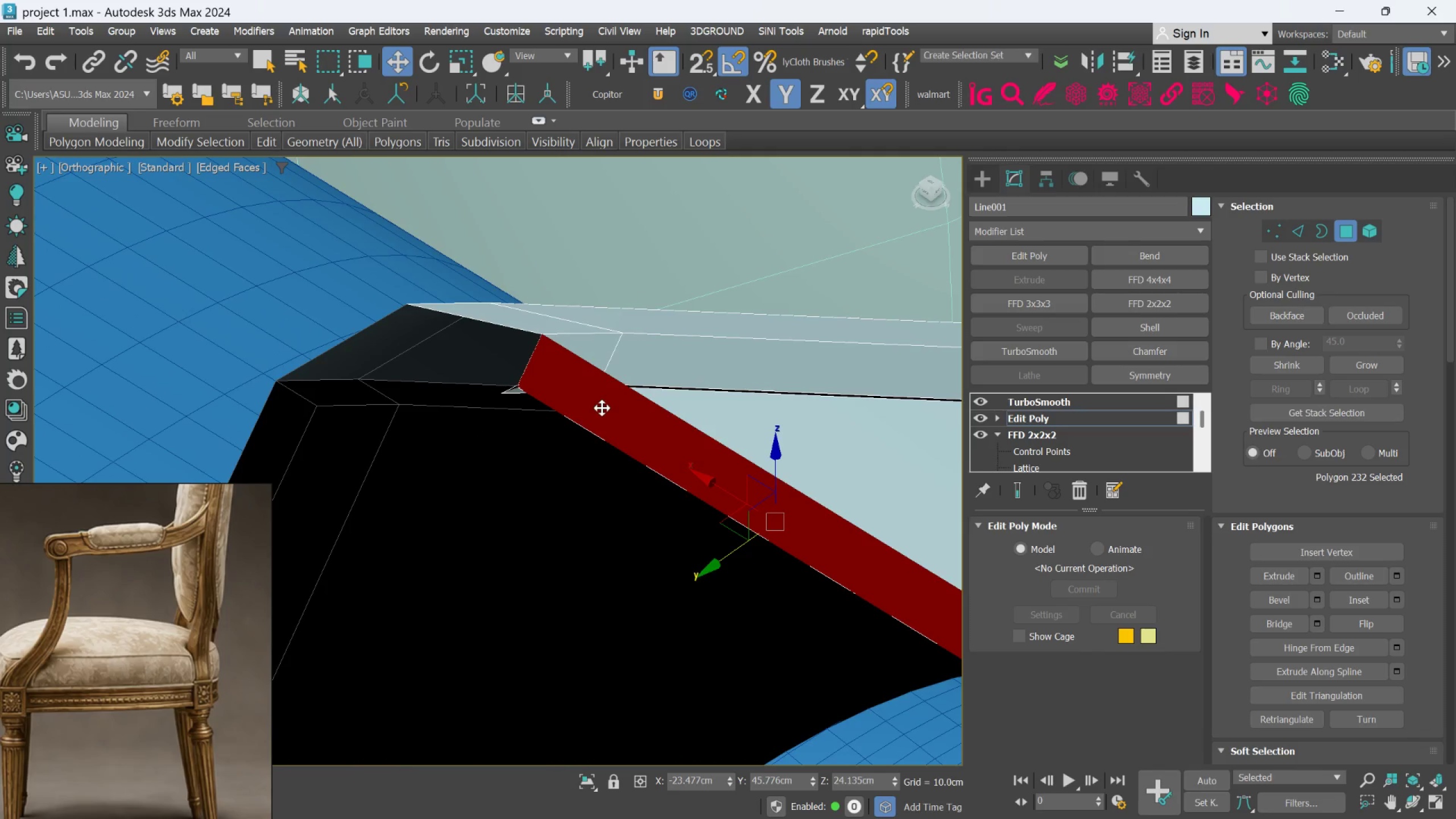 
key(Delete)
 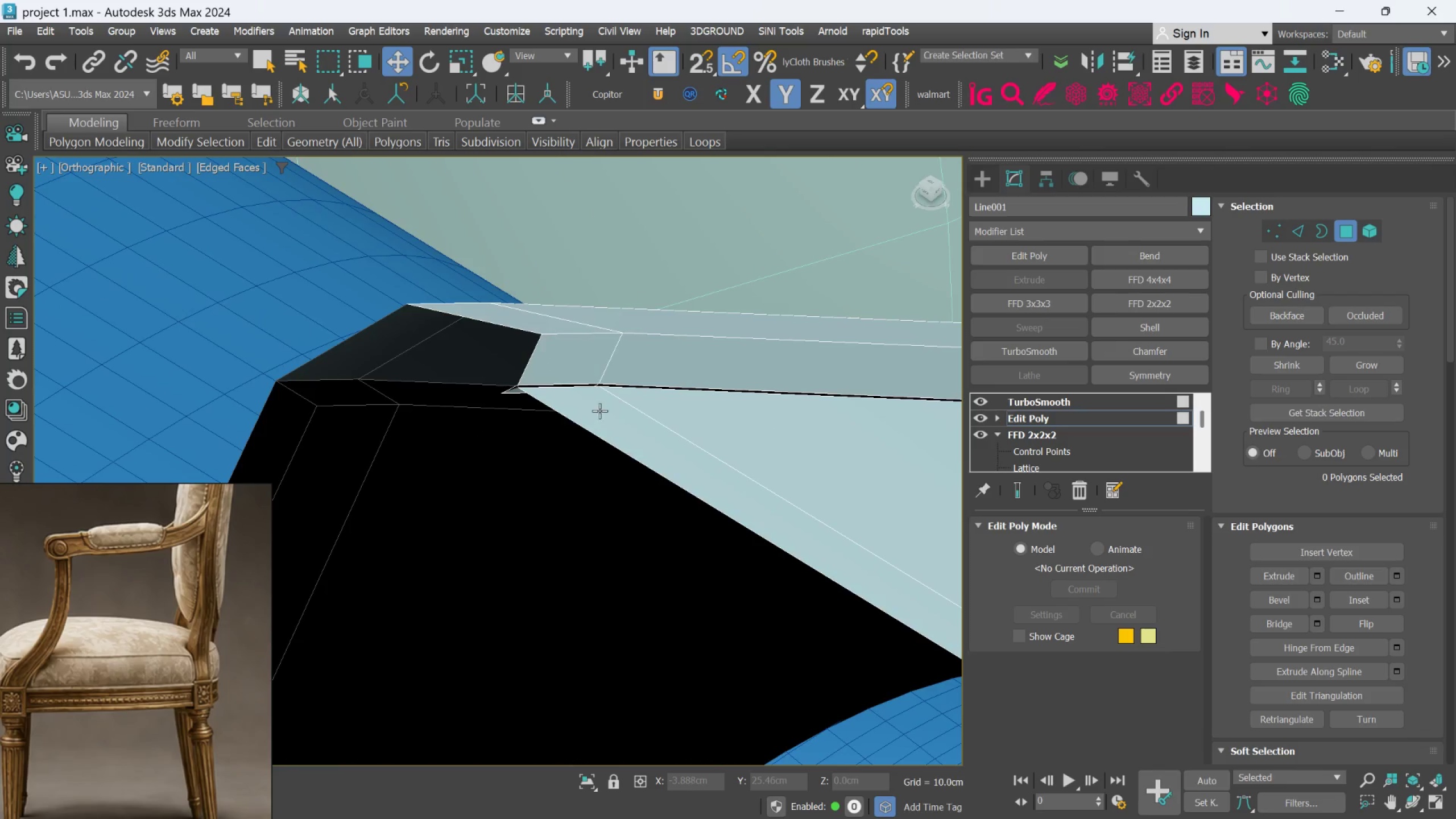 
scroll: coordinate [595, 417], scroll_direction: down, amount: 2.0
 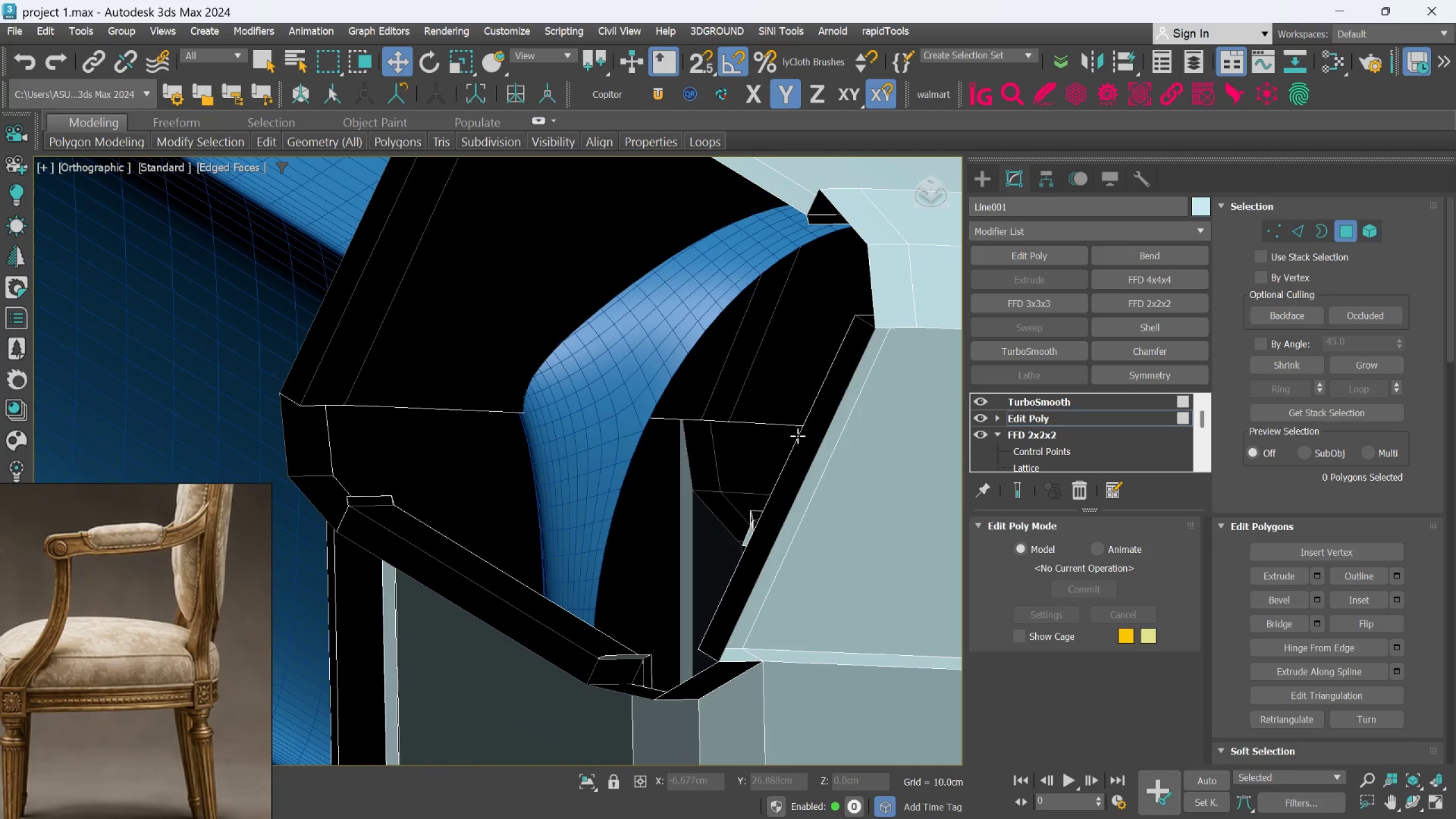 
left_click([802, 442])
 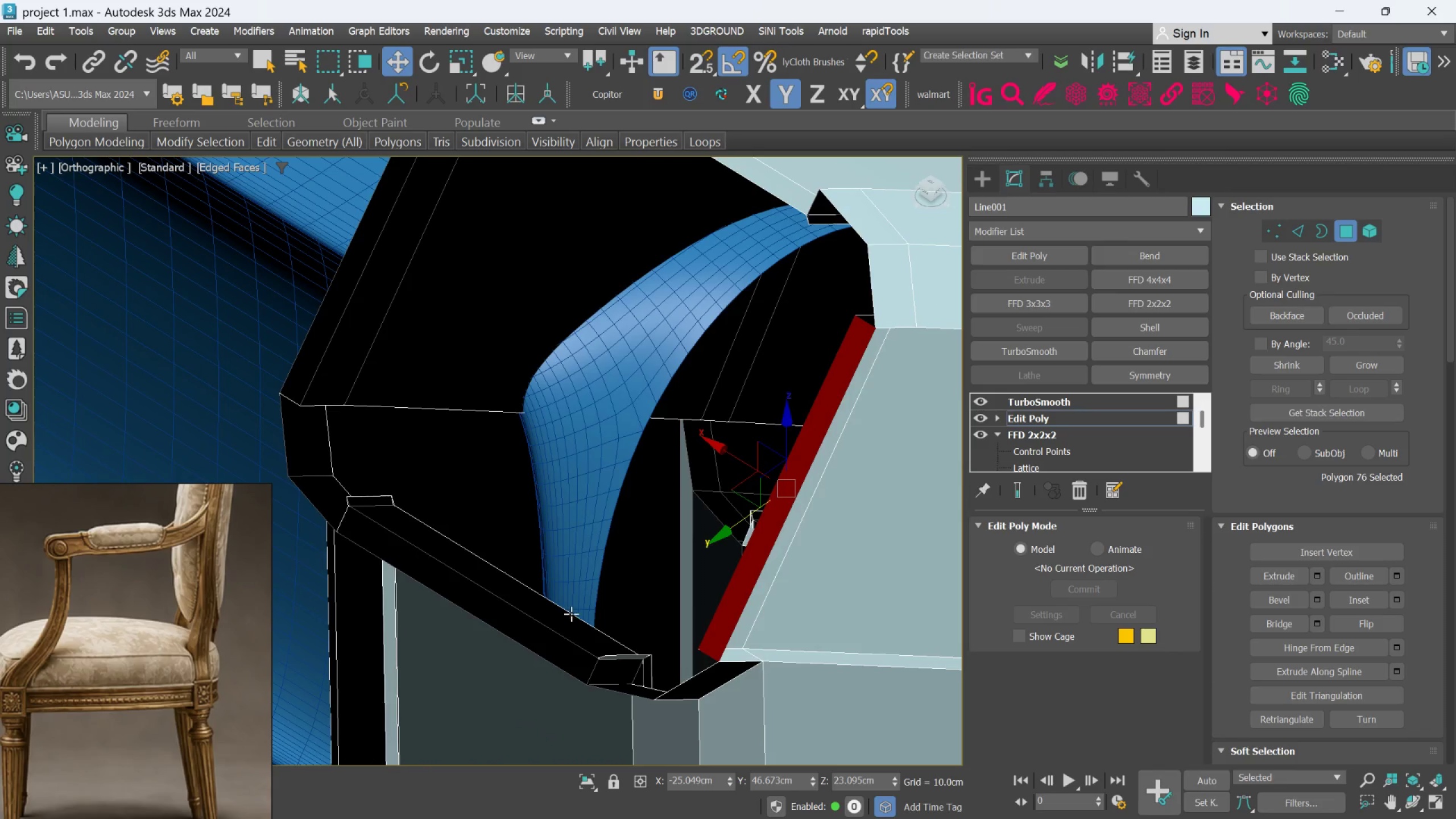 
key(Delete)
 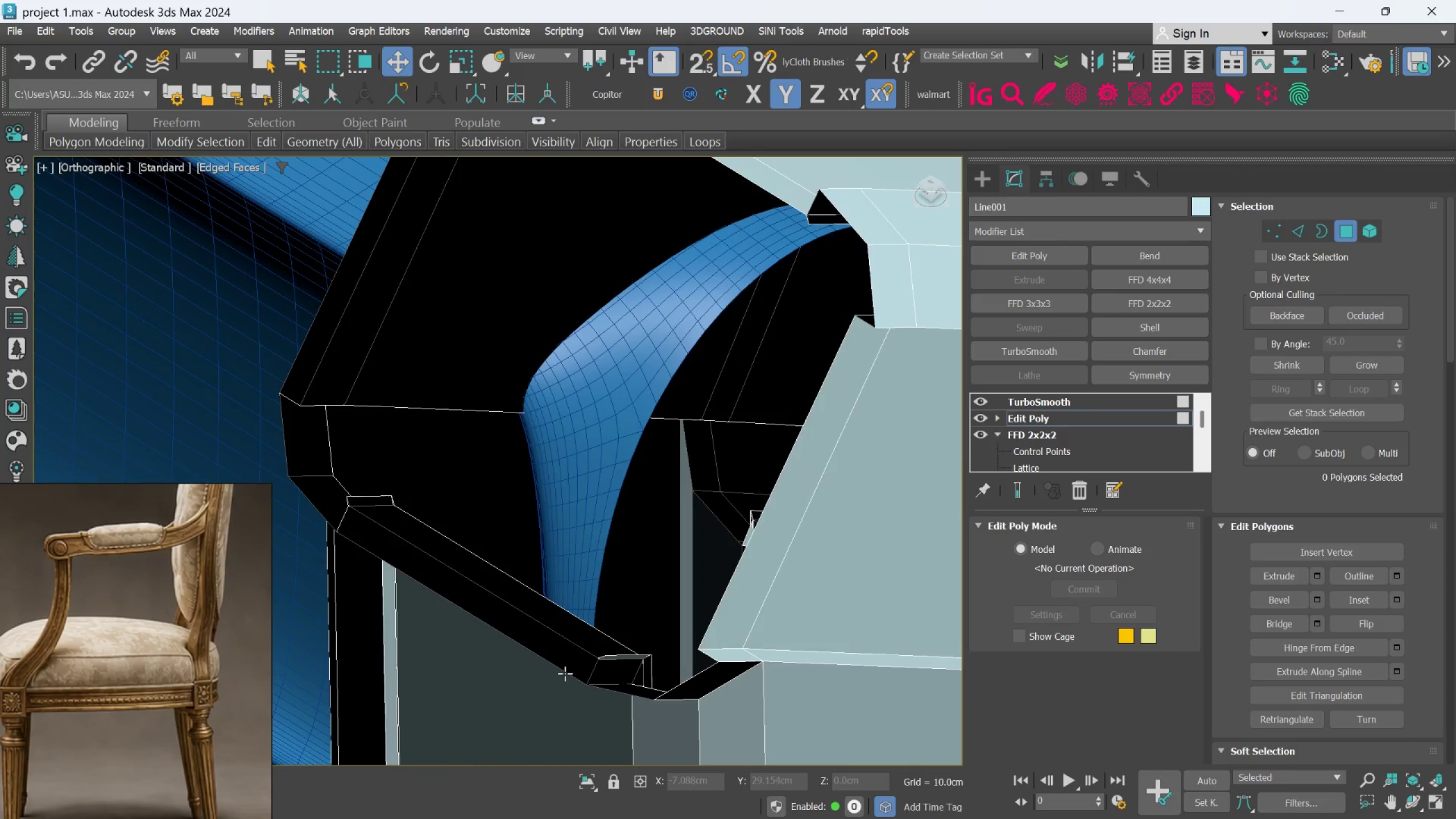 
scroll: coordinate [574, 661], scroll_direction: down, amount: 5.0
 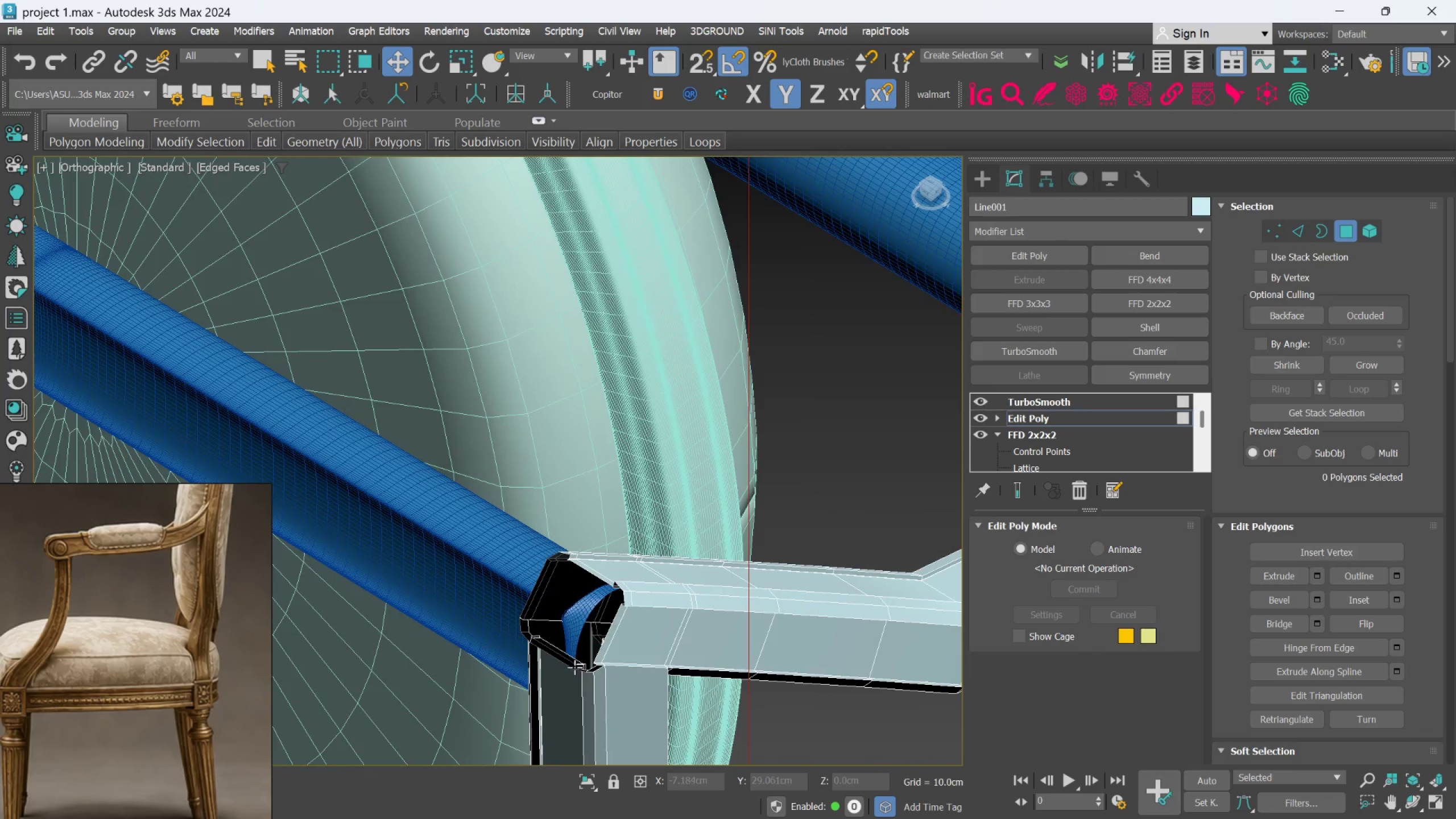 
hold_key(key=AltLeft, duration=0.56)
 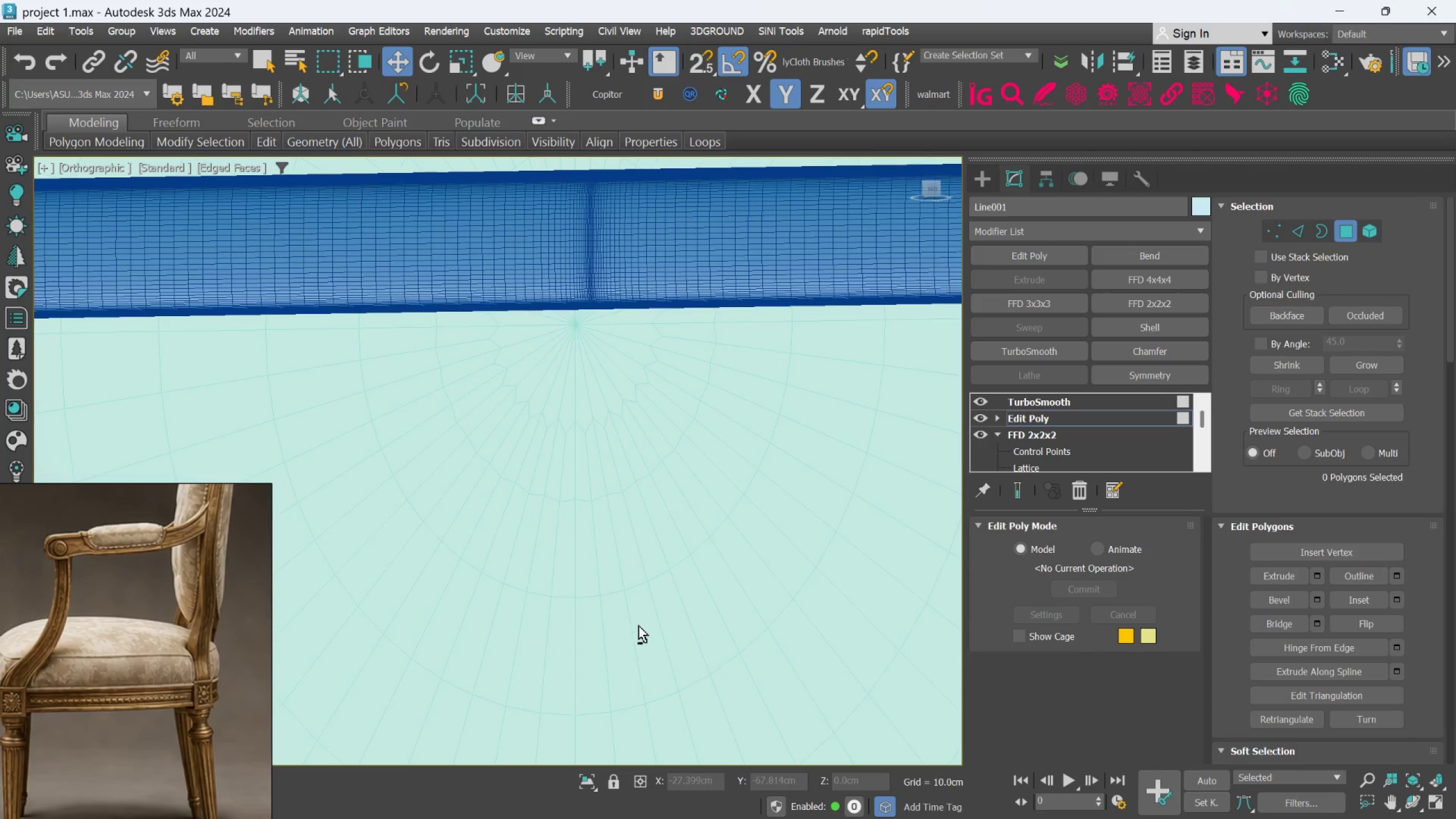 
scroll: coordinate [636, 627], scroll_direction: down, amount: 4.0
 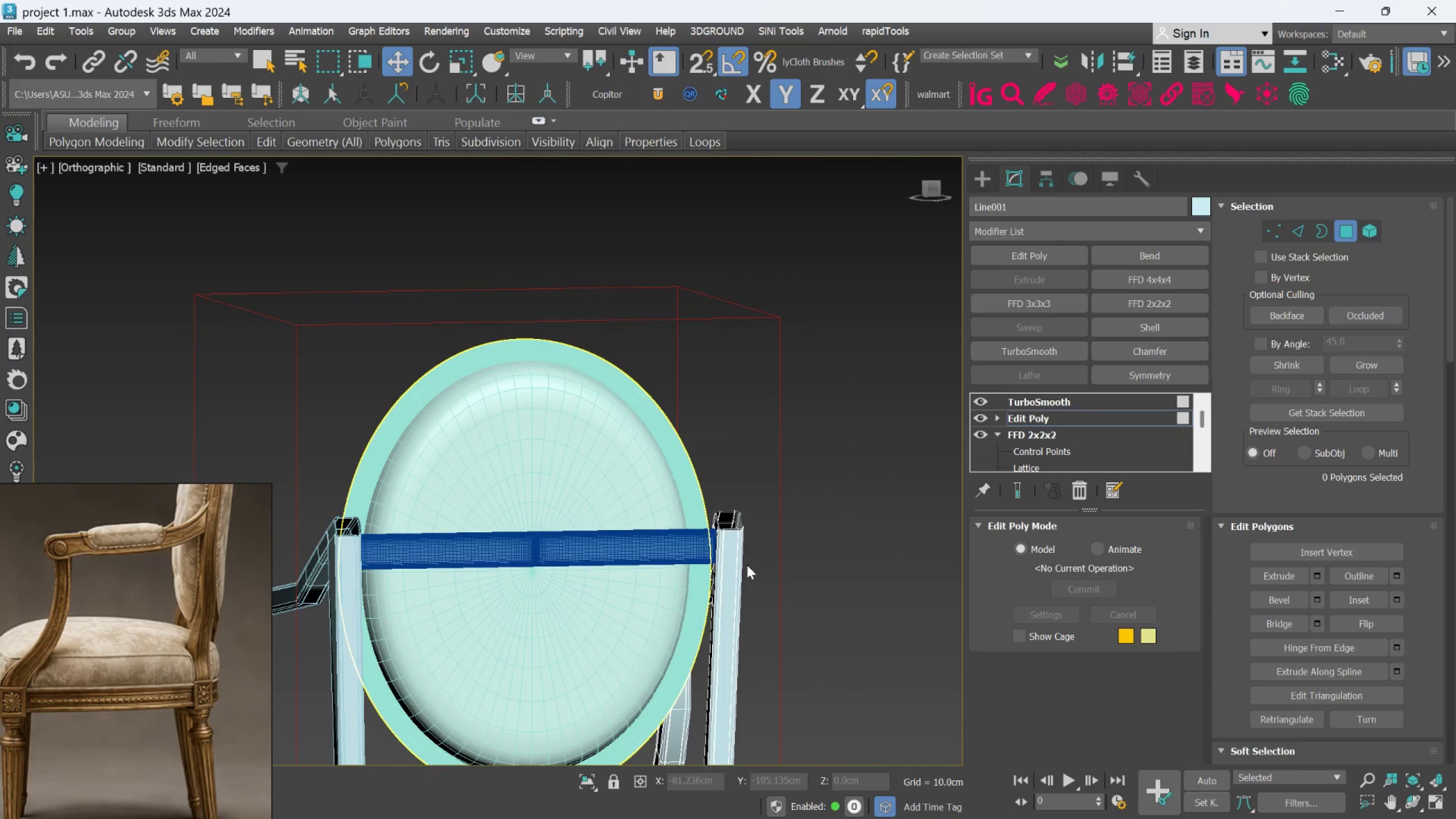 
scroll: coordinate [725, 510], scroll_direction: up, amount: 8.0
 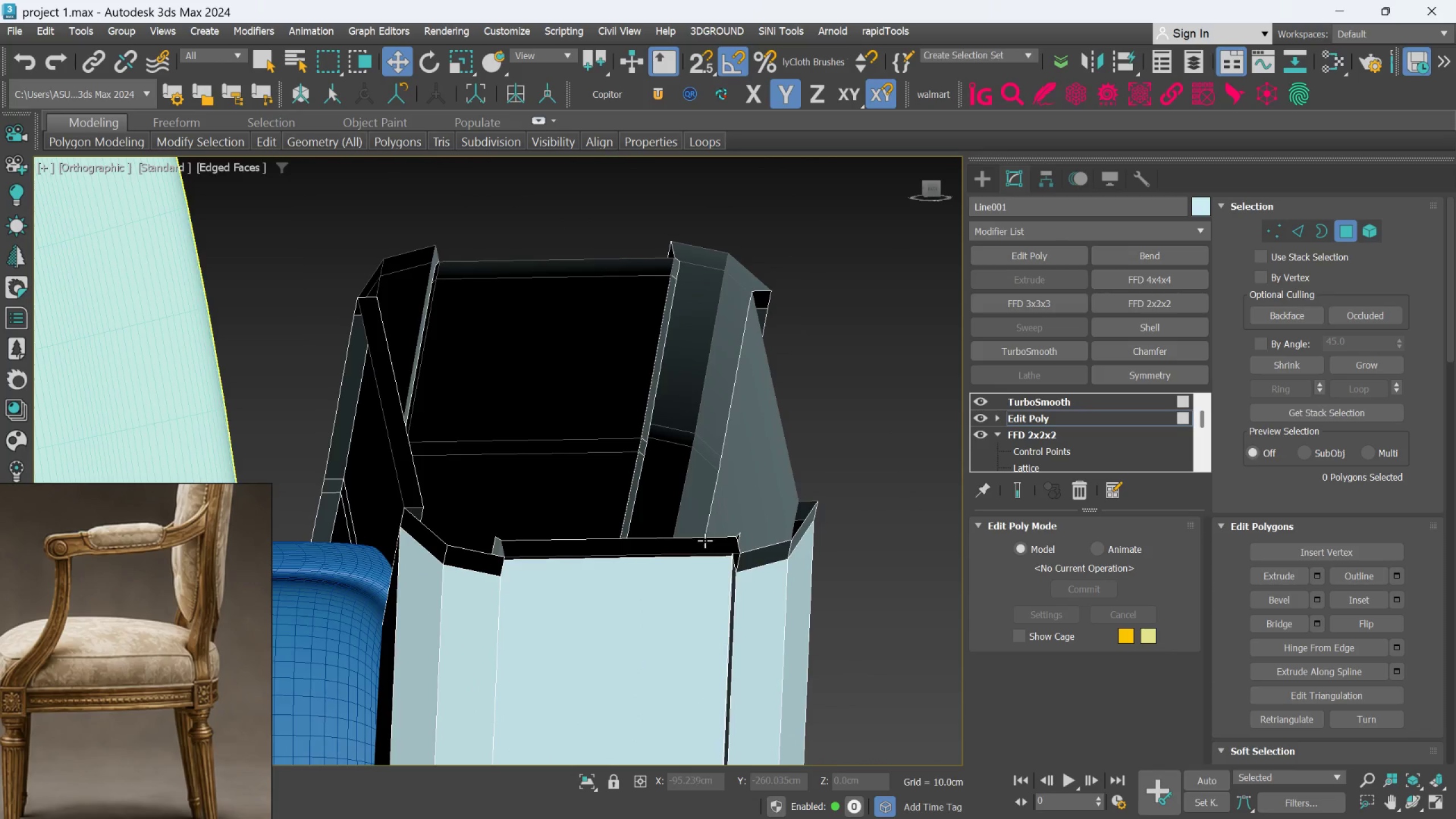 
left_click([705, 540])
 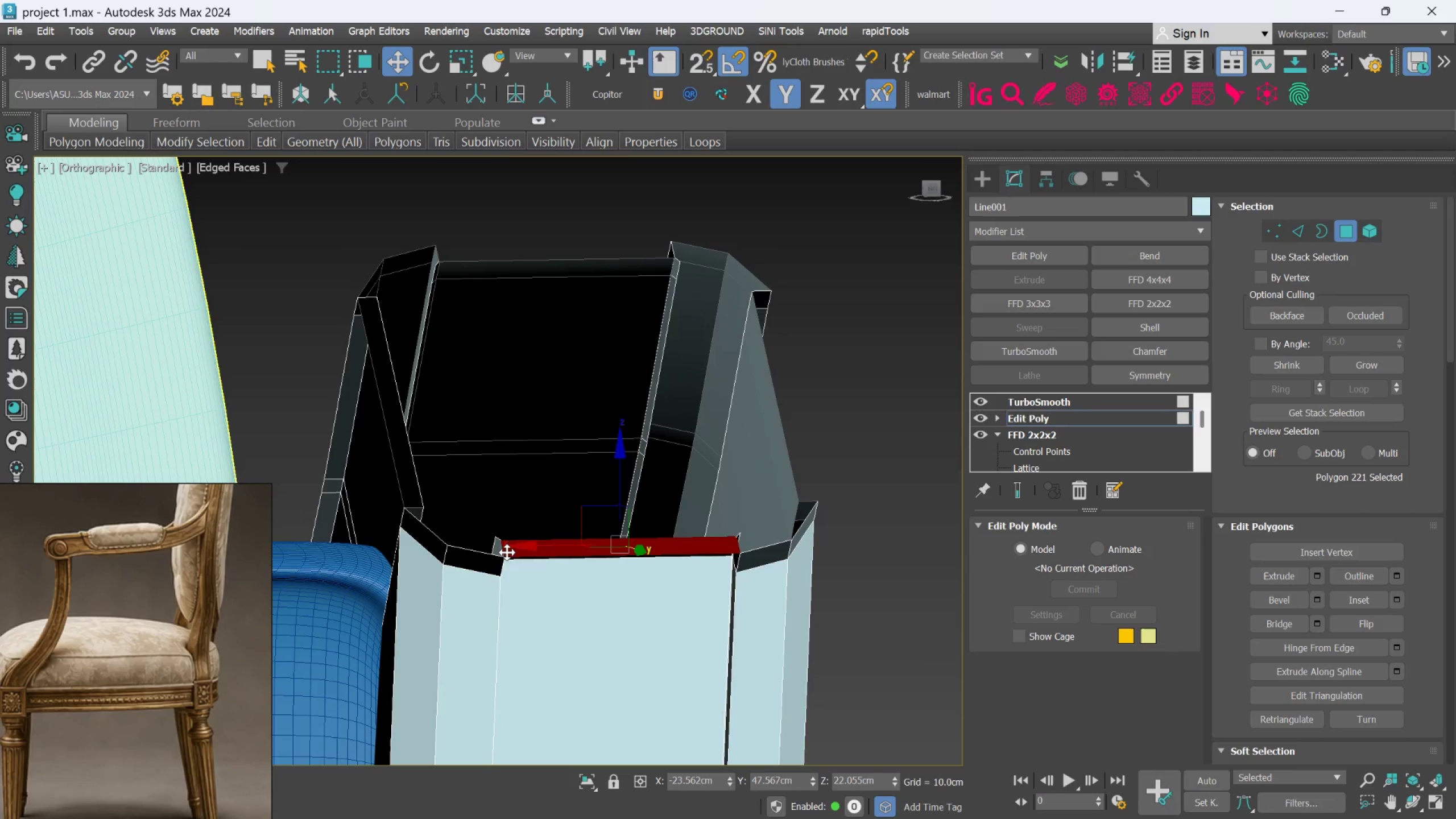 
key(Delete)
 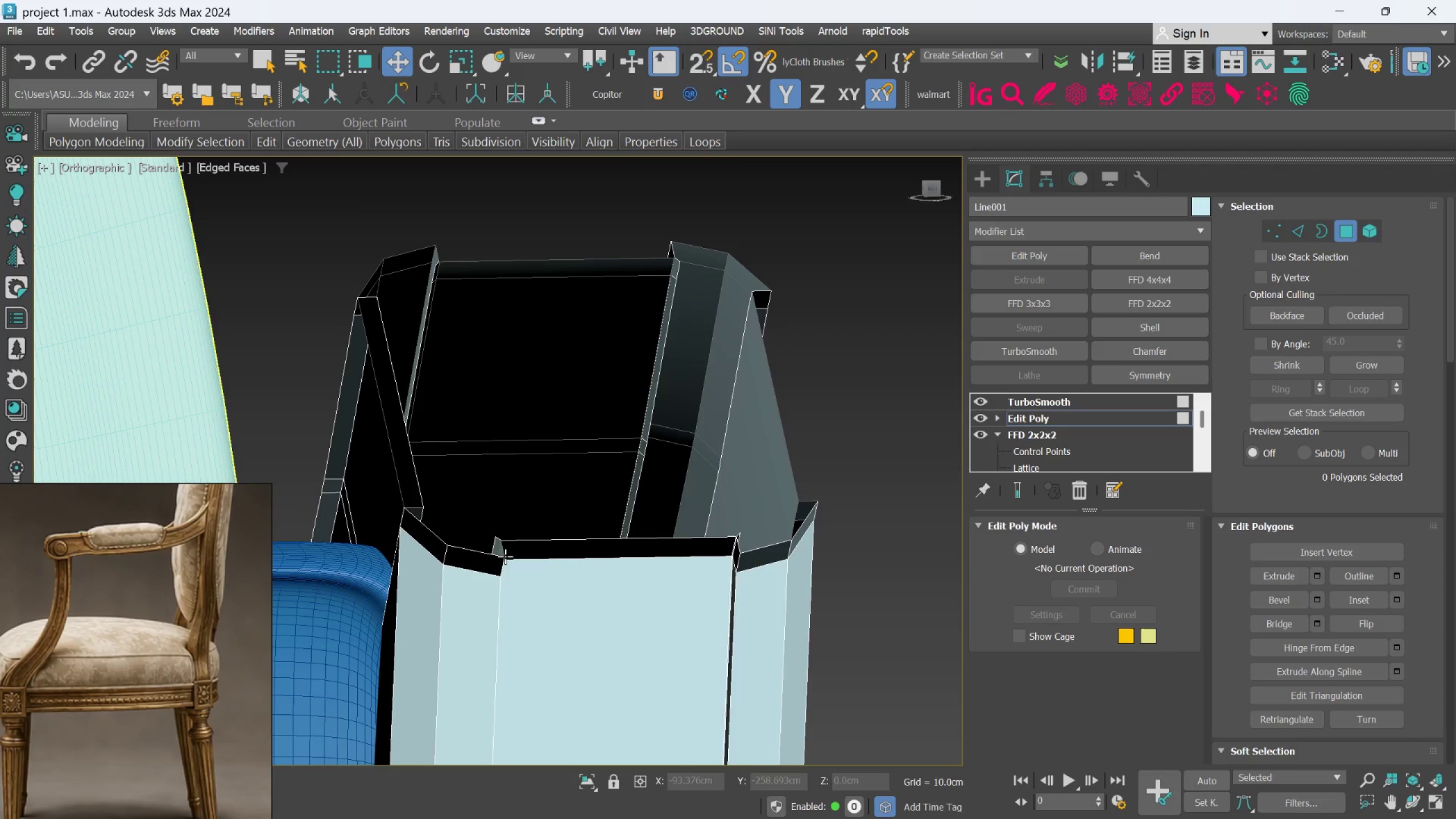 
key(Control+ControlLeft)
 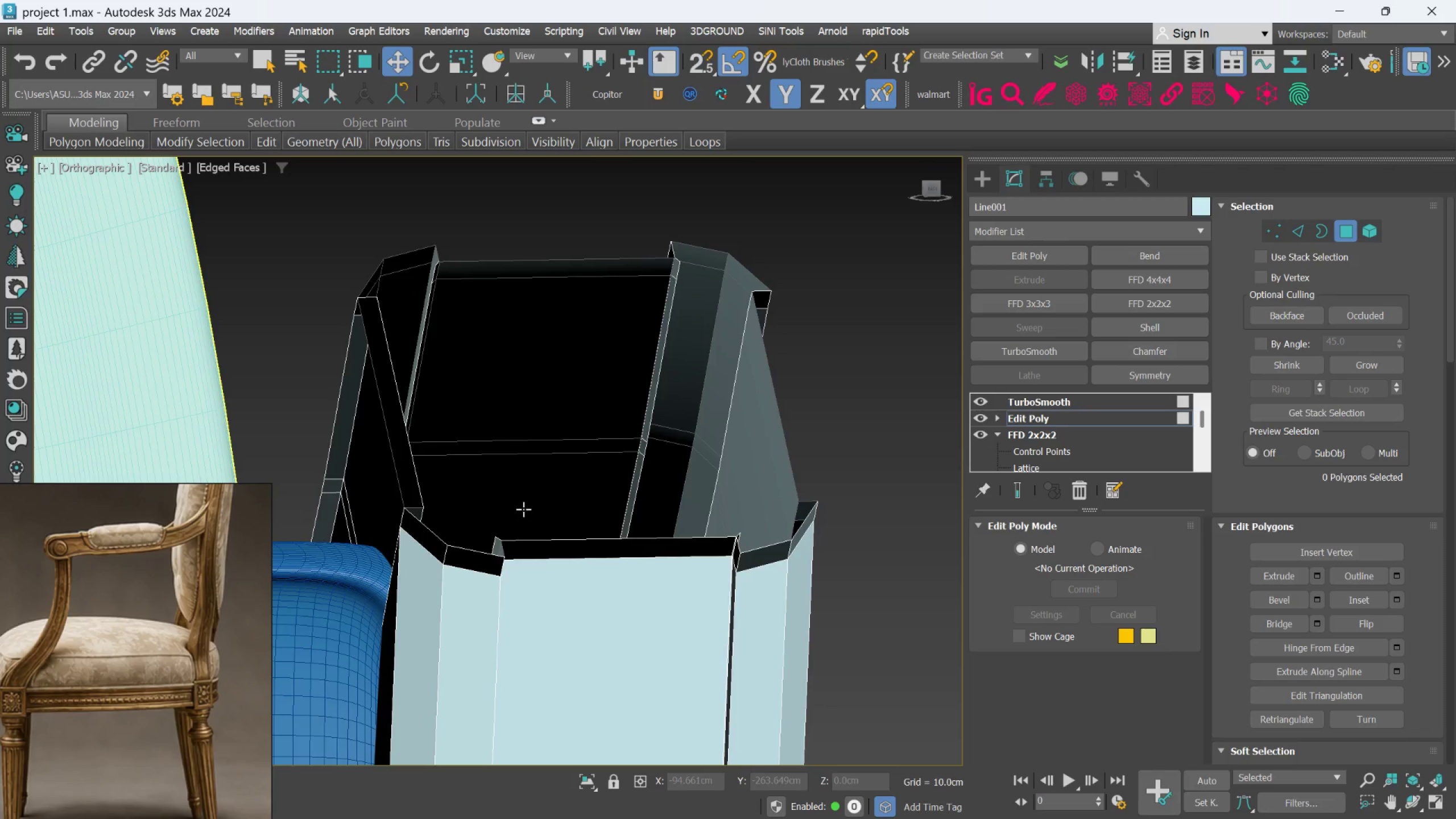 
key(Control+Z)
 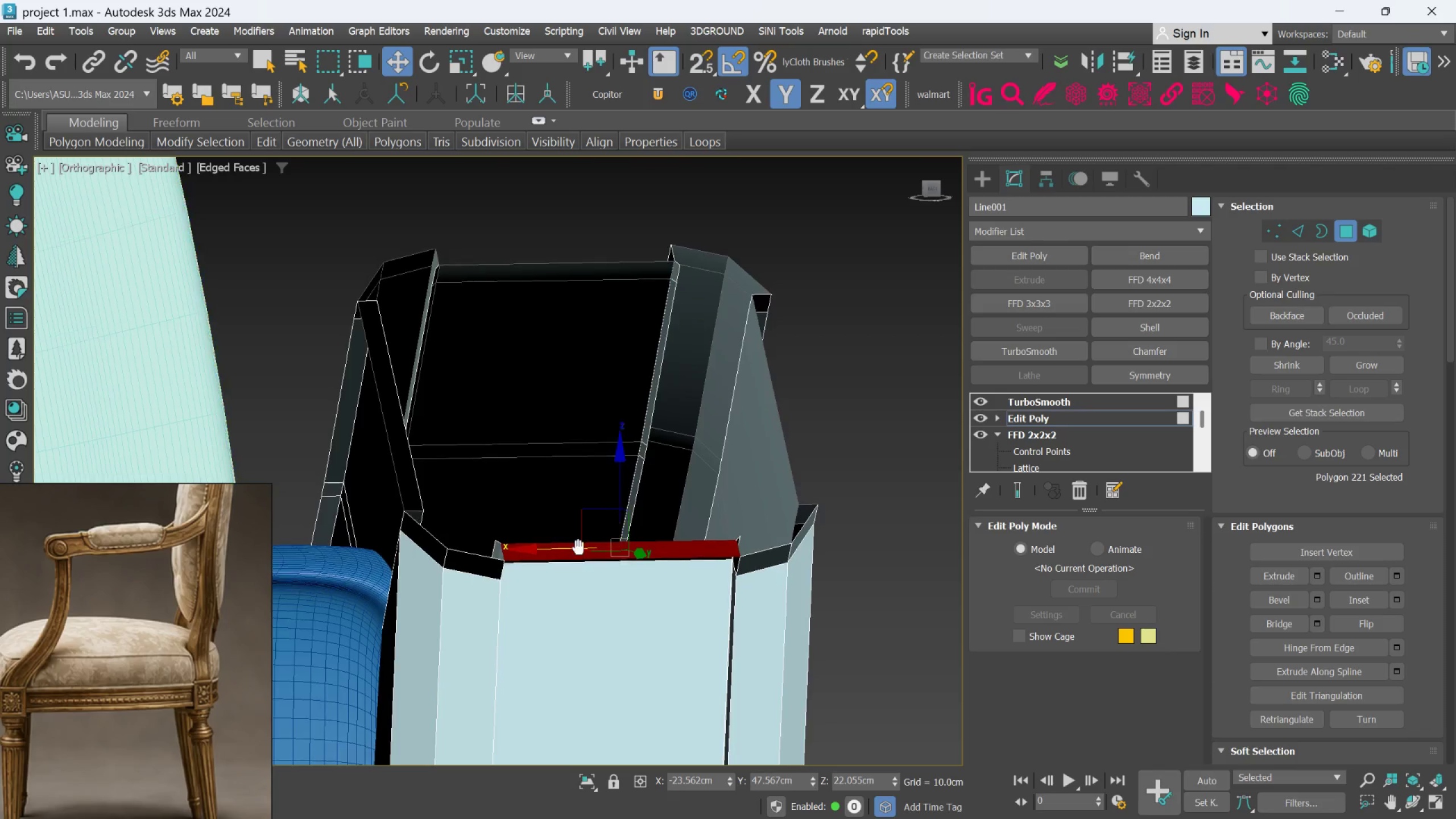 
hold_key(key=AltLeft, duration=1.5)
 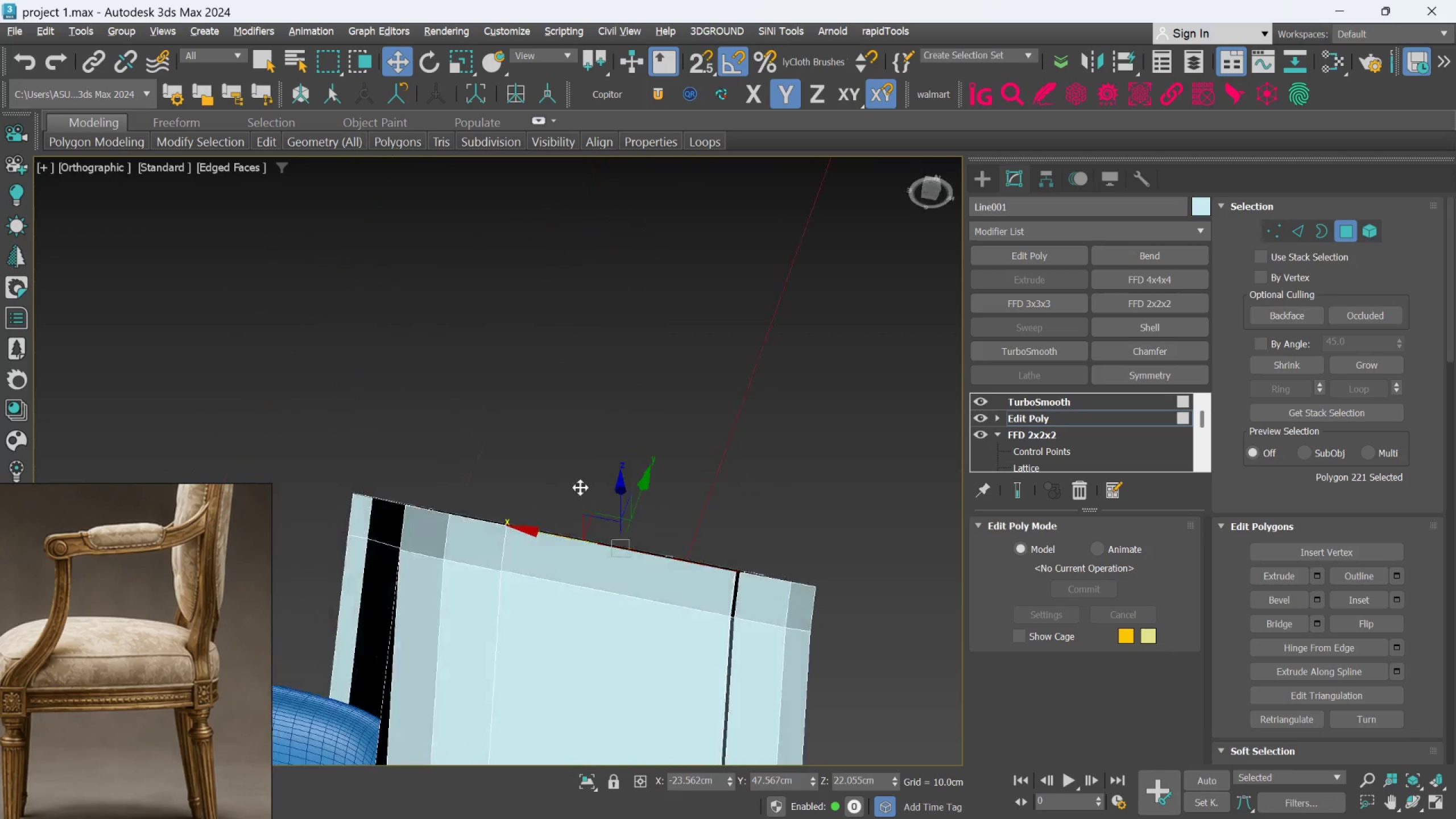 
hold_key(key=AltLeft, duration=1.31)
 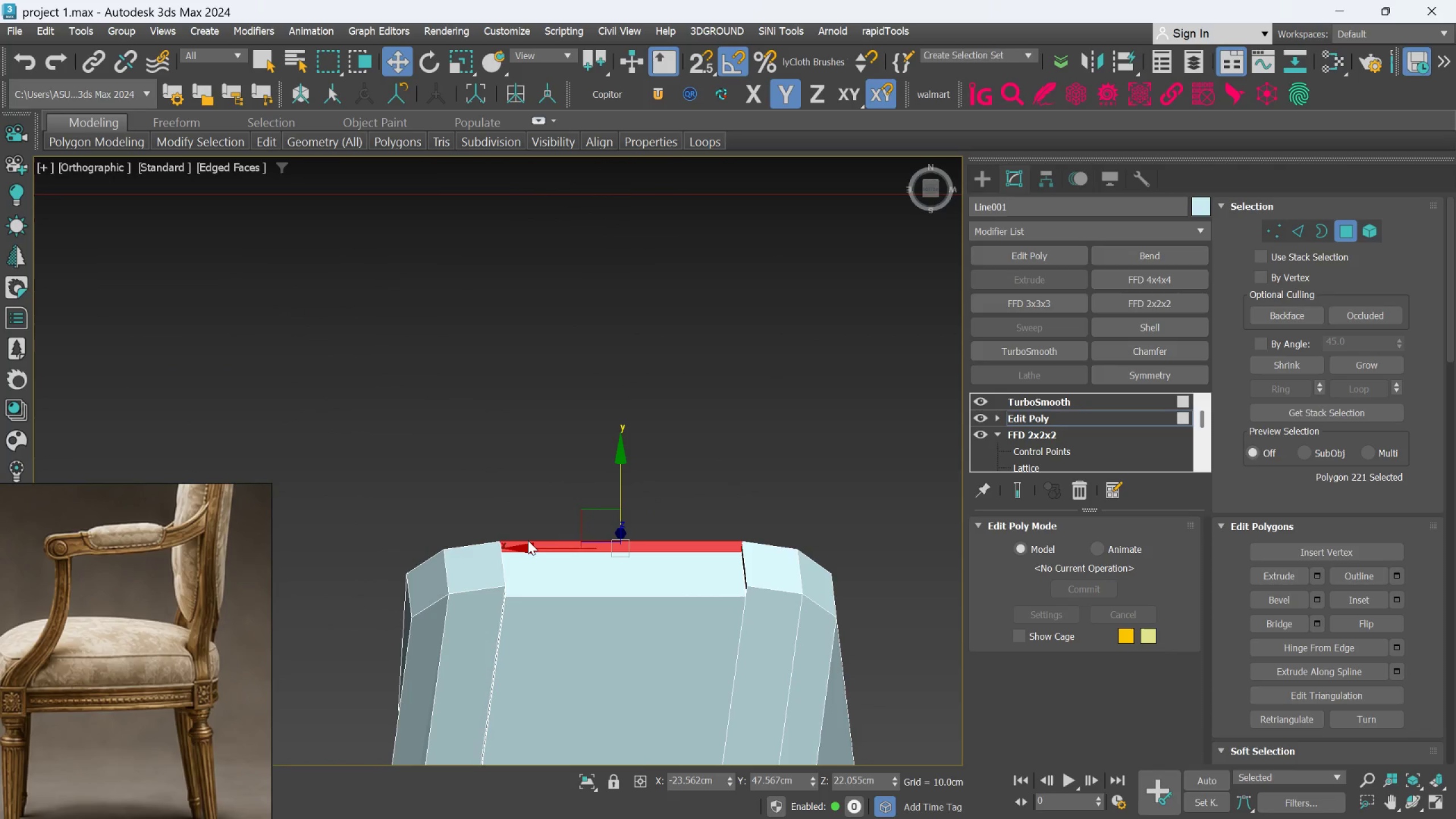 
key(Delete)
 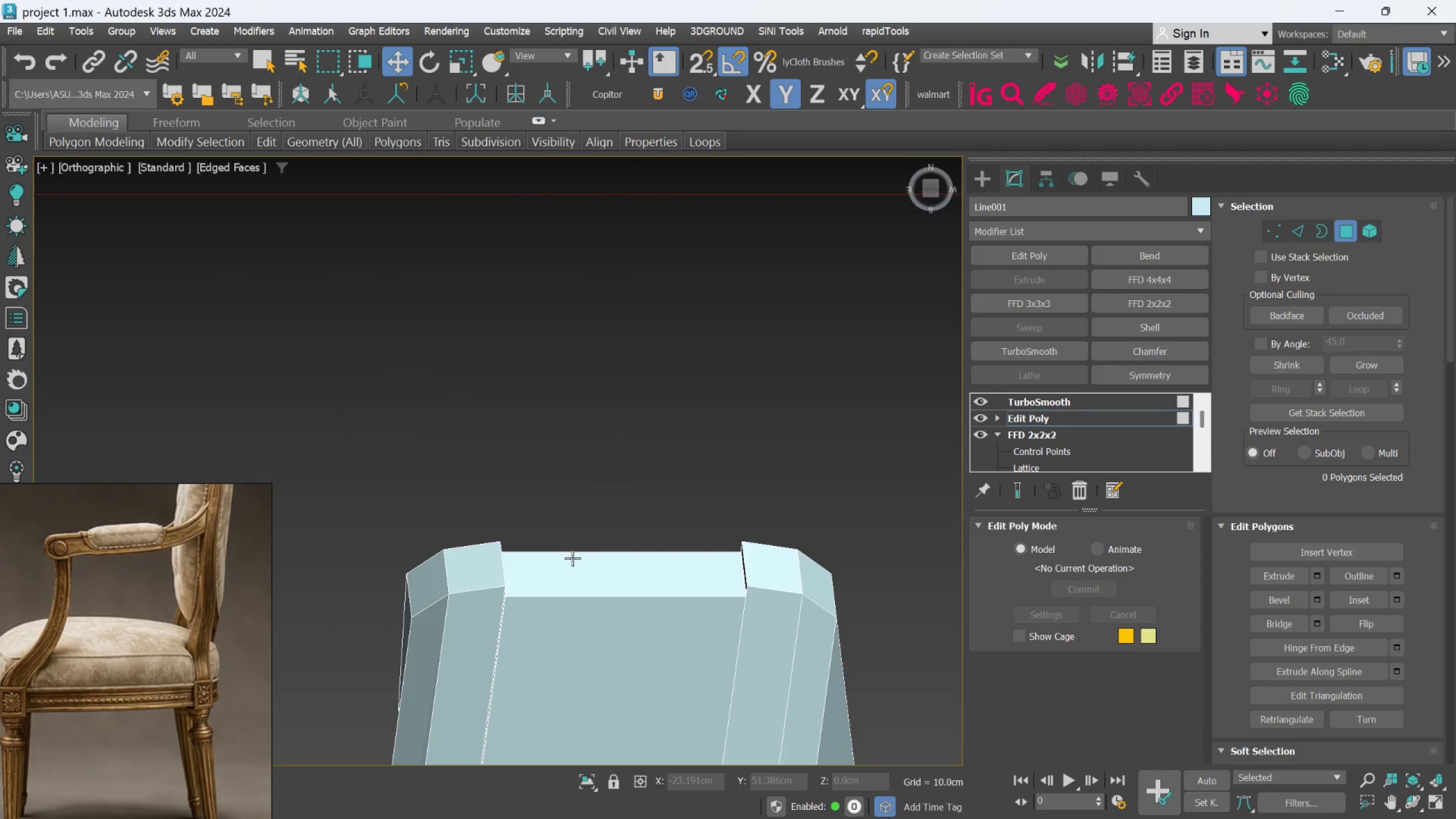 
scroll: coordinate [572, 560], scroll_direction: down, amount: 3.0
 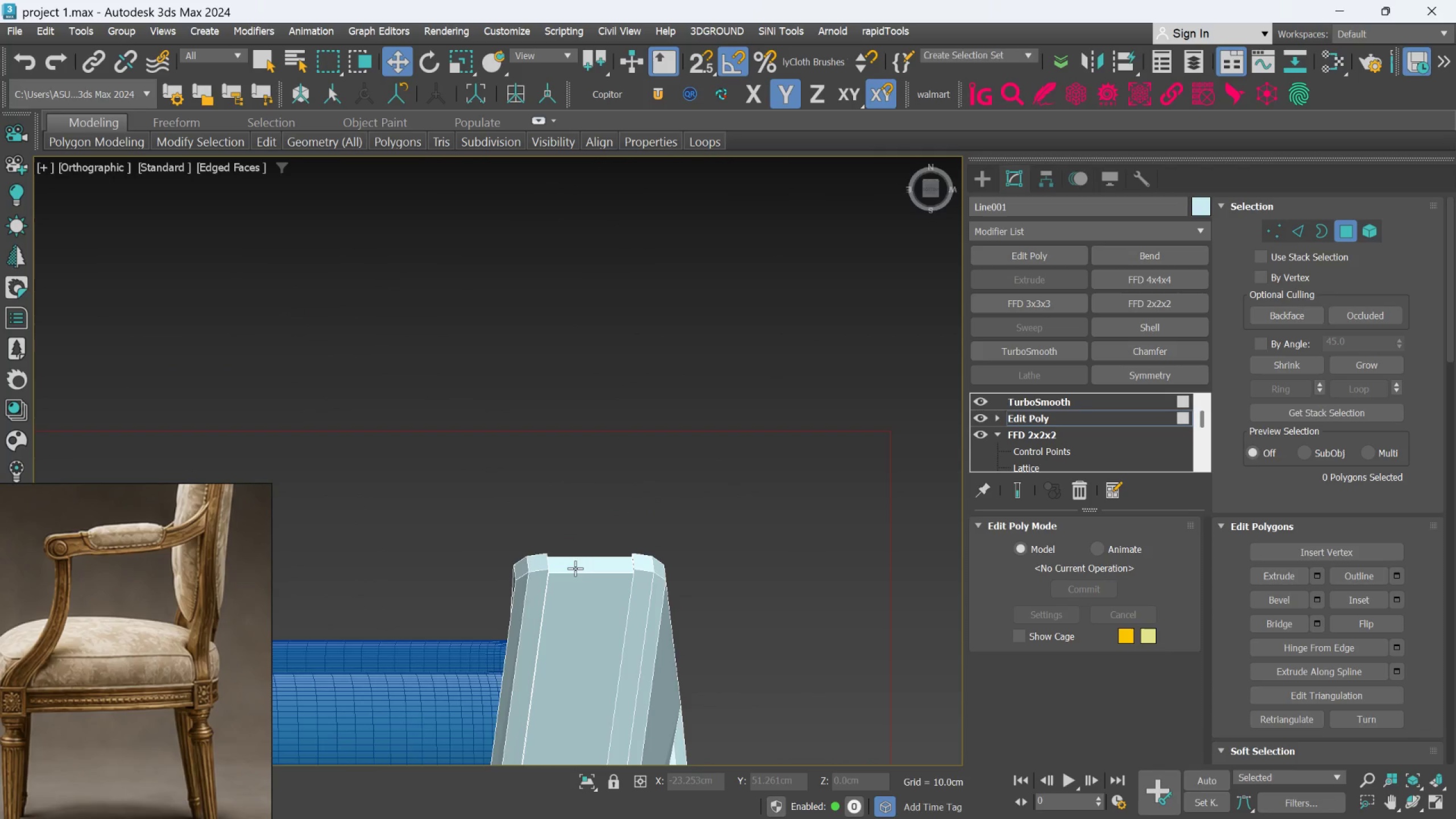 
hold_key(key=AltLeft, duration=0.61)
 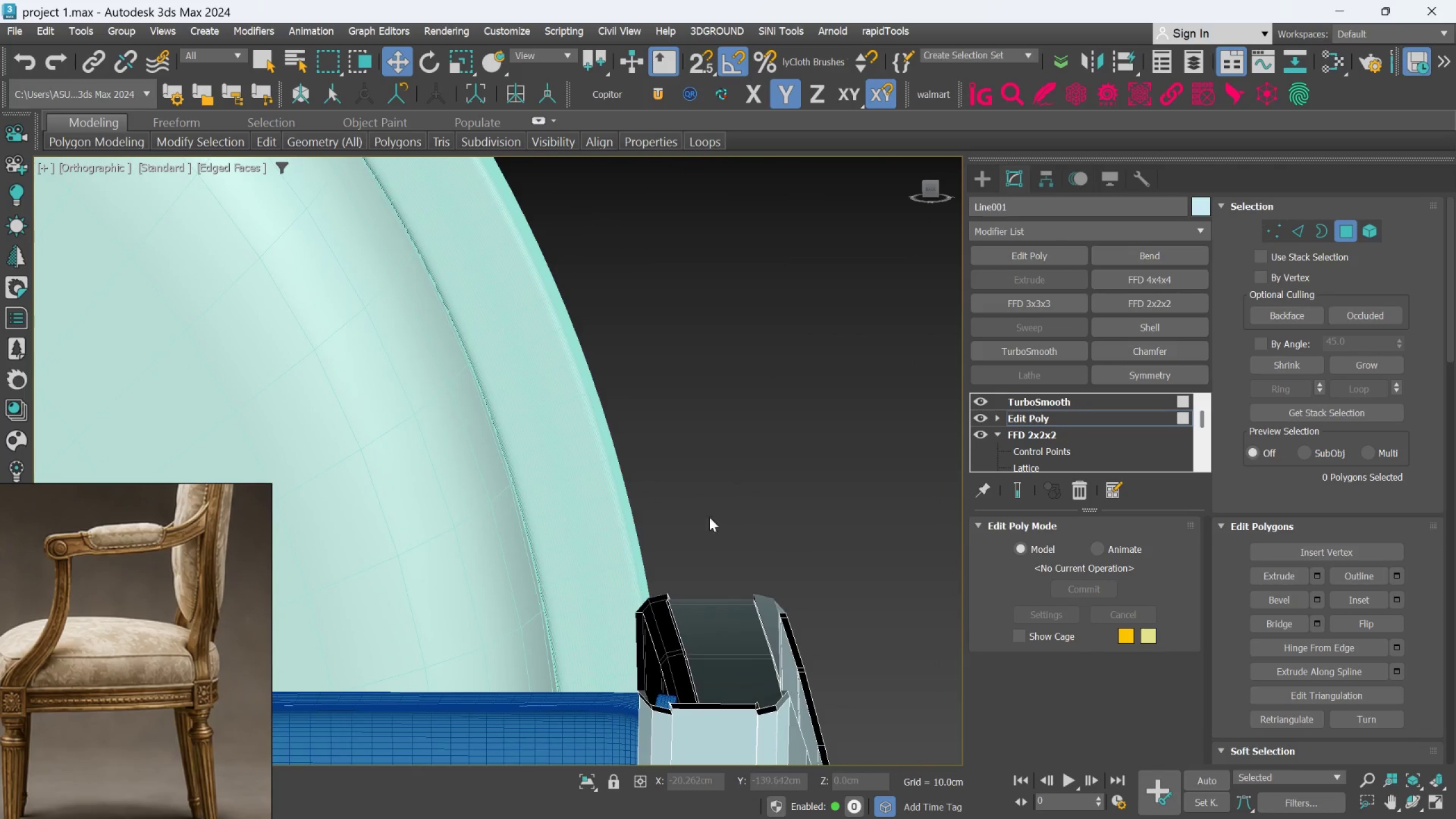 
scroll: coordinate [677, 701], scroll_direction: up, amount: 4.0
 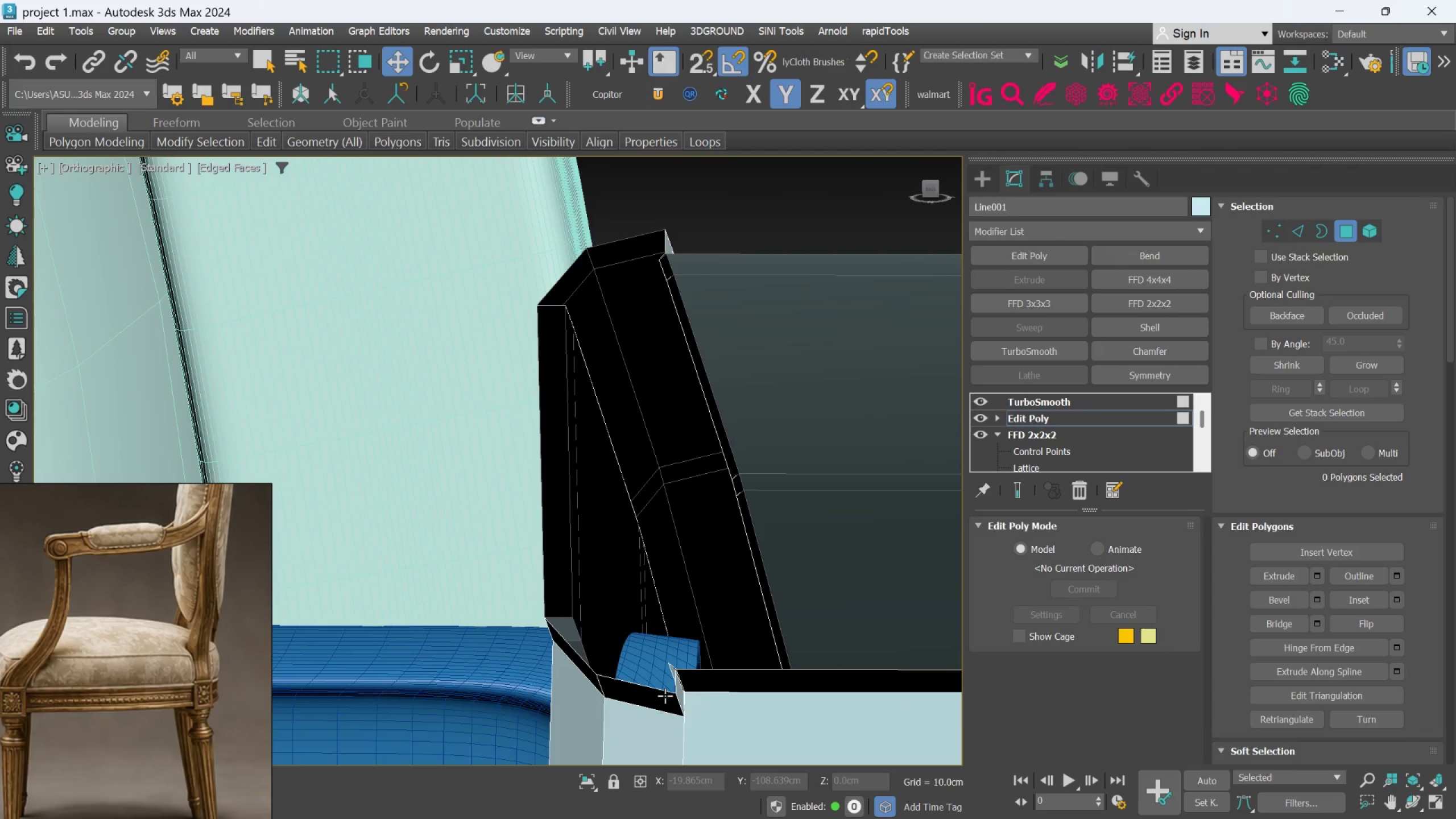 
left_click([665, 696])
 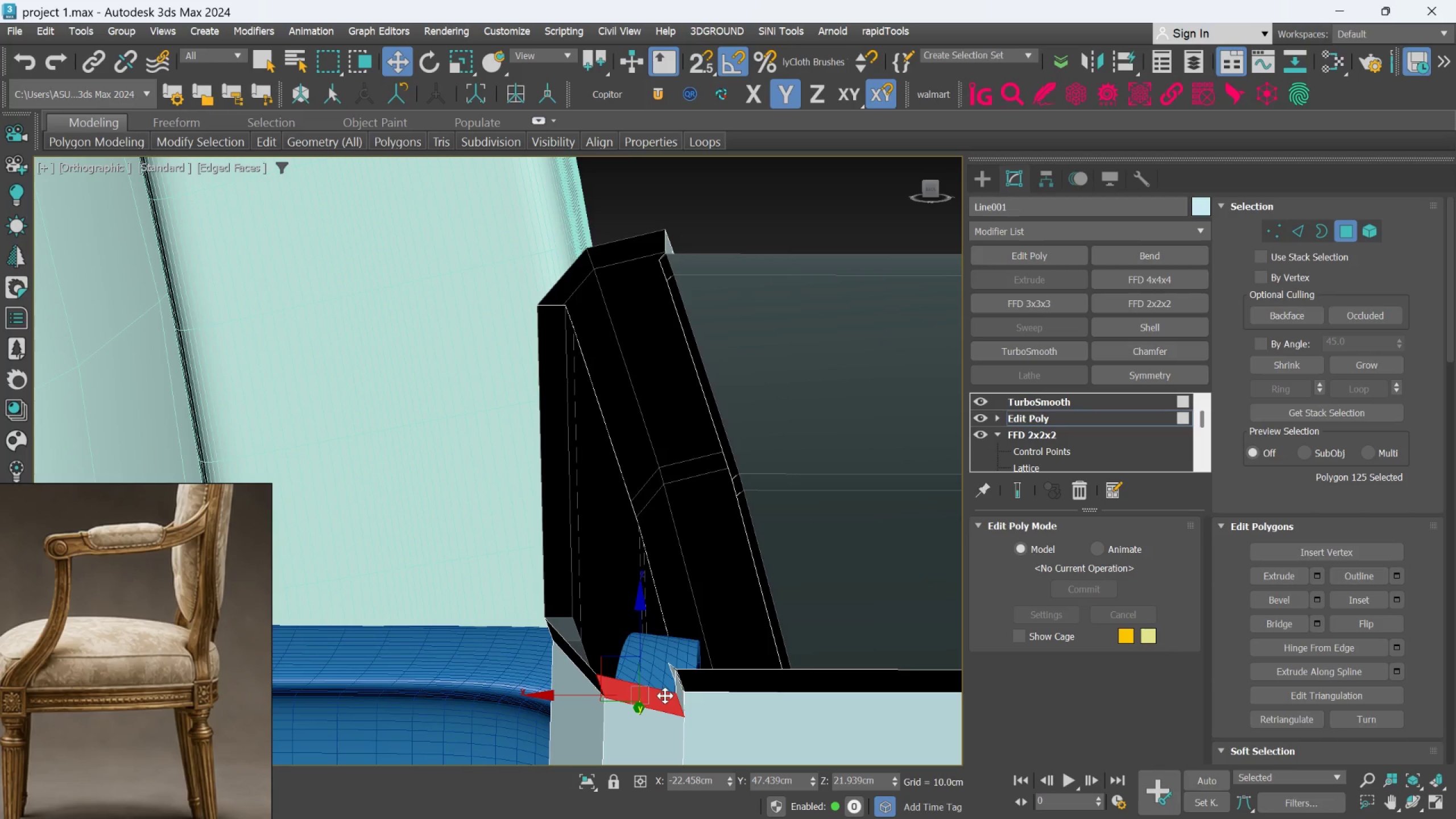 
hold_key(key=AltLeft, duration=1.5)
 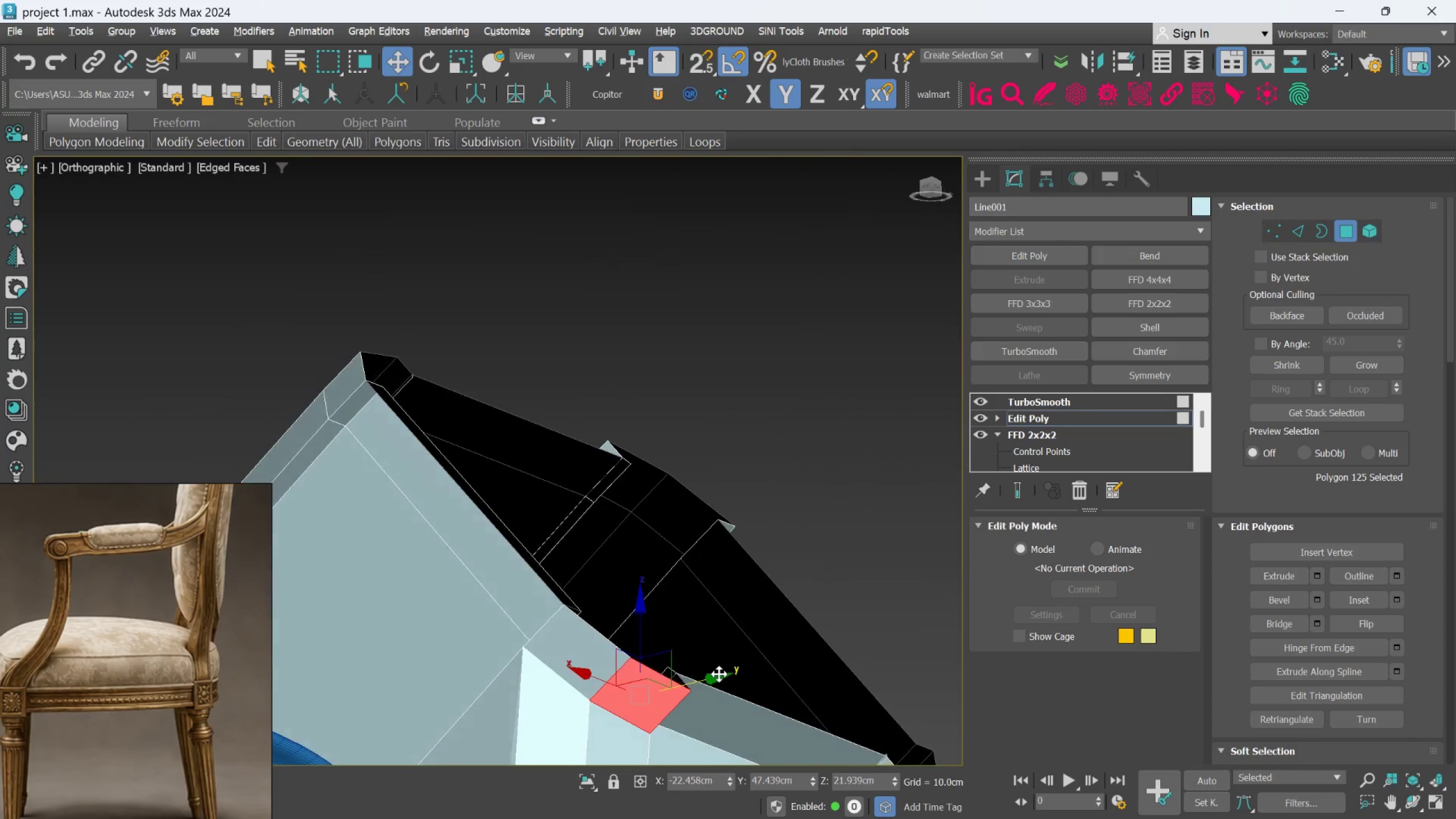 
hold_key(key=AltLeft, duration=0.61)
 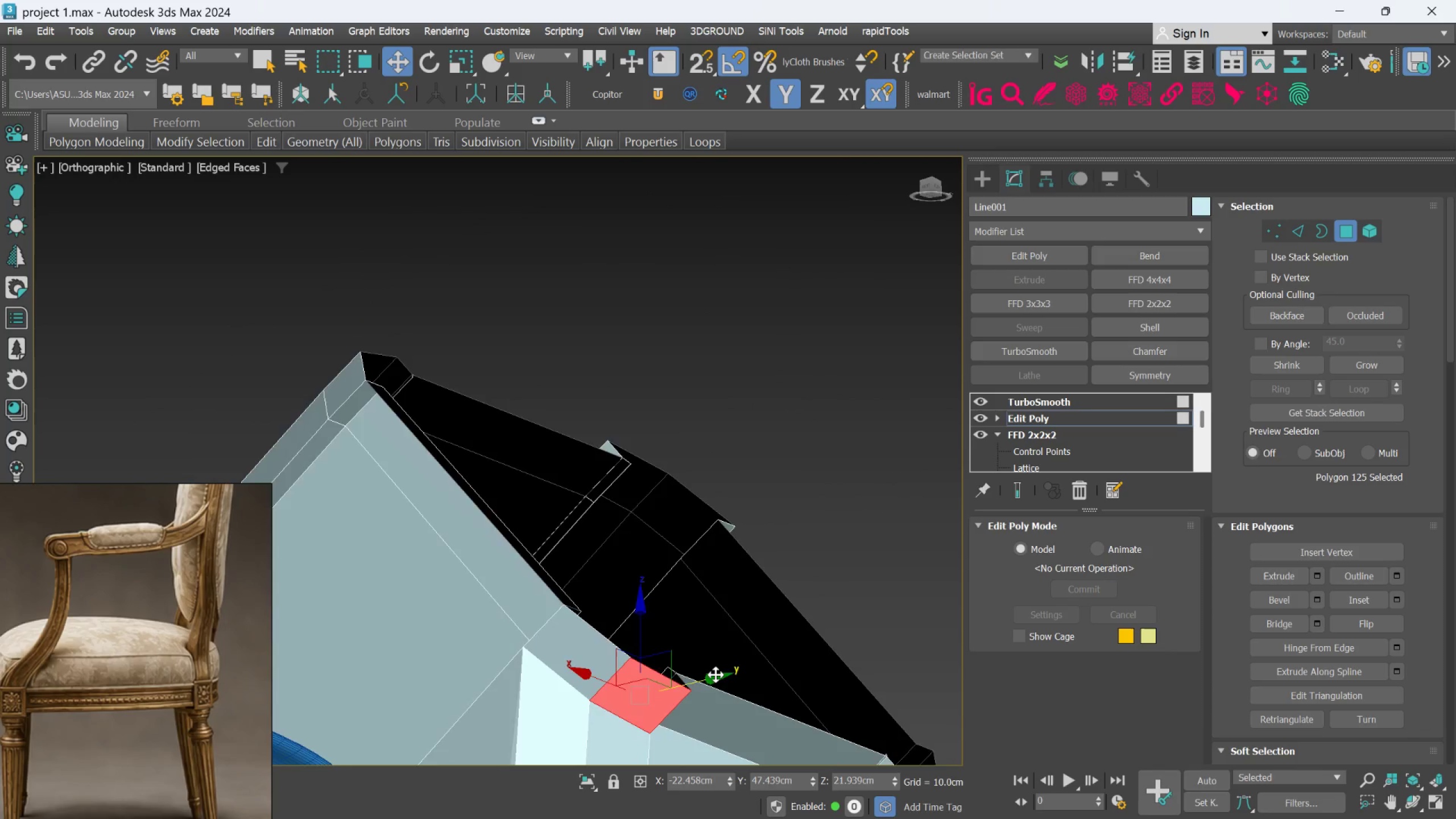 
scroll: coordinate [714, 675], scroll_direction: down, amount: 1.0
 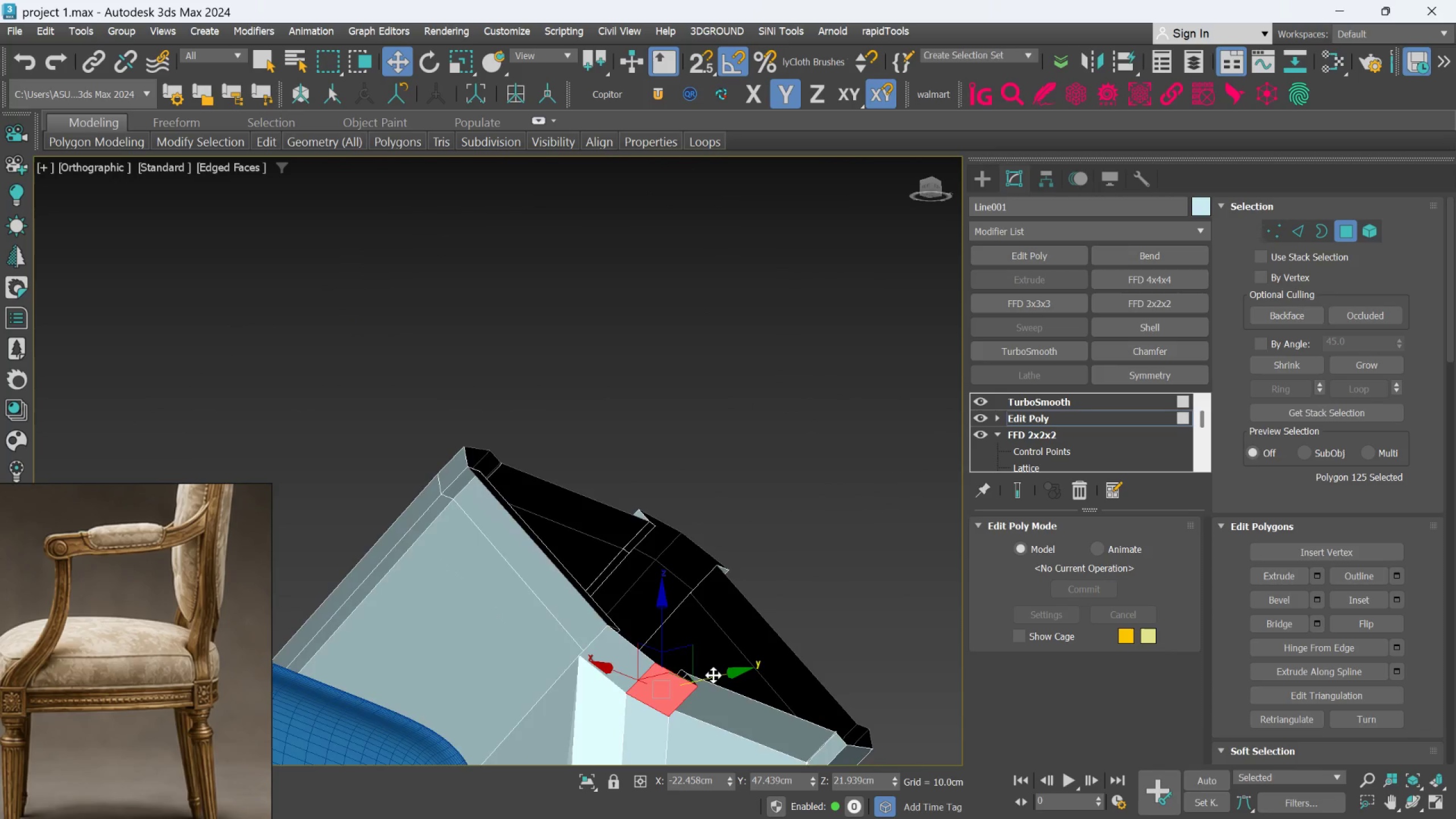 
hold_key(key=AltLeft, duration=1.53)
 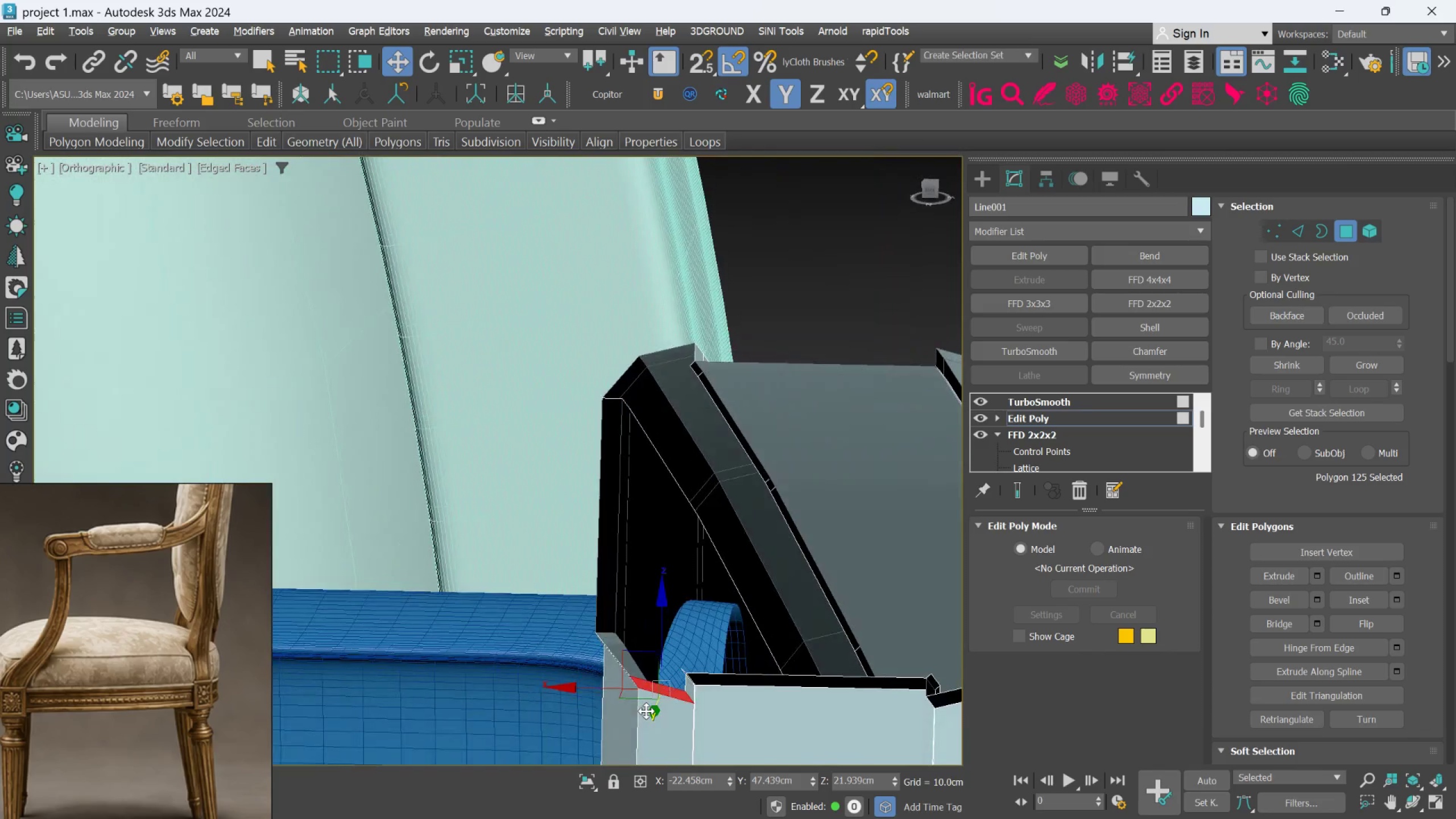 
hold_key(key=AltLeft, duration=1.52)
 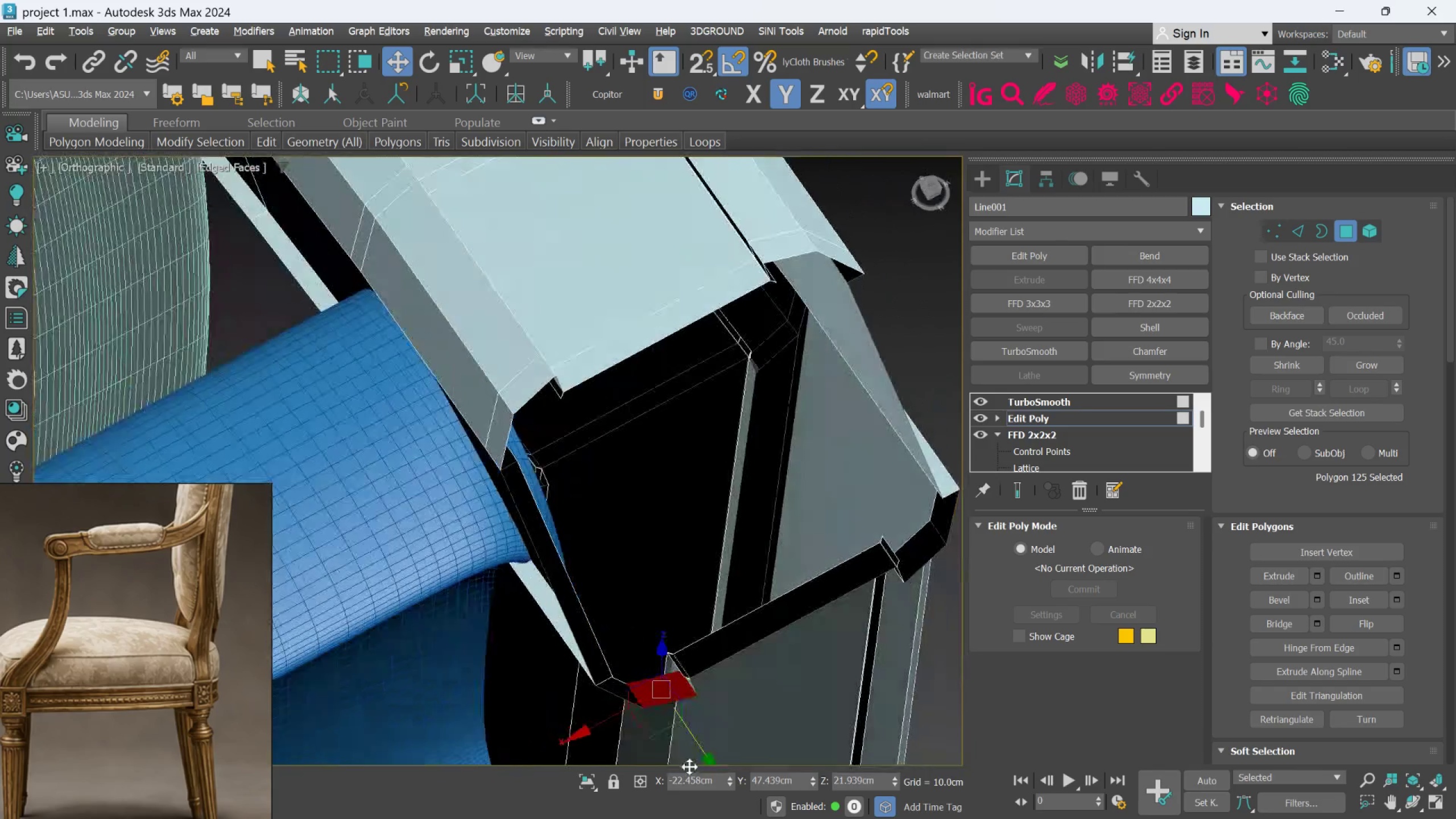 
key(Alt+AltLeft)
 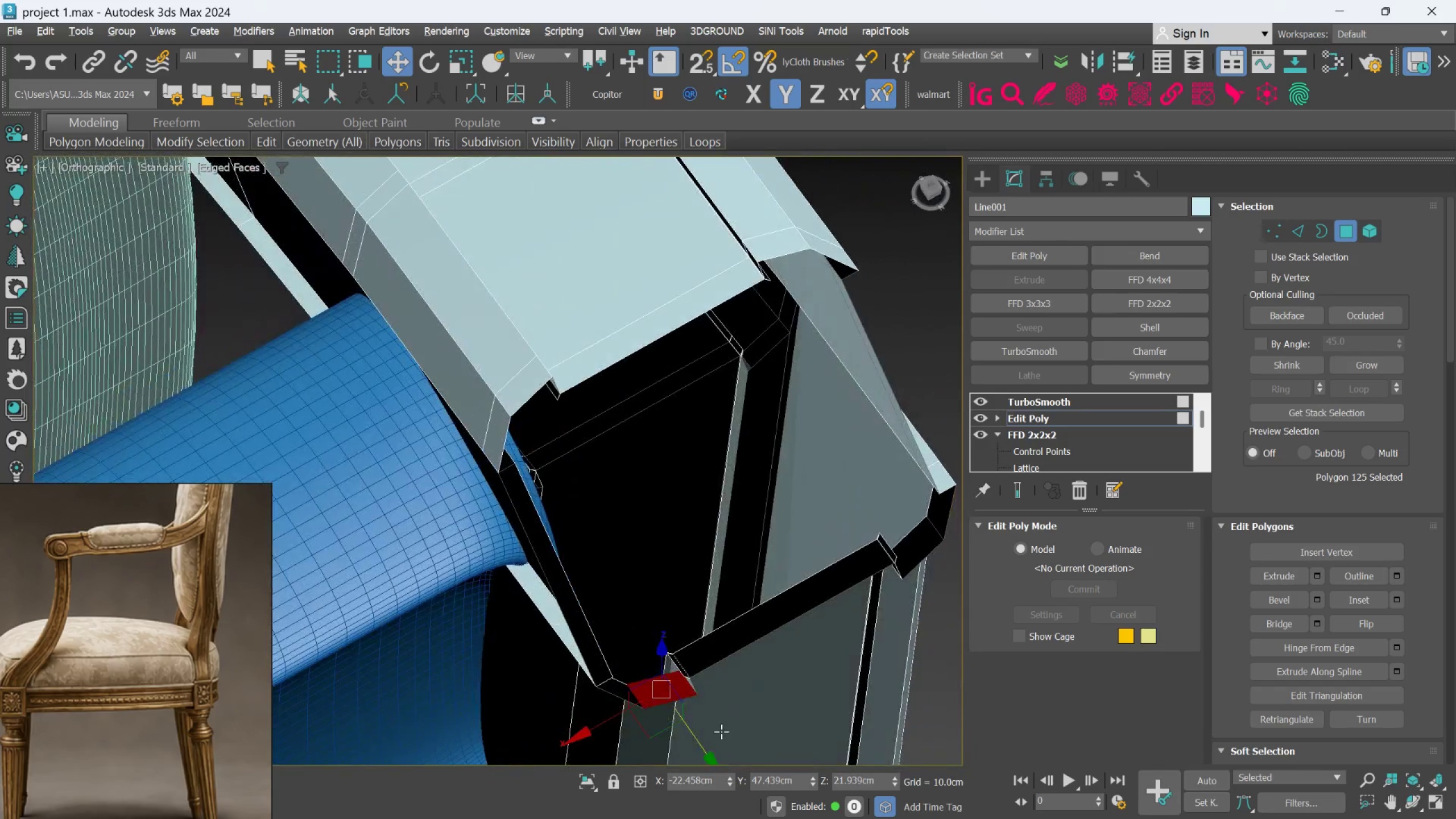 
key(Alt+AltLeft)
 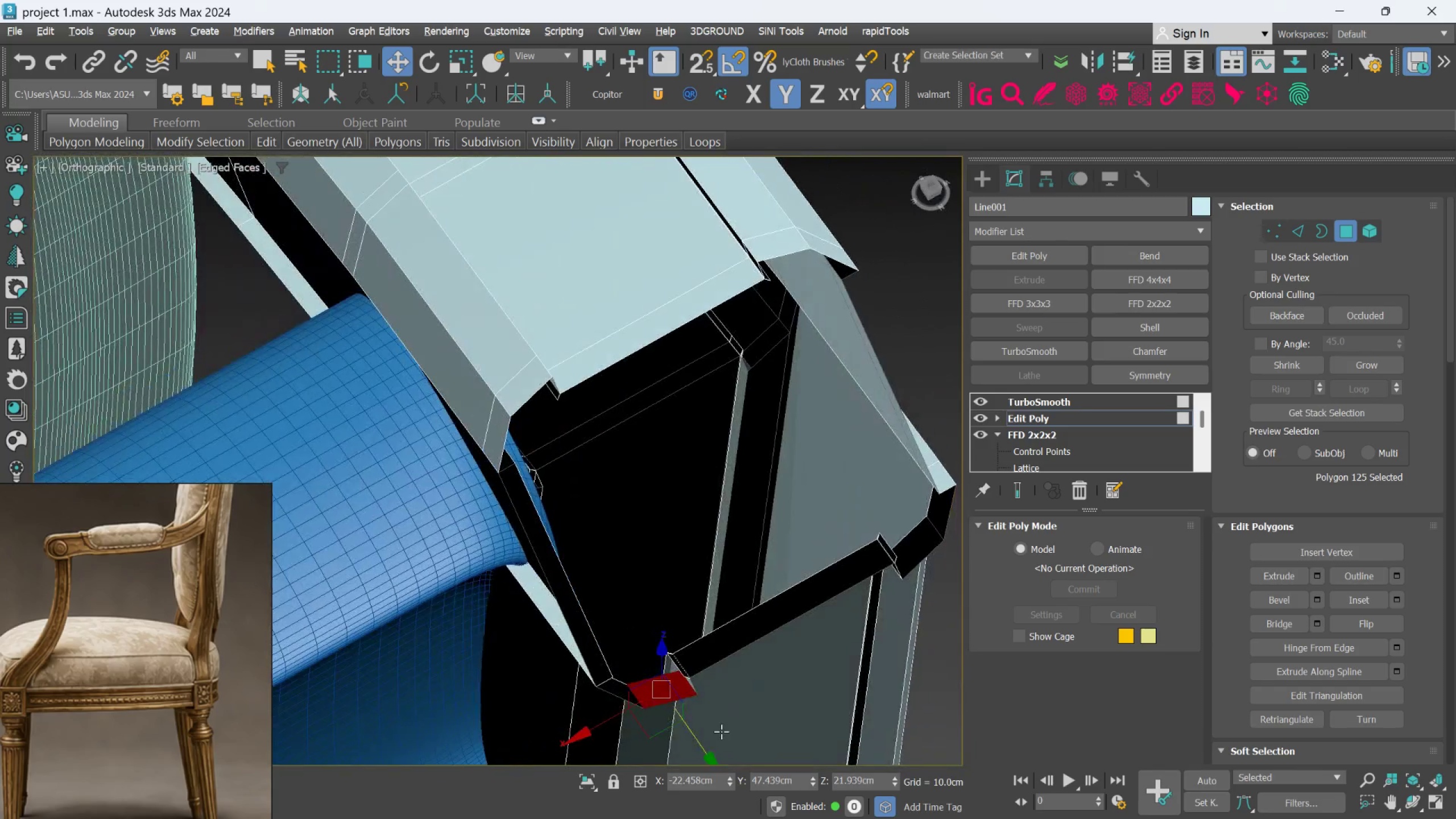 
key(Alt+AltLeft)
 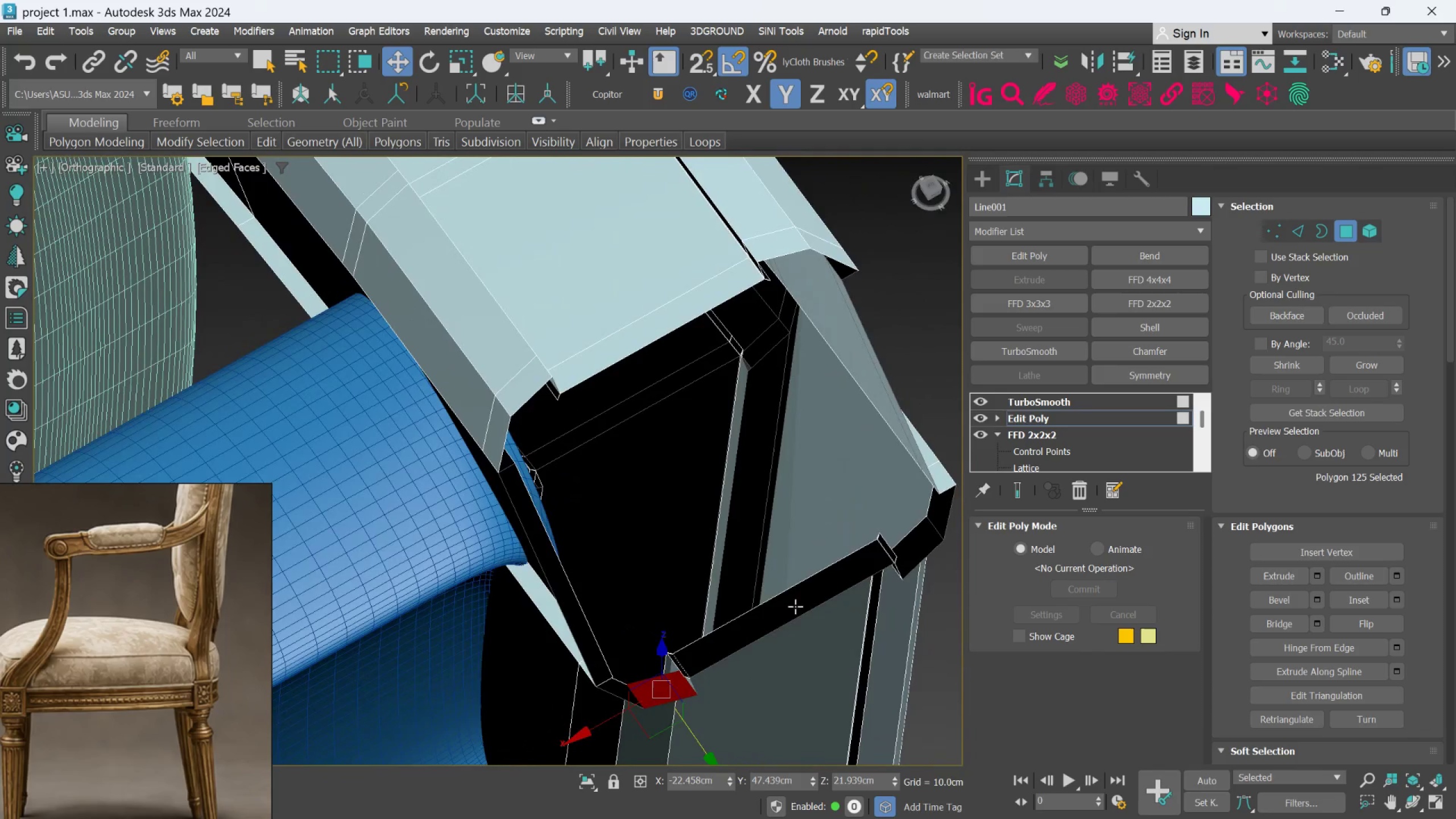 
left_click([795, 606])
 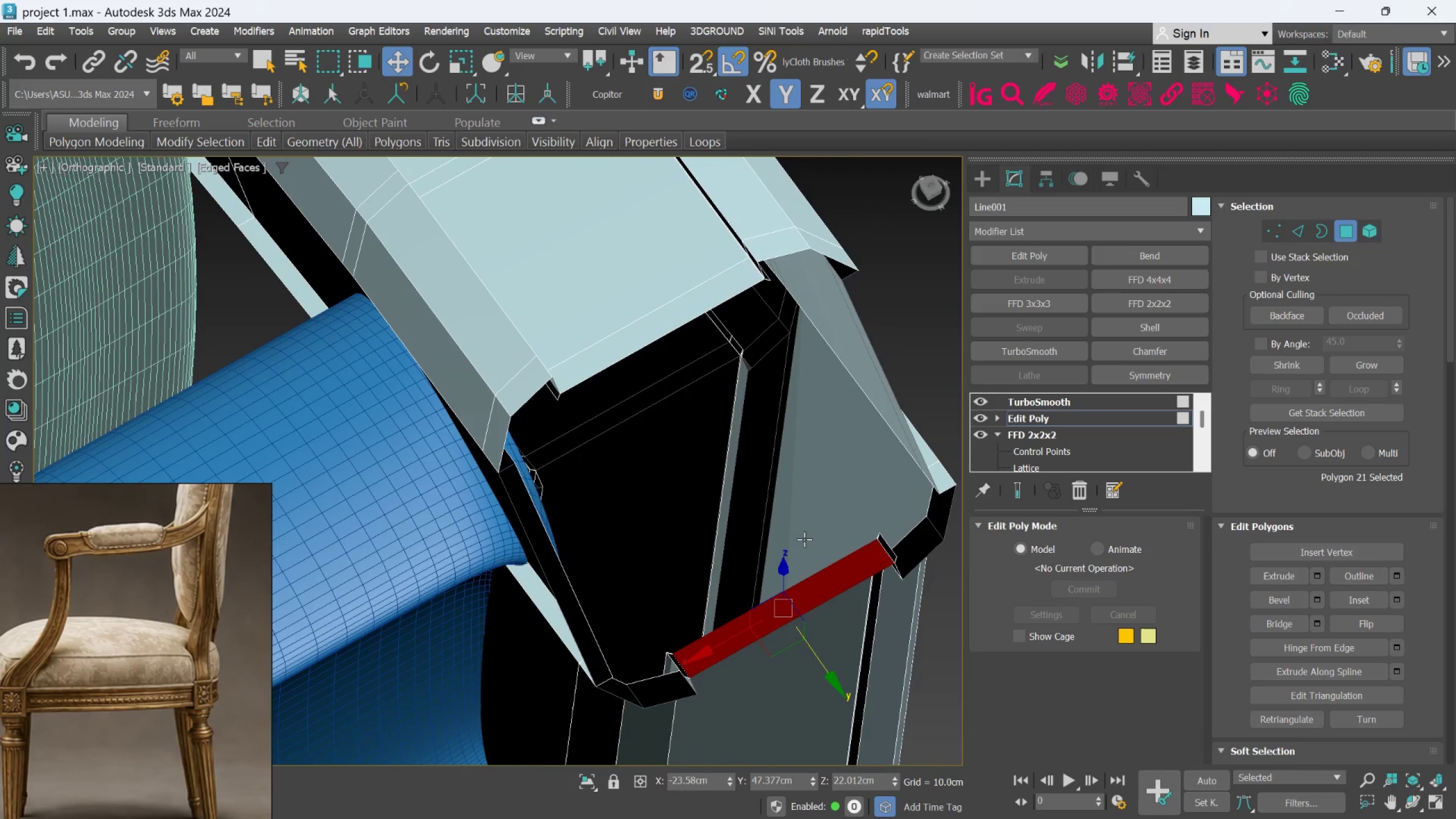 
key(Delete)
 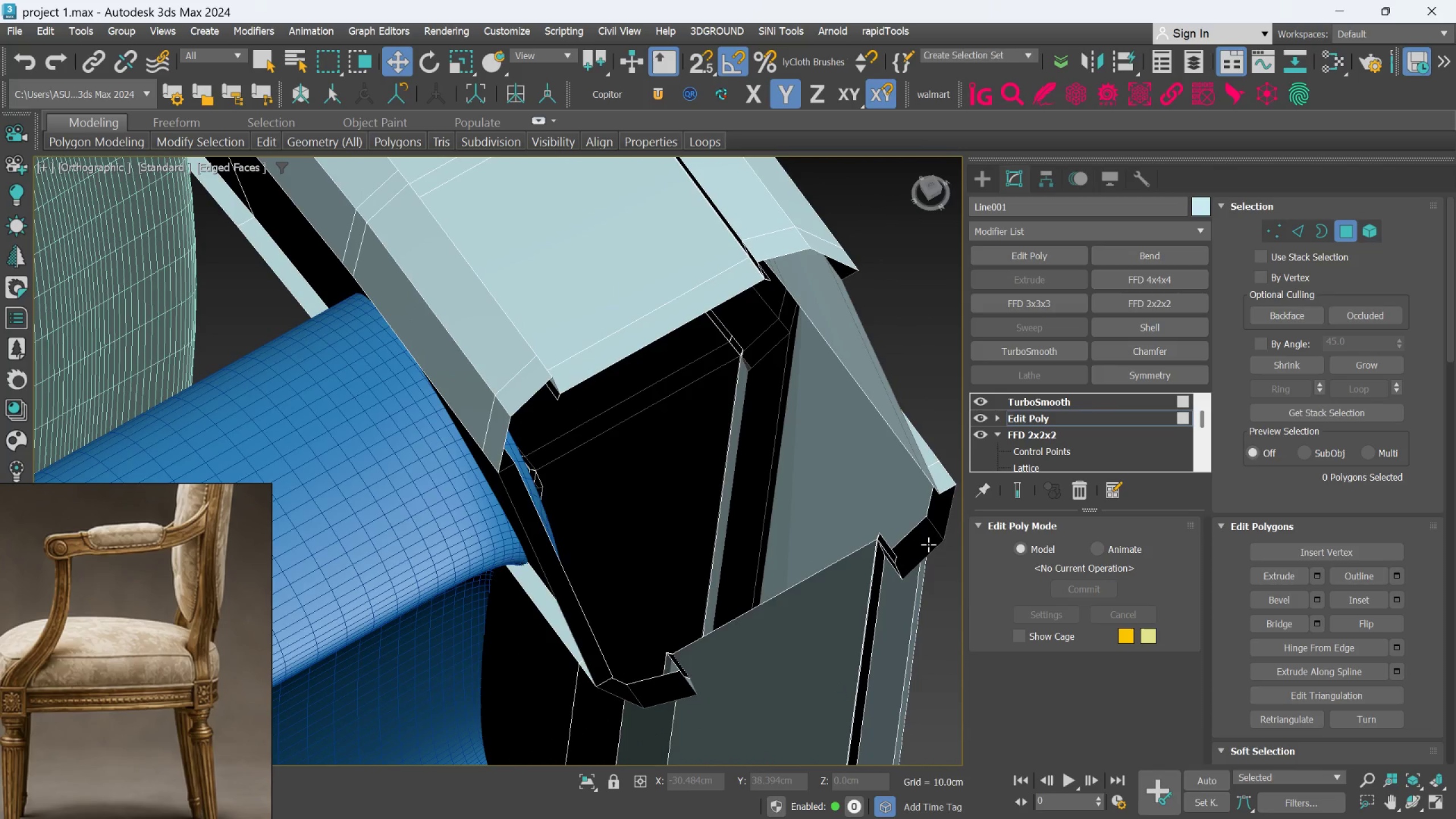 
left_click([926, 544])
 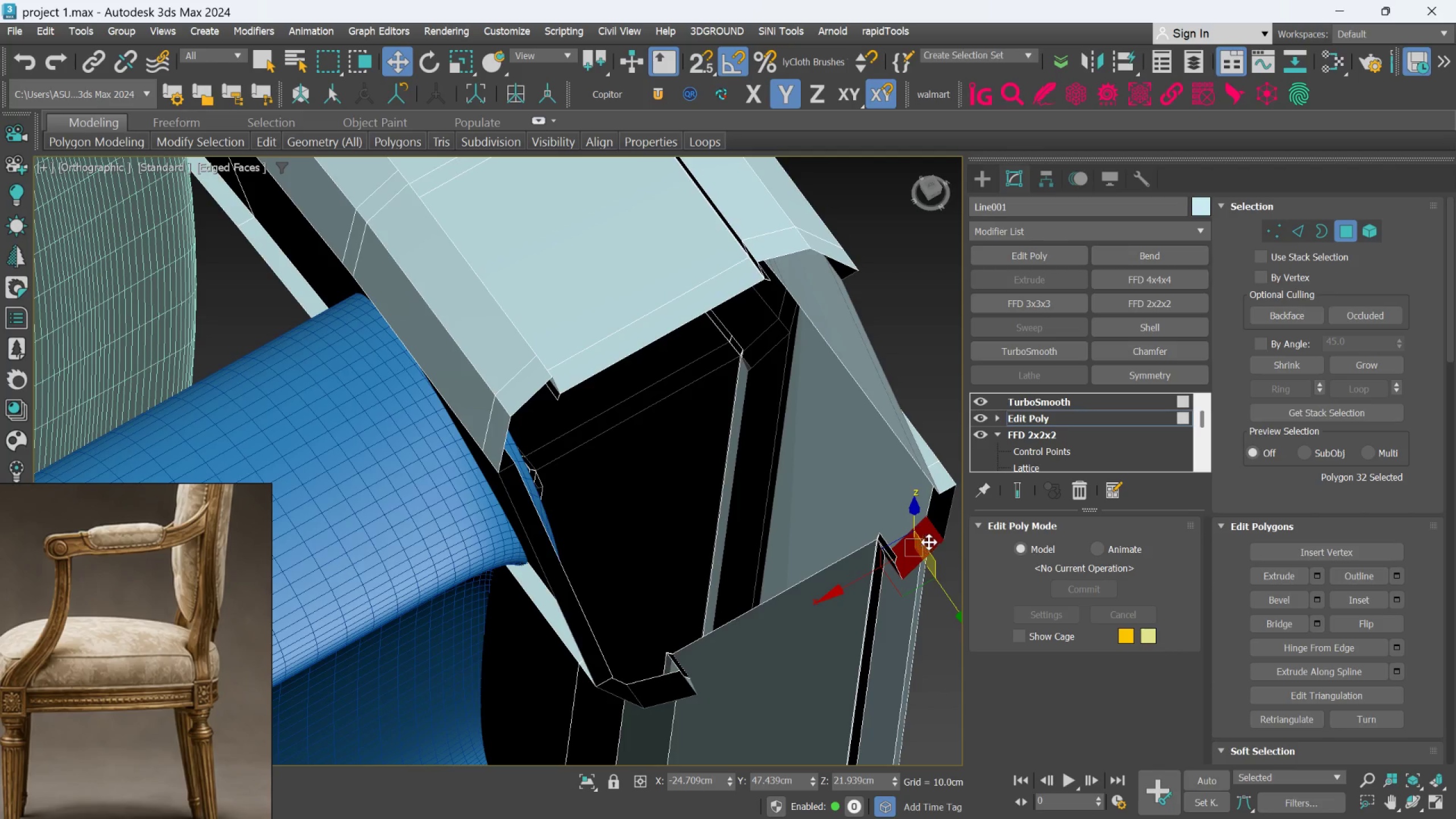 
left_click([948, 507])
 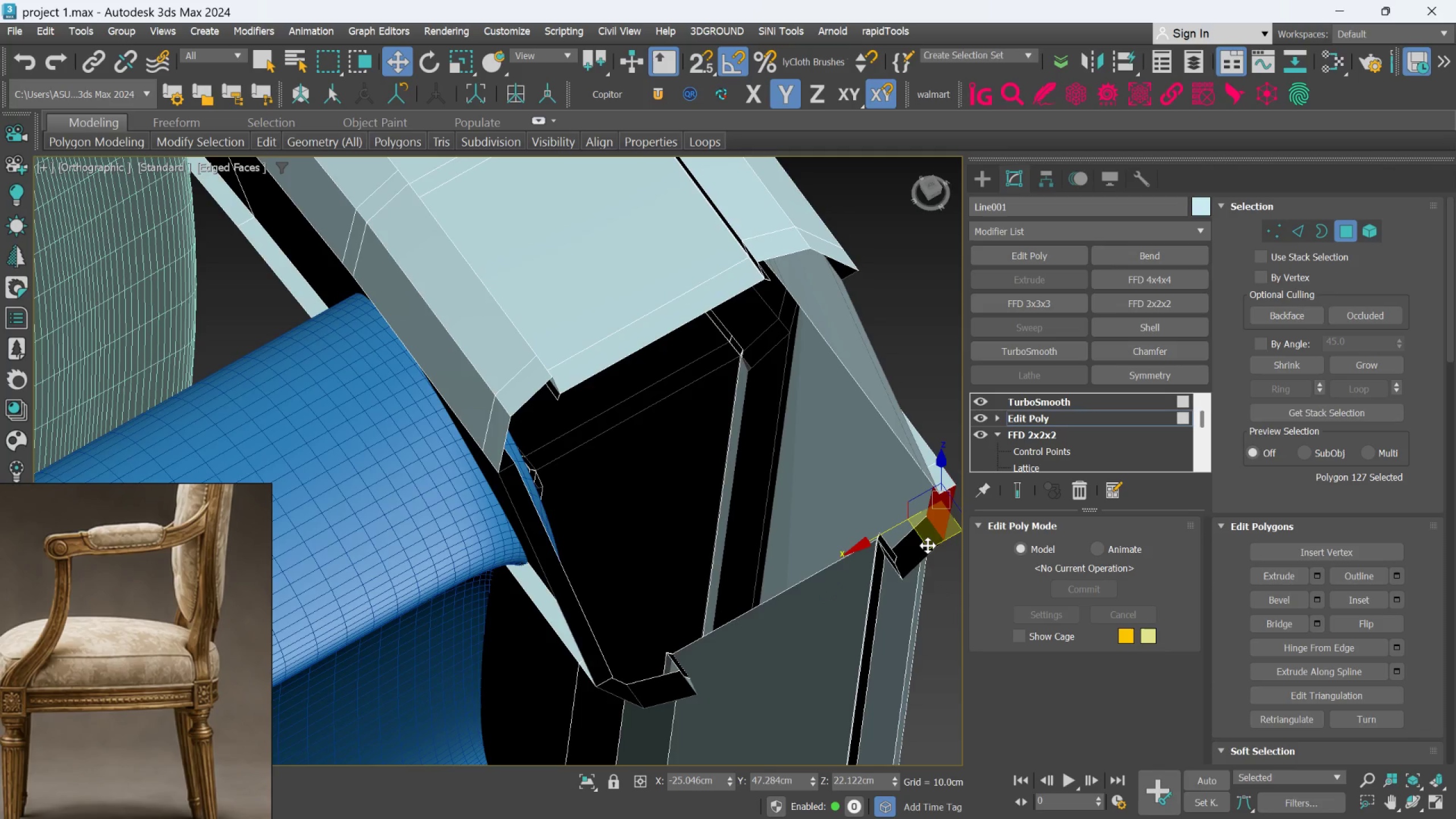 
left_click([926, 547])
 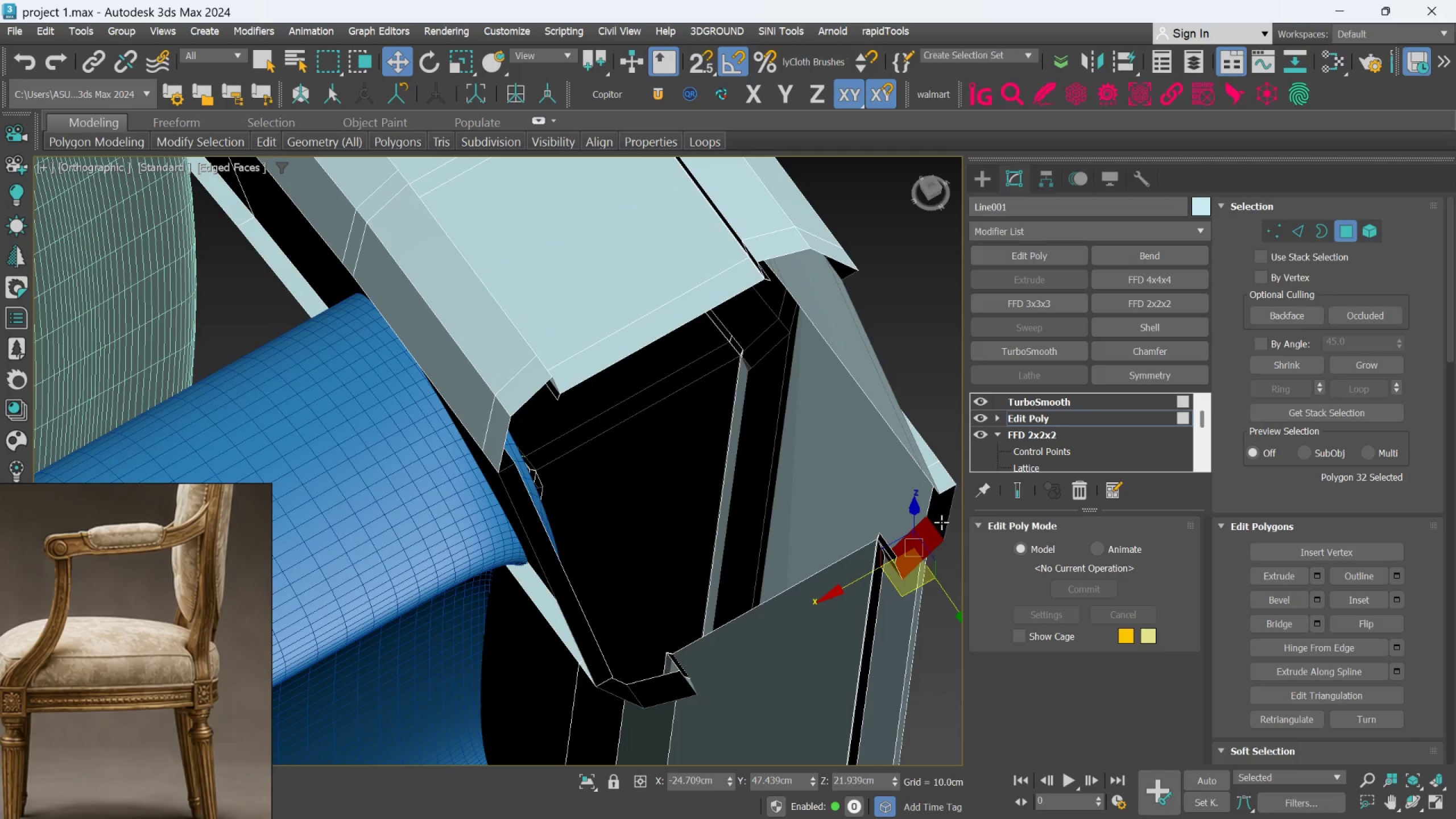 
double_click([941, 522])
 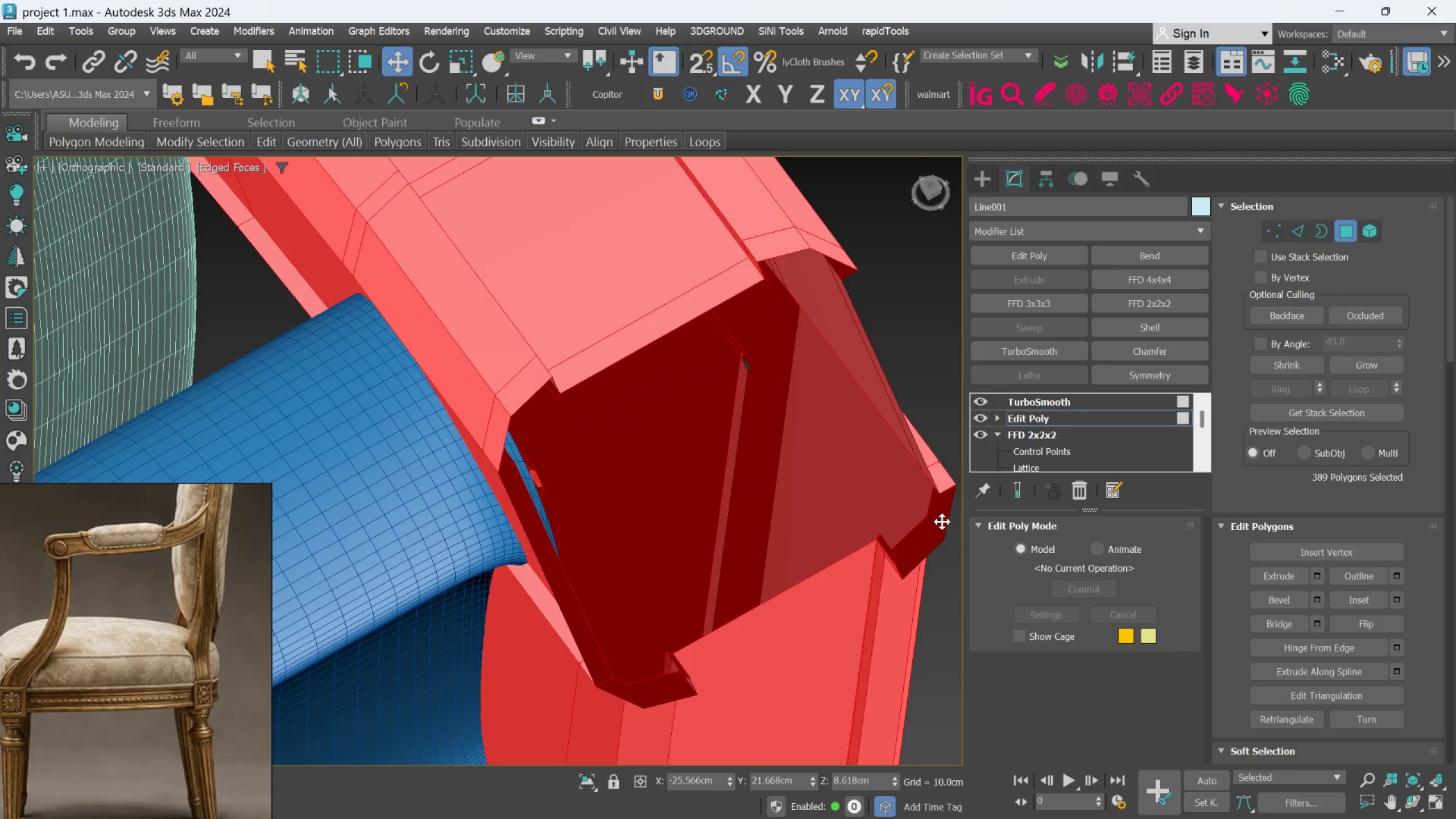 
left_click([942, 522])
 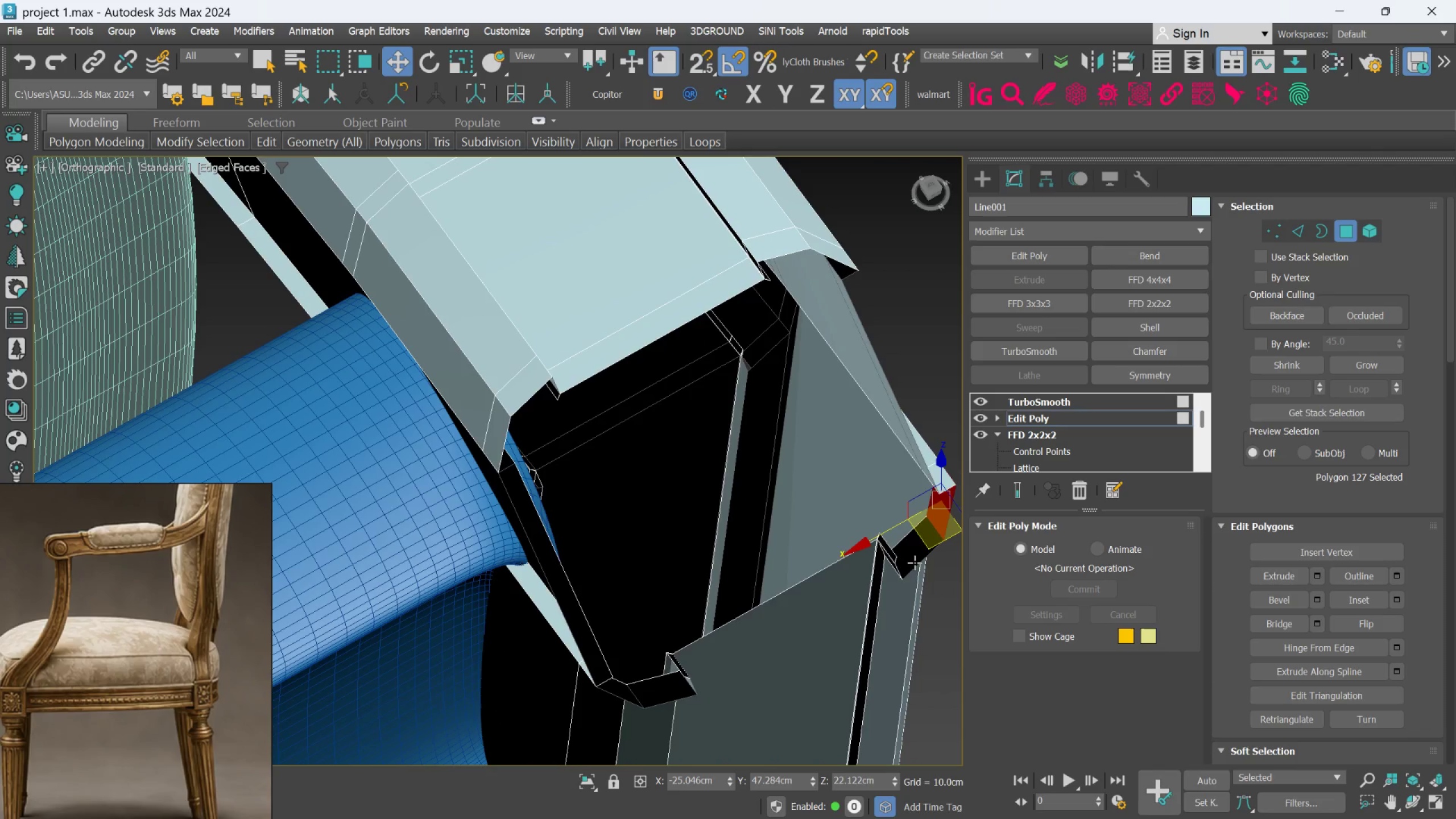 
left_click([915, 562])
 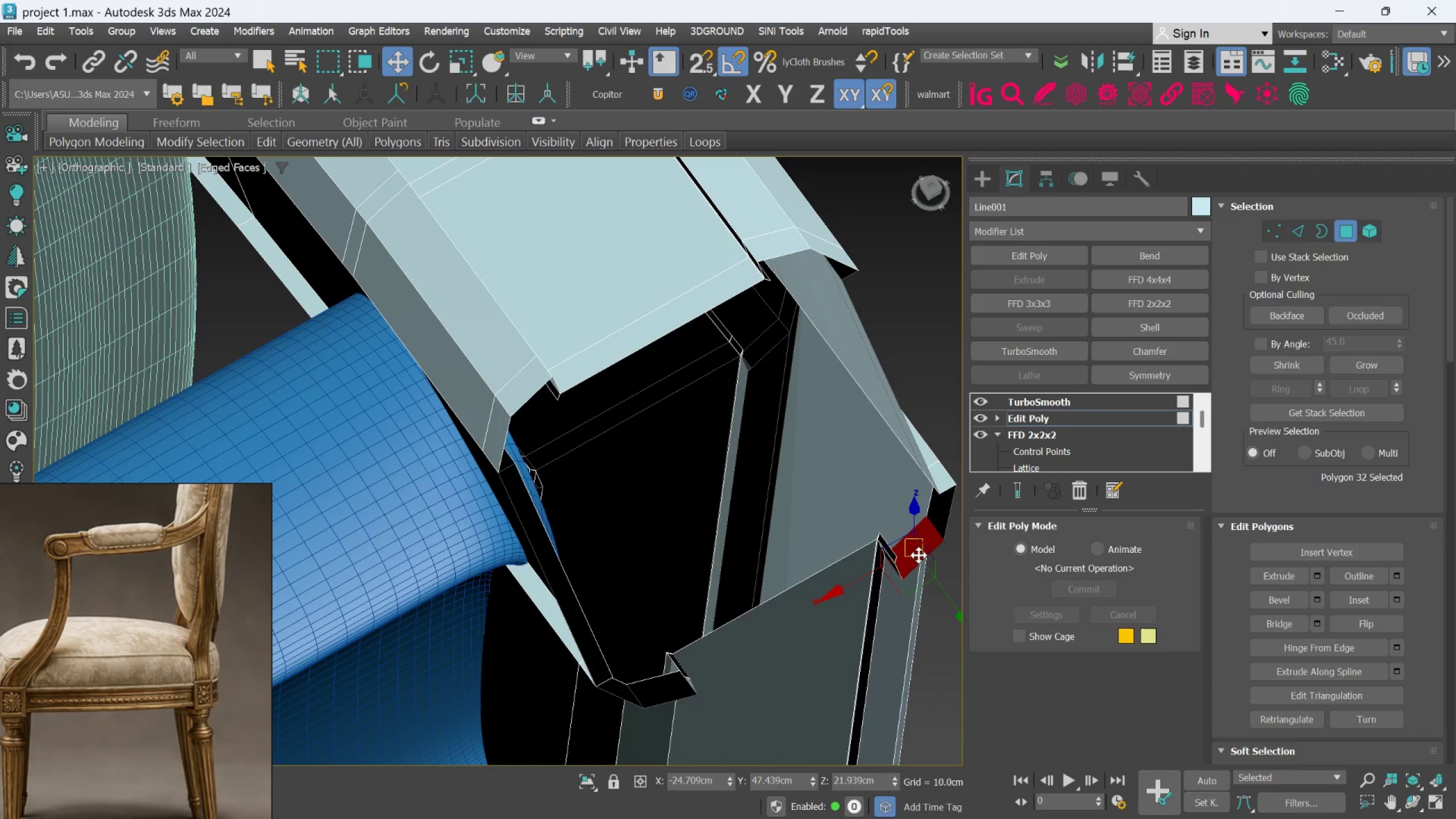 
hold_key(key=ControlLeft, duration=0.45)
 